 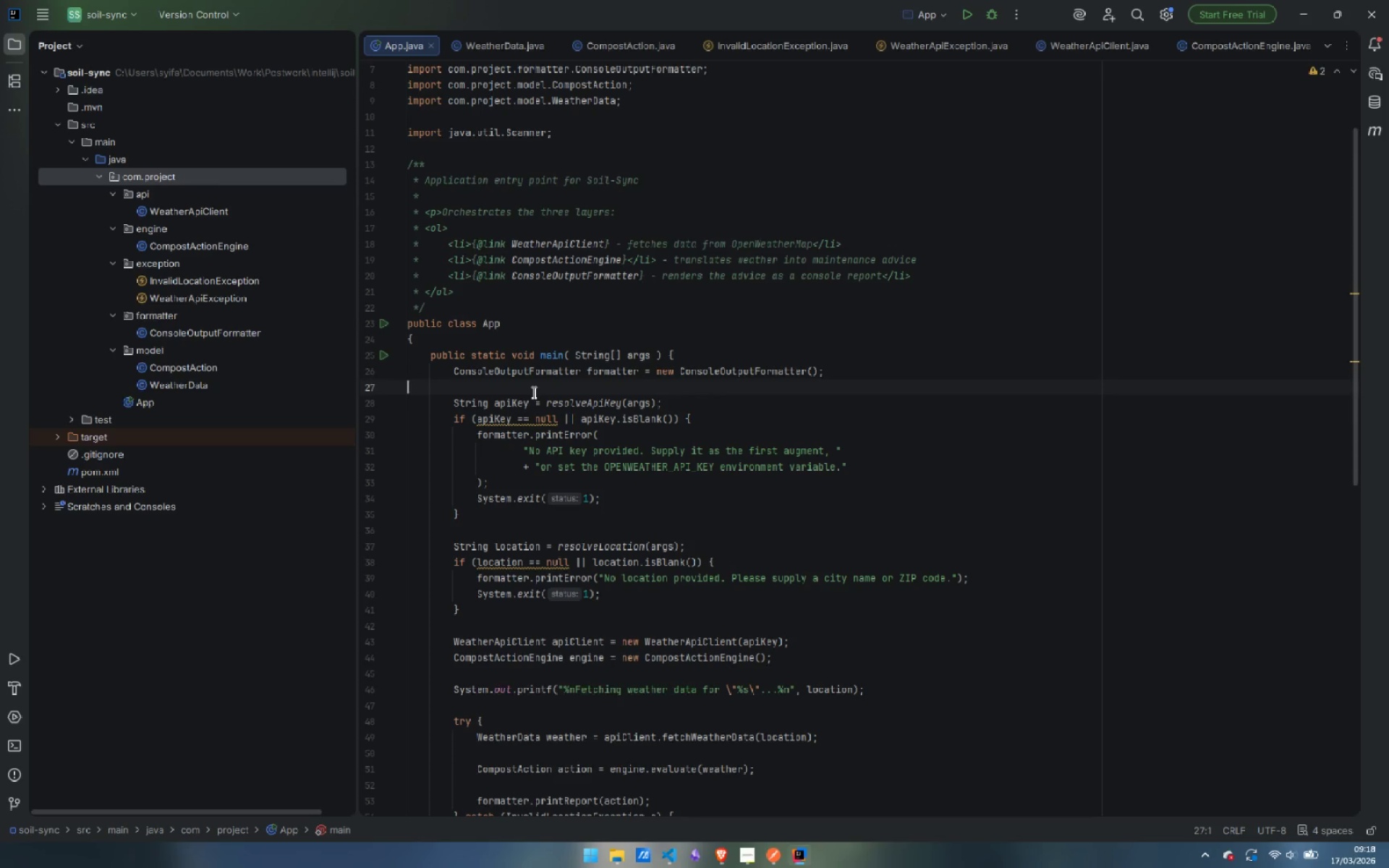 
key(Enter)
 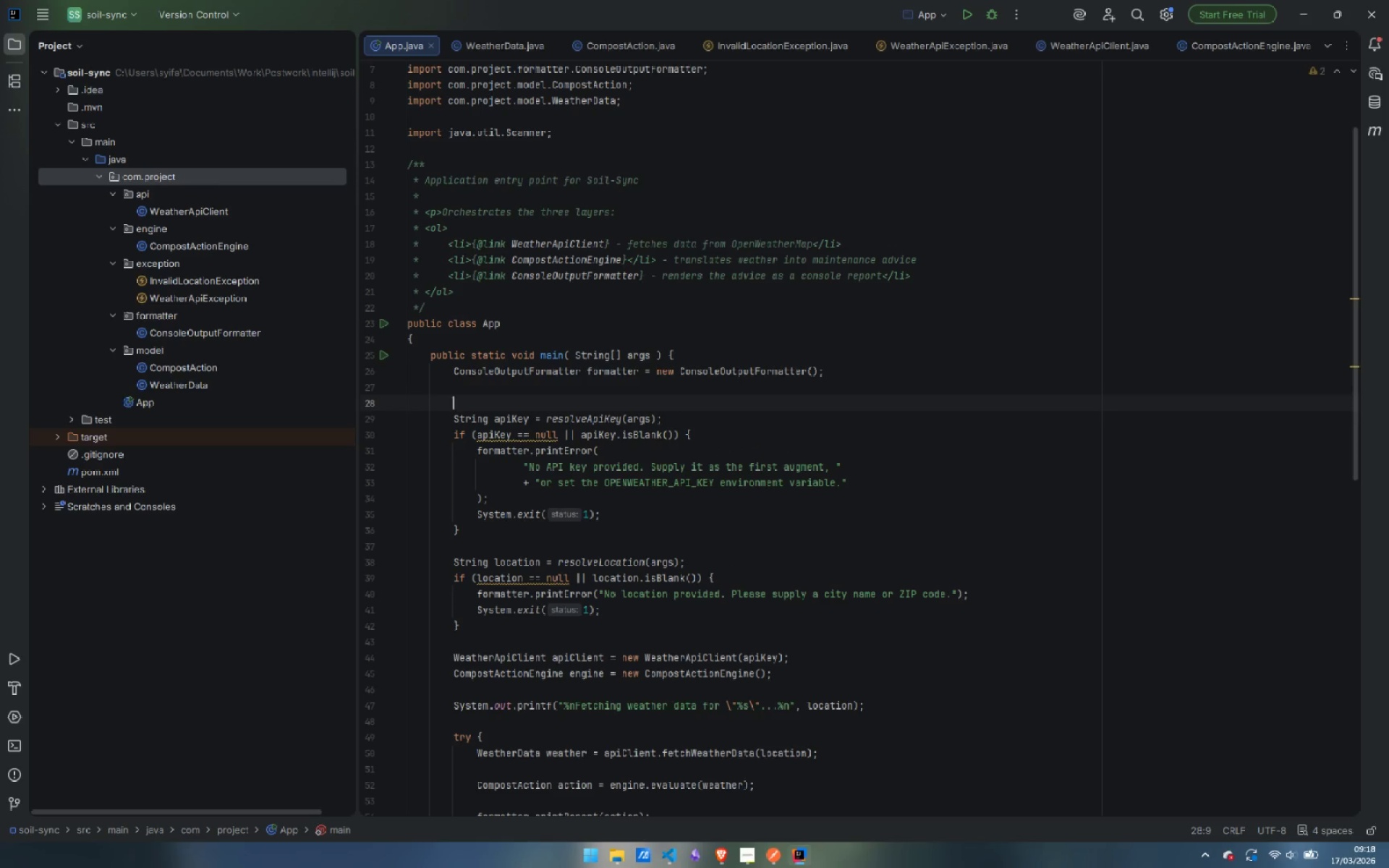 
type(// Resolve API Key)
 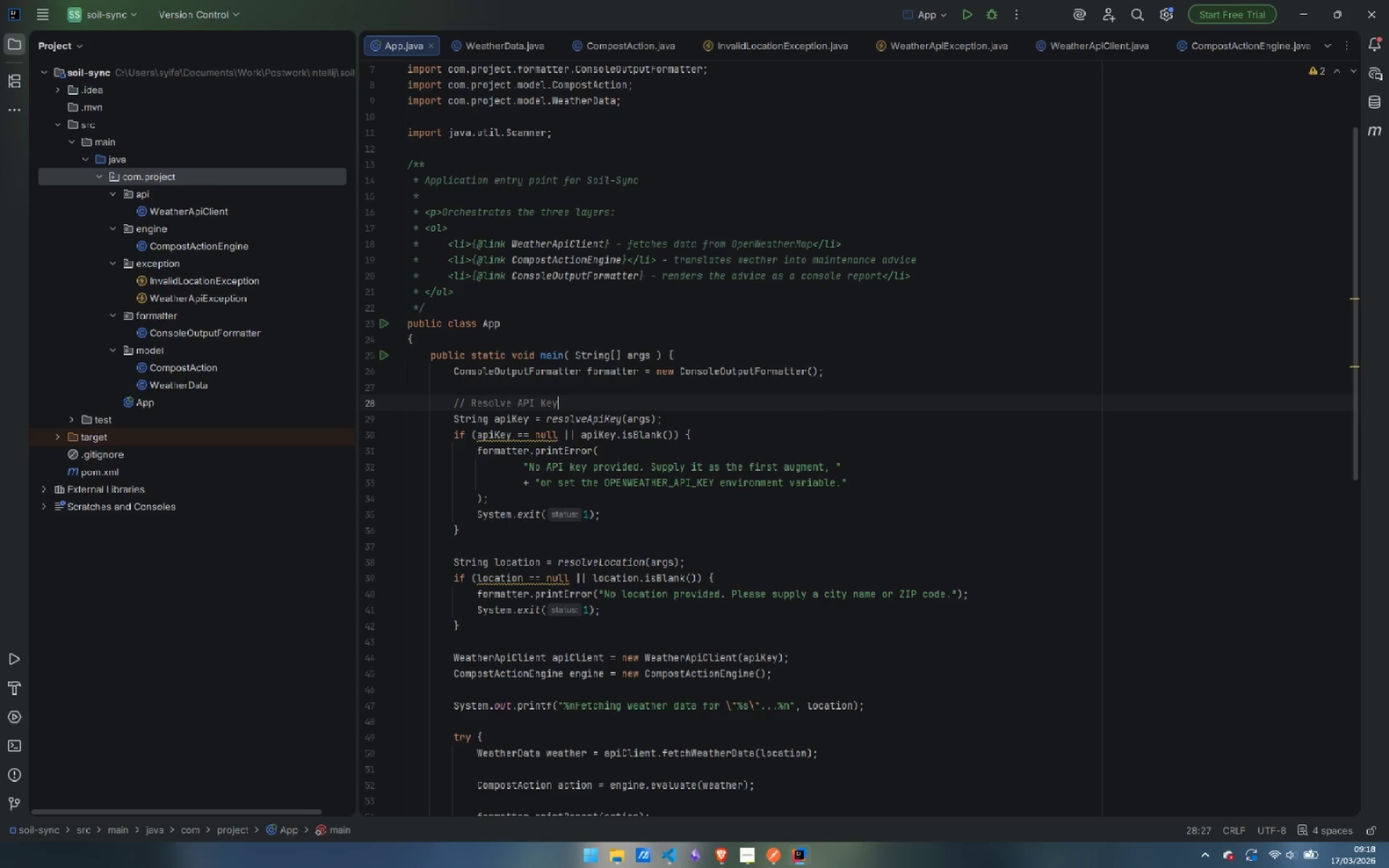 
key(Enter)
 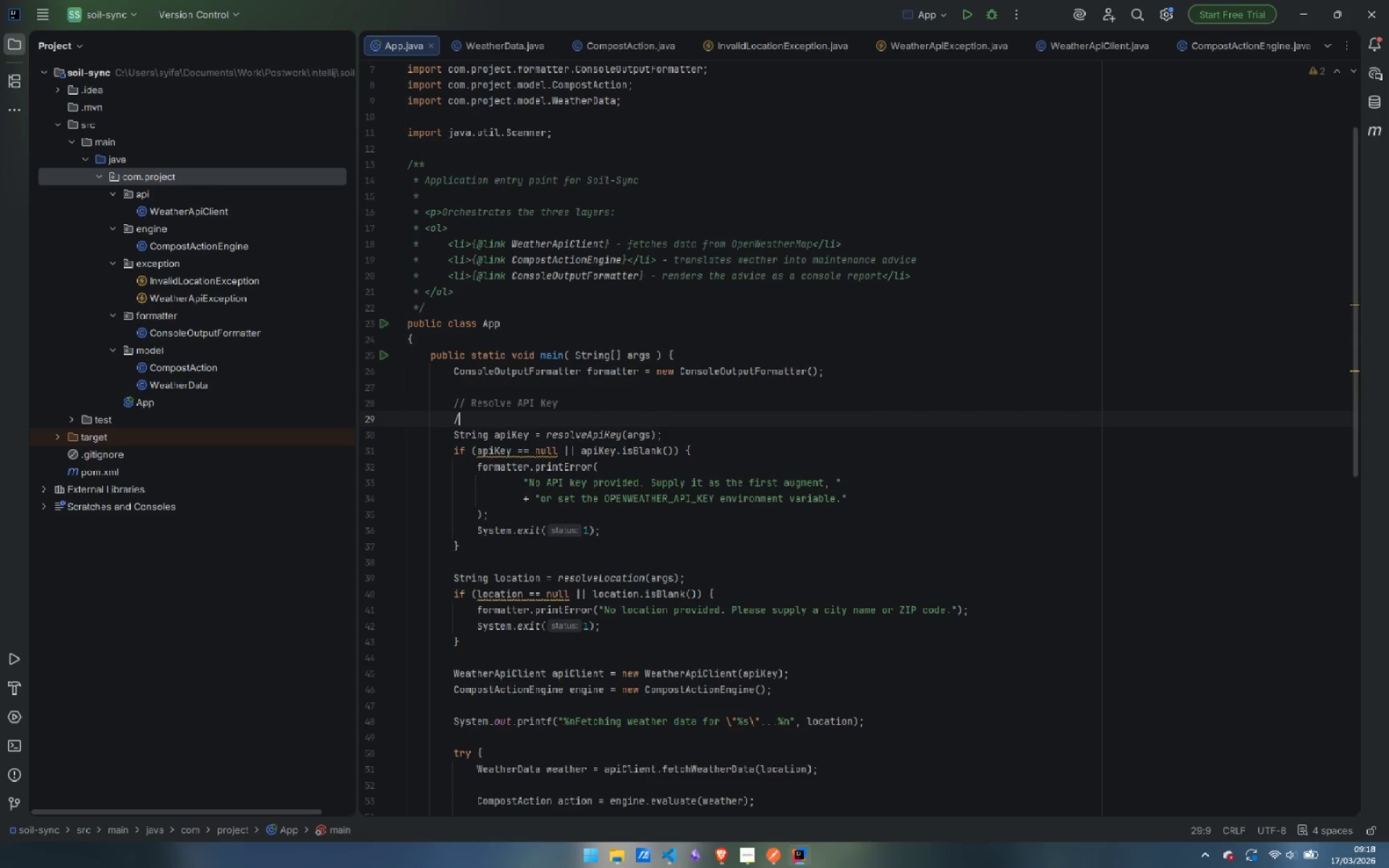 
type(// Priority )
key(Backspace)
type(: (1) first CLI arge)
key(Backspace)
type(ument )
 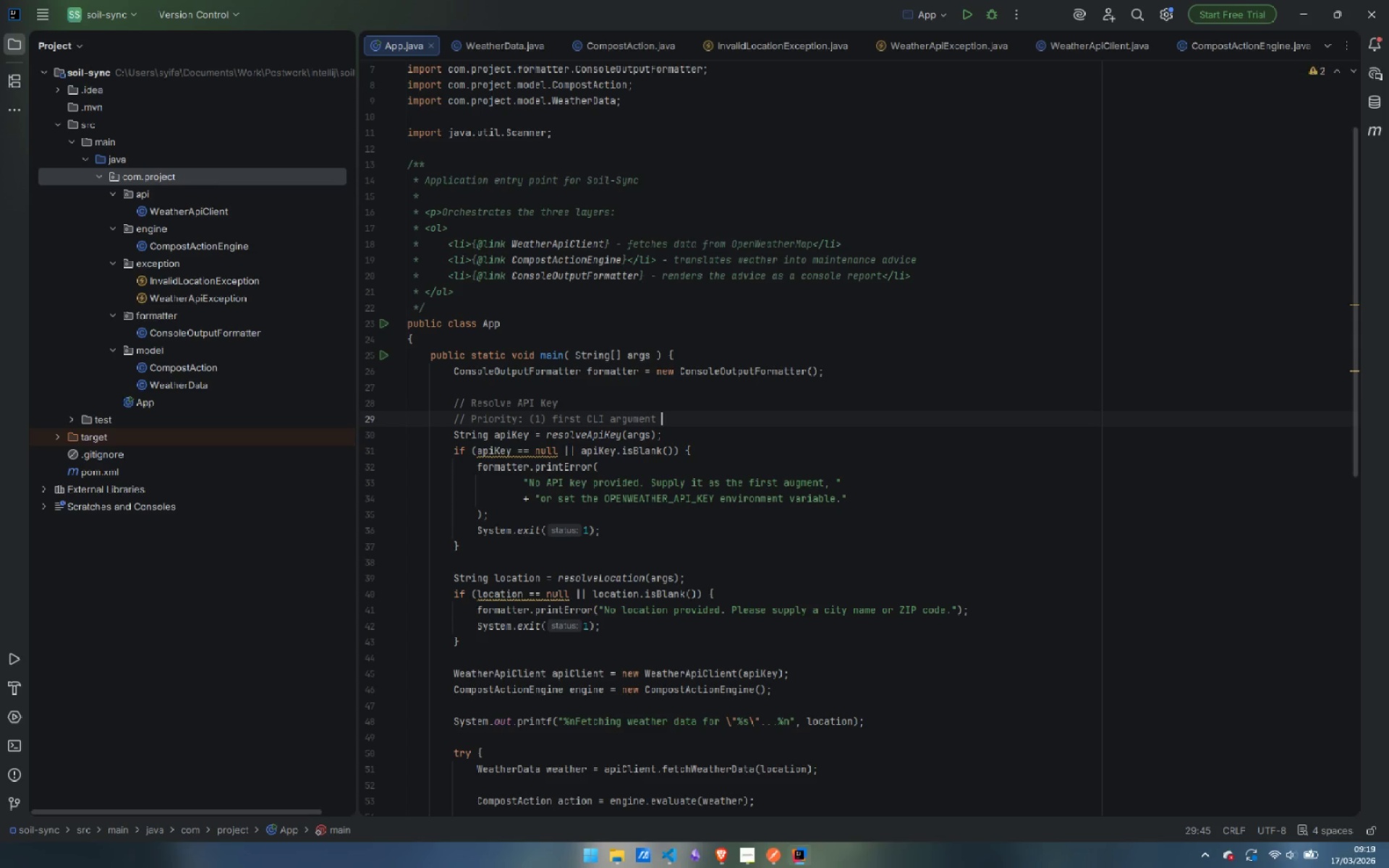 
wait(13.02)
 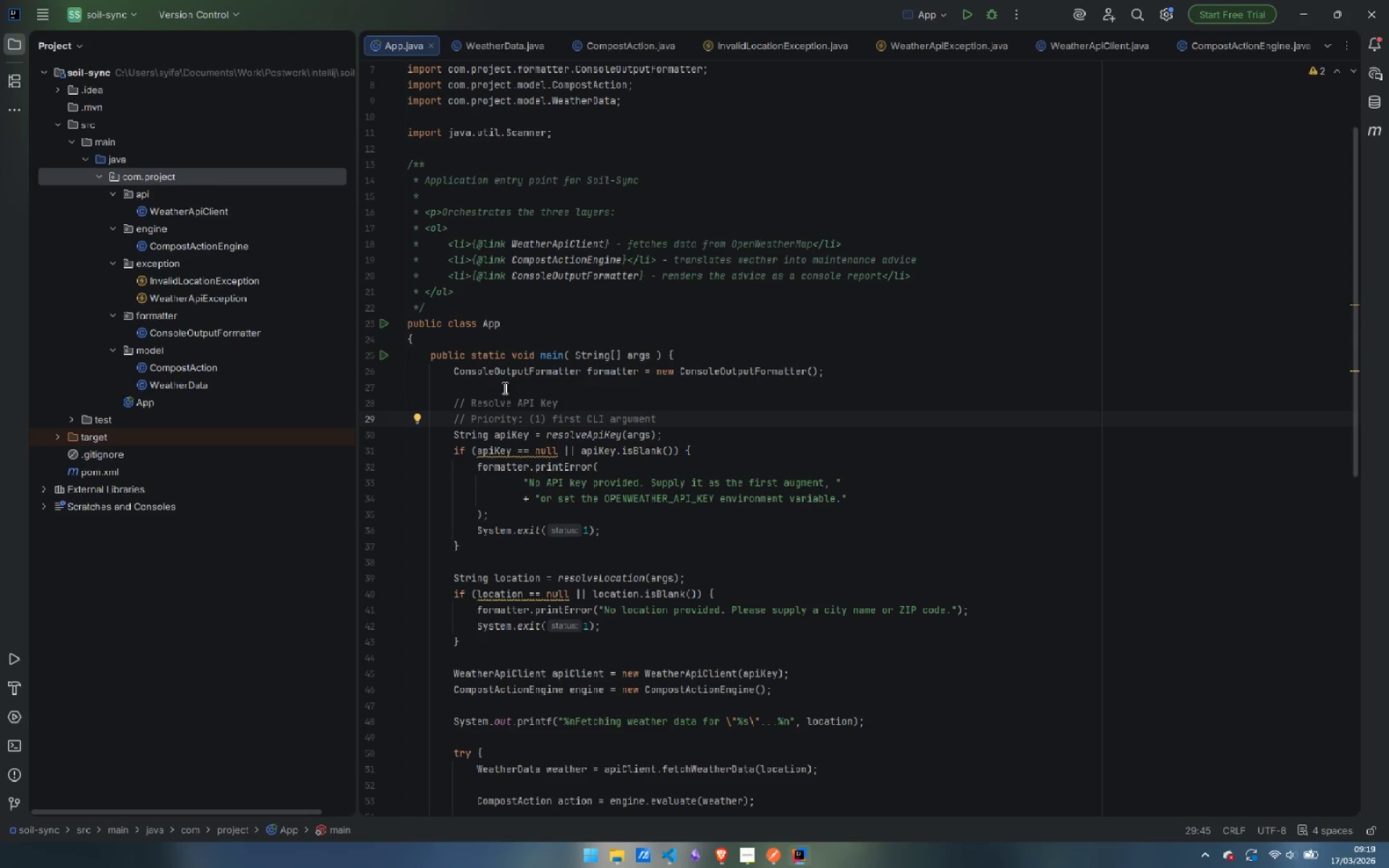 
key(Backspace)
type(.)
key(Backspace)
type(, (2) )
 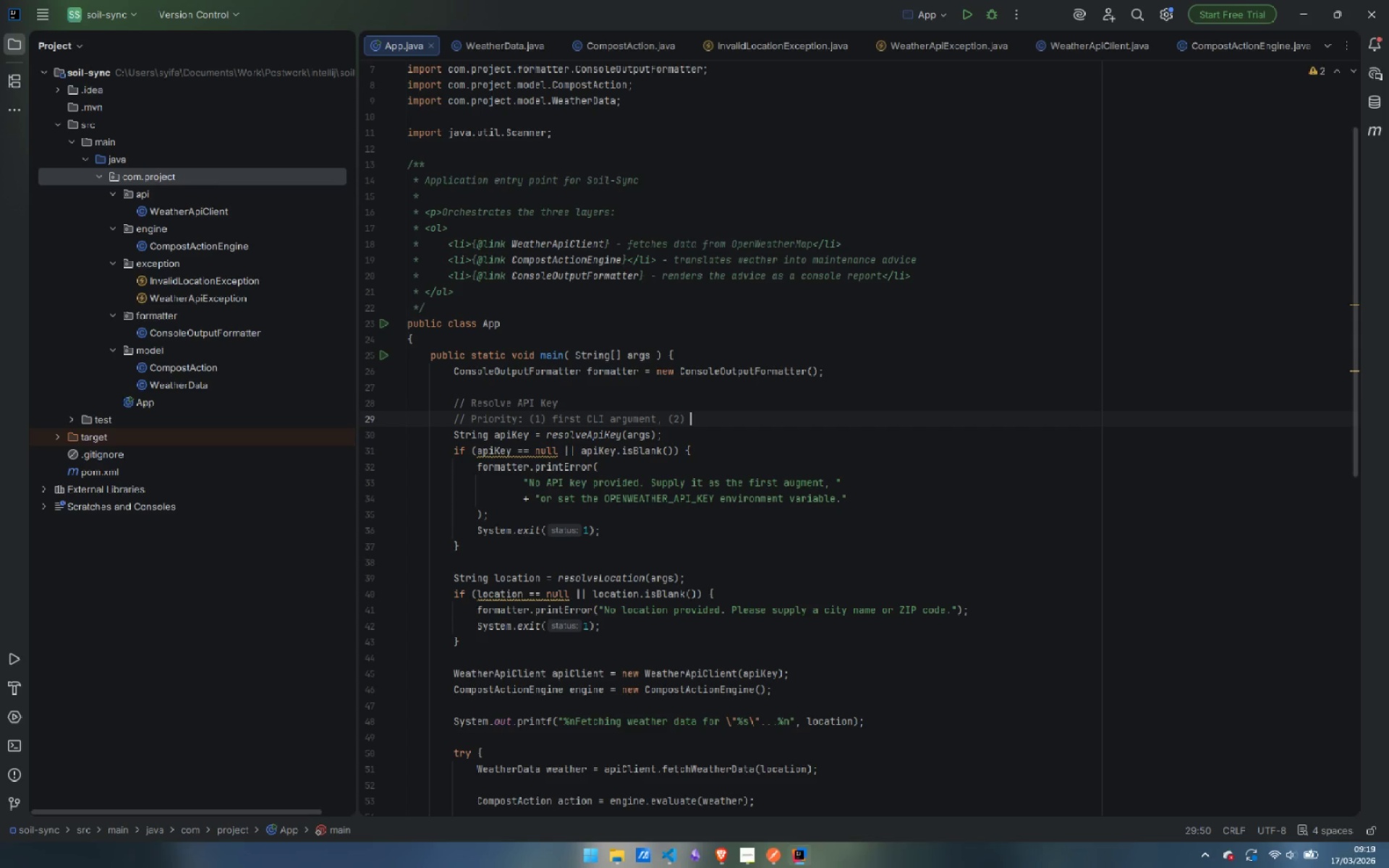 
type(environment variable, (3) pompr)
 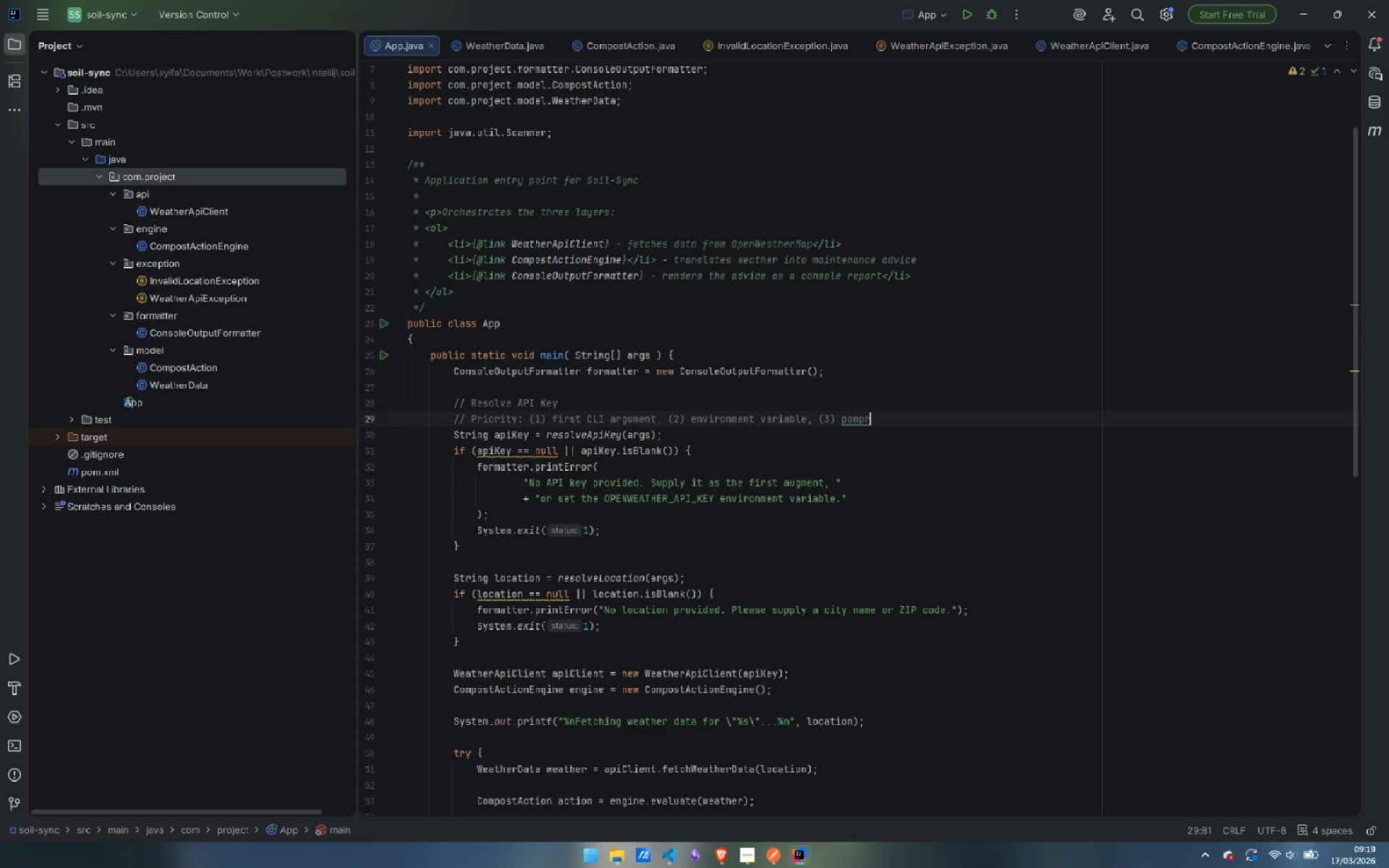 
wait(10.83)
 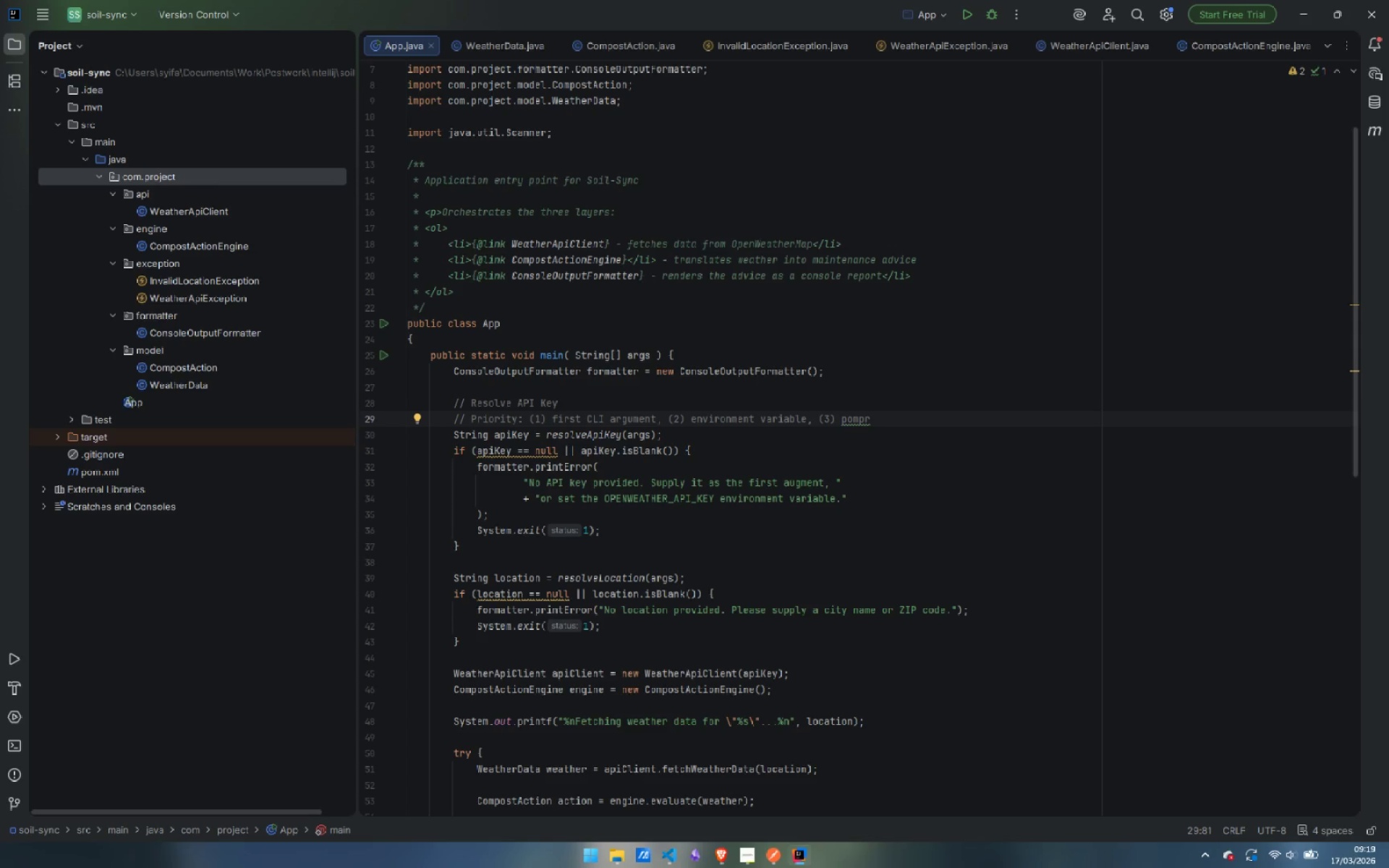 
scroll: coordinate [731, 521], scroll_direction: down, amount: 2.0
 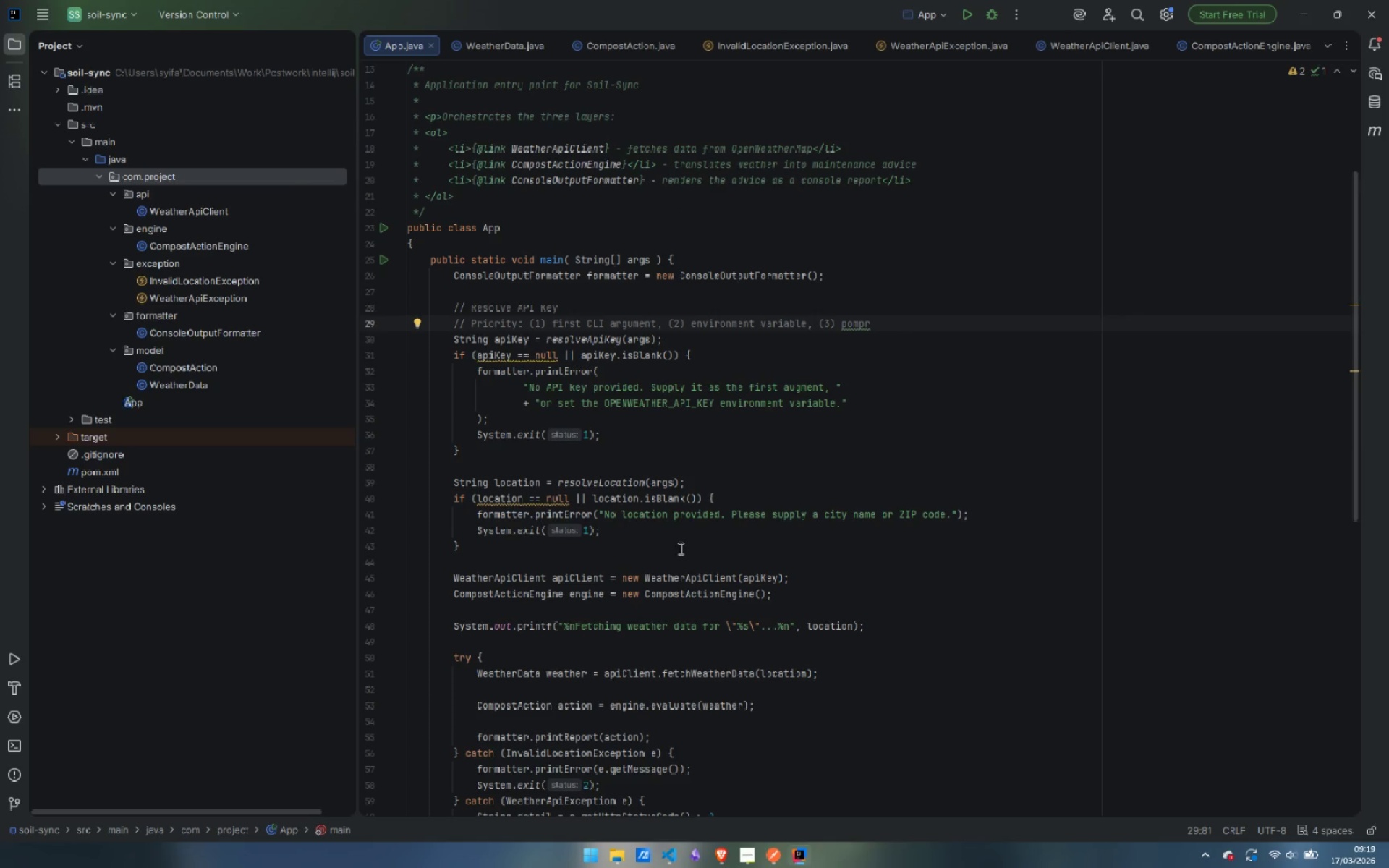 
wait(6.41)
 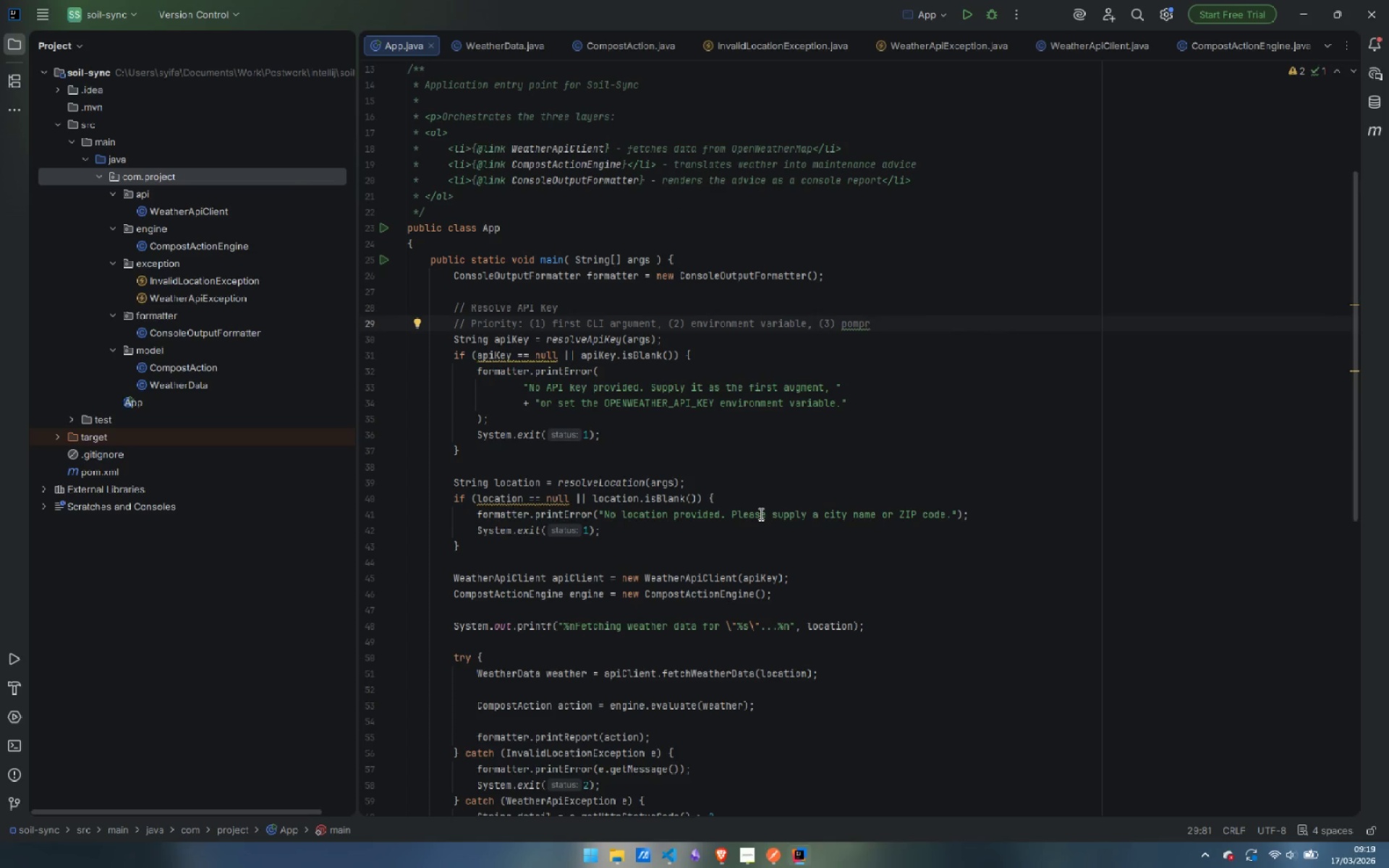 
left_click([551, 469])
 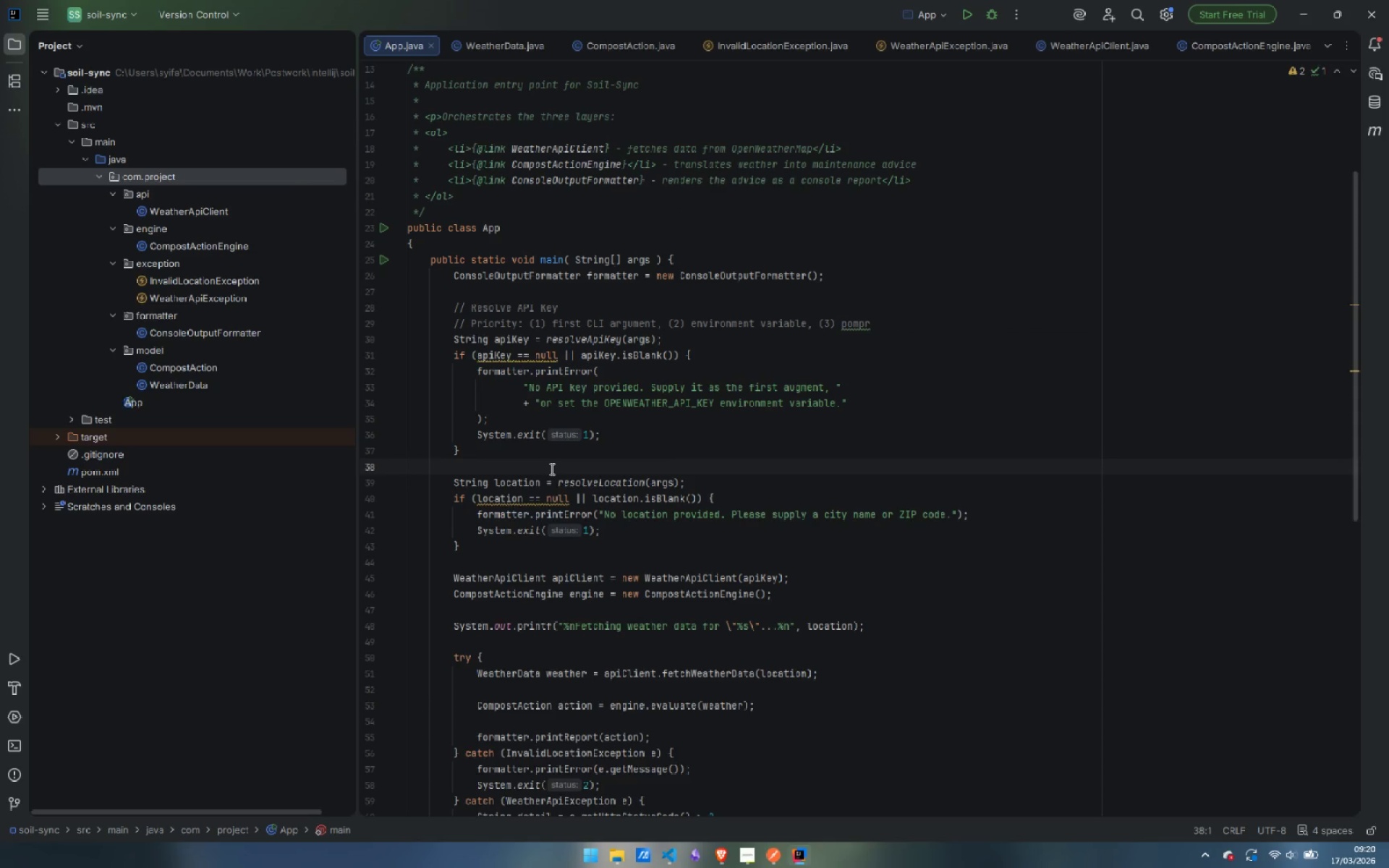 
key(Enter)
 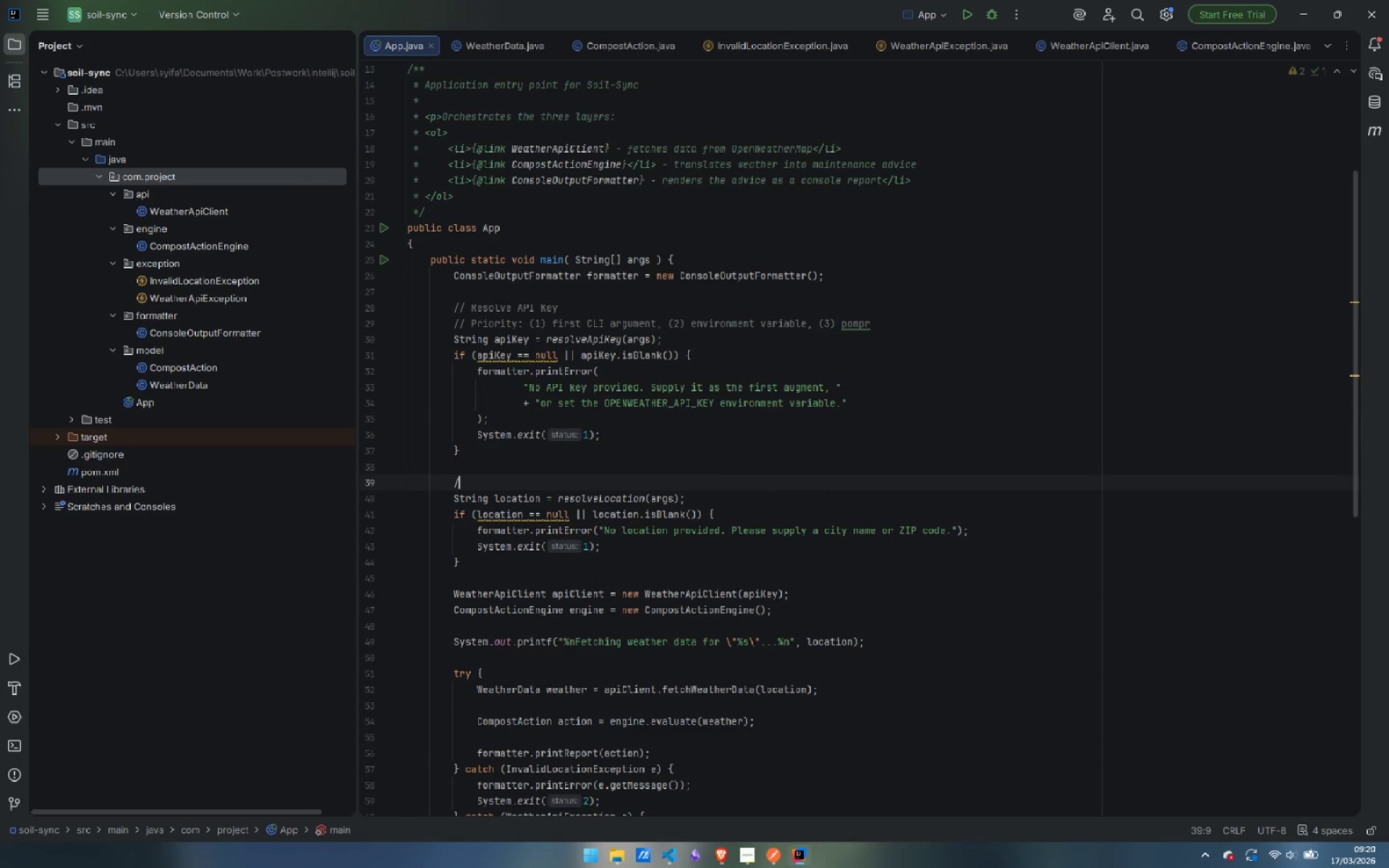 
type(// Resolve location)
 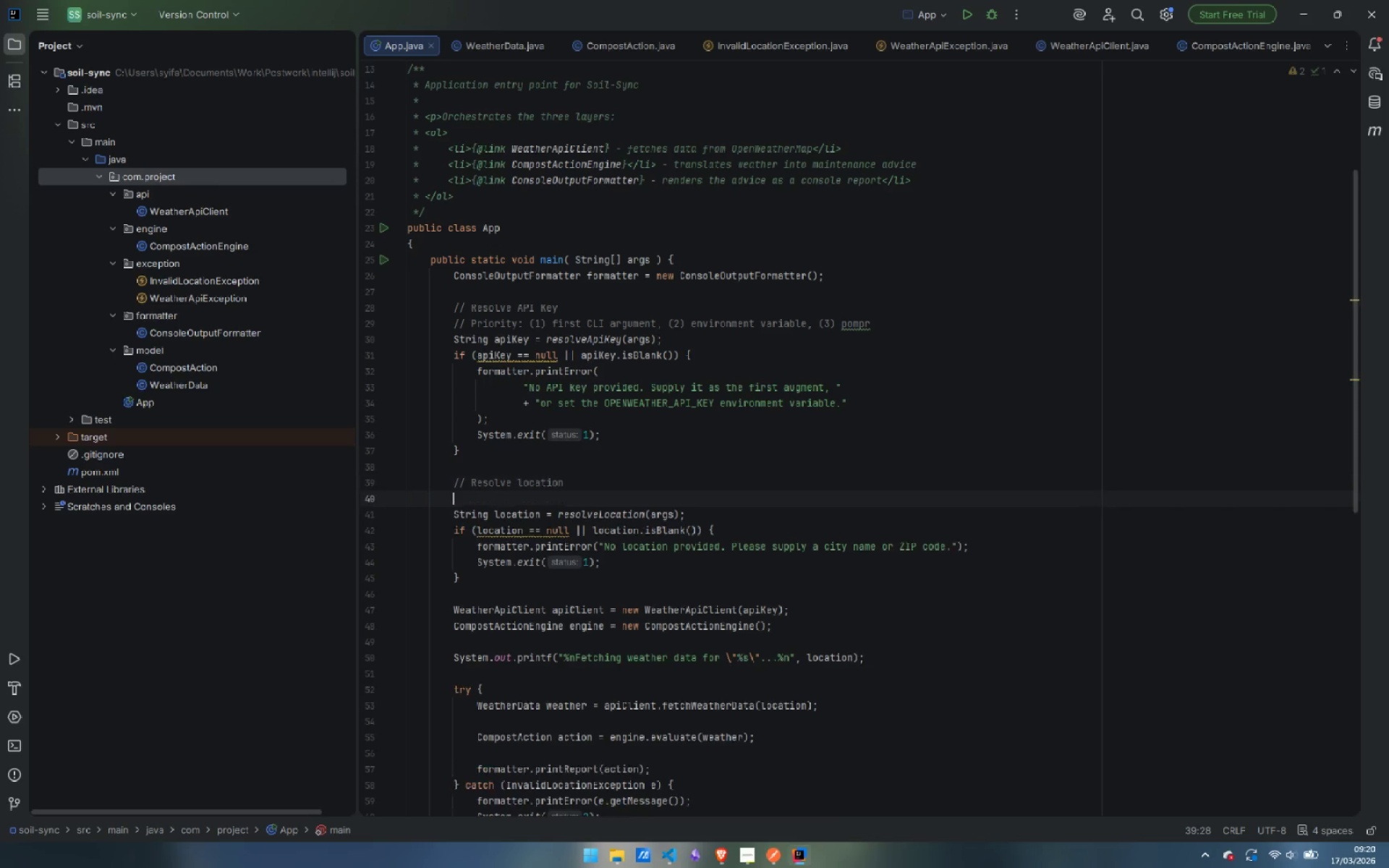 
key(Enter)
 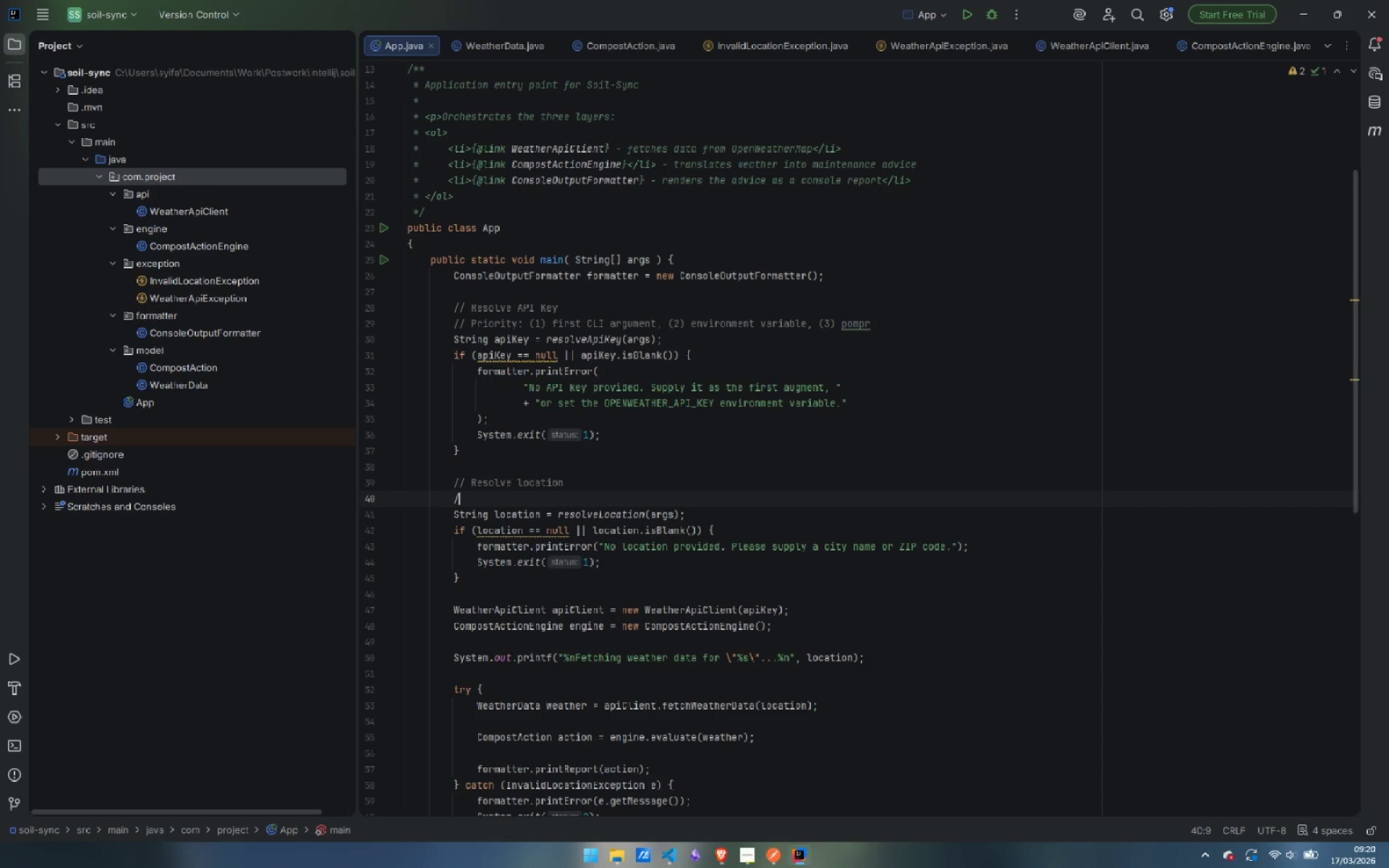 
type(// Priority )
key(Backspace)
type(: (1) sendon)
key(Backspace)
key(Backspace)
key(Backspace)
key(Backspace)
type(cond CLI aumet)
key(Backspace)
type(nt)
 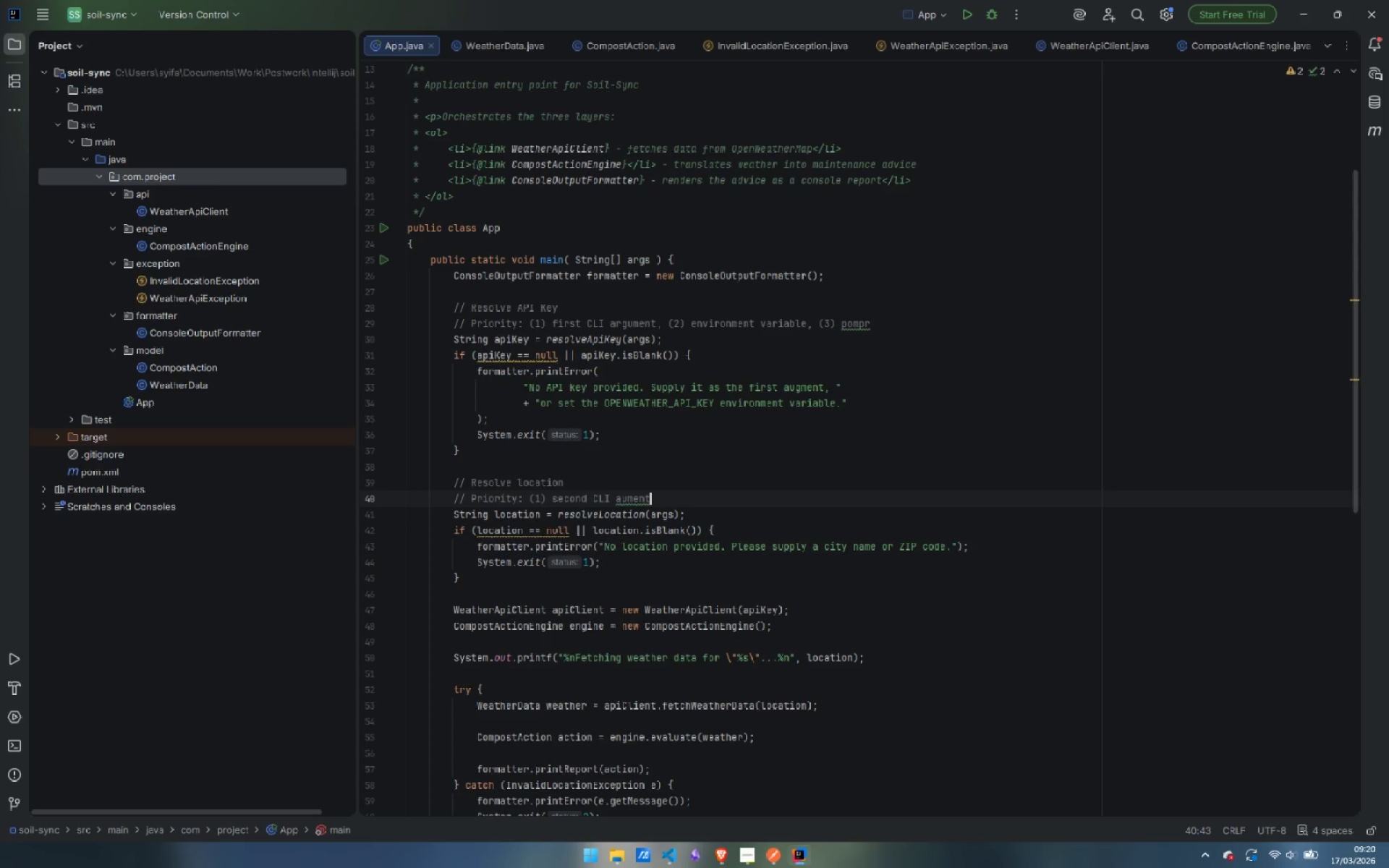 
wait(11.09)
 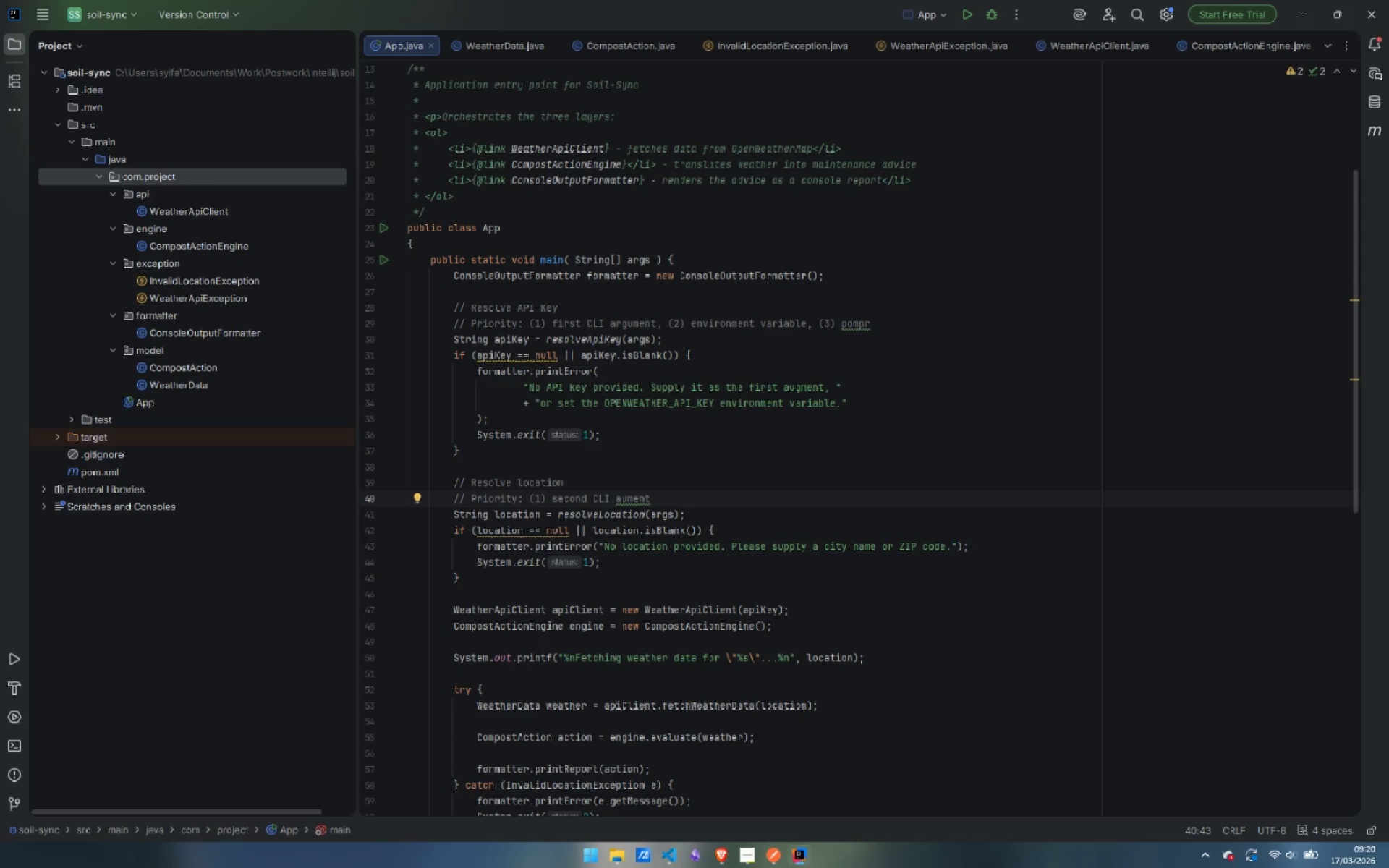 
key(Control+Backspace)
 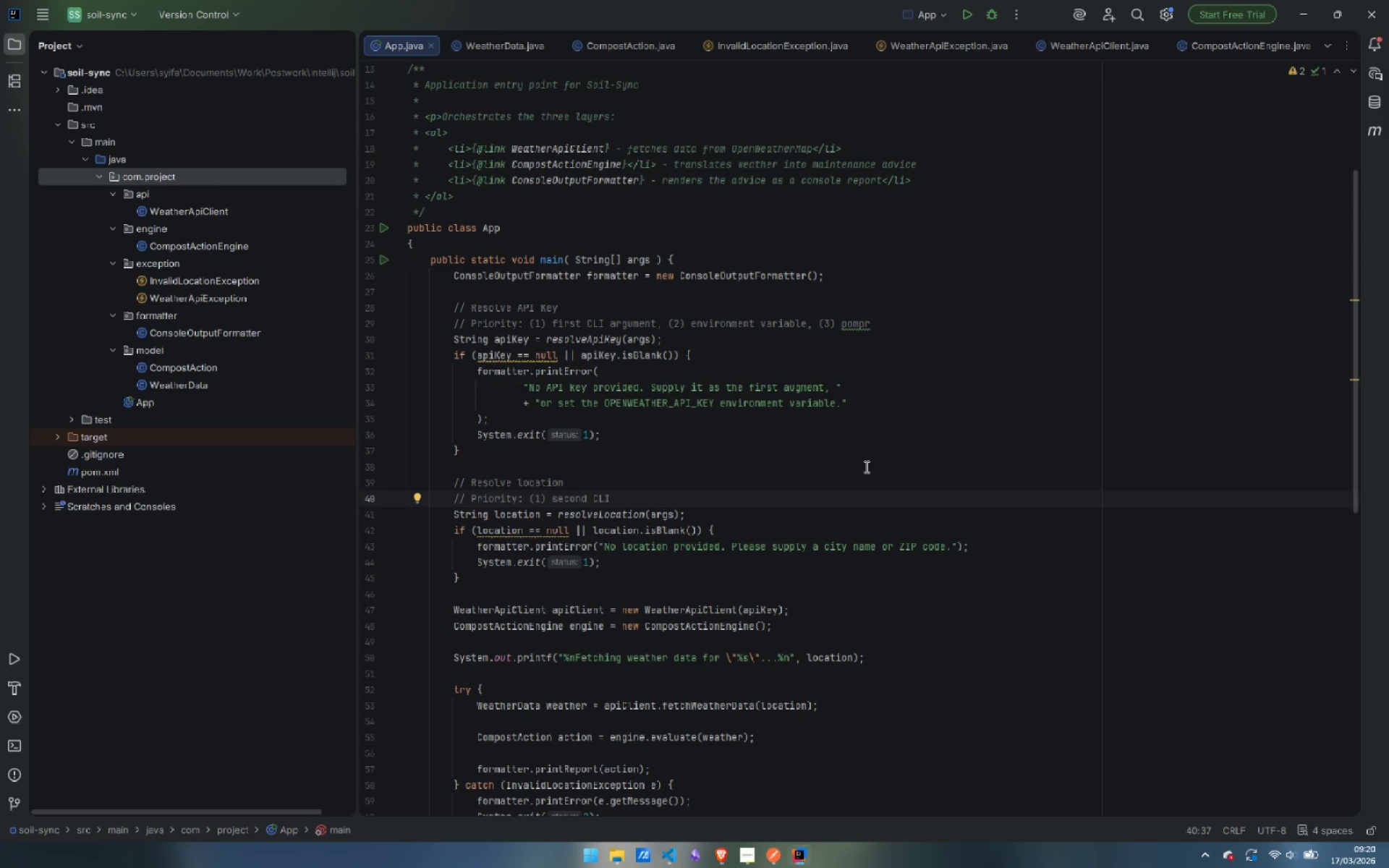 
type(argument )
key(Backspace)
type(, (2) integr=)
key(Backspace)
key(Backspace)
key(Backspace)
type(ractive prompt)
 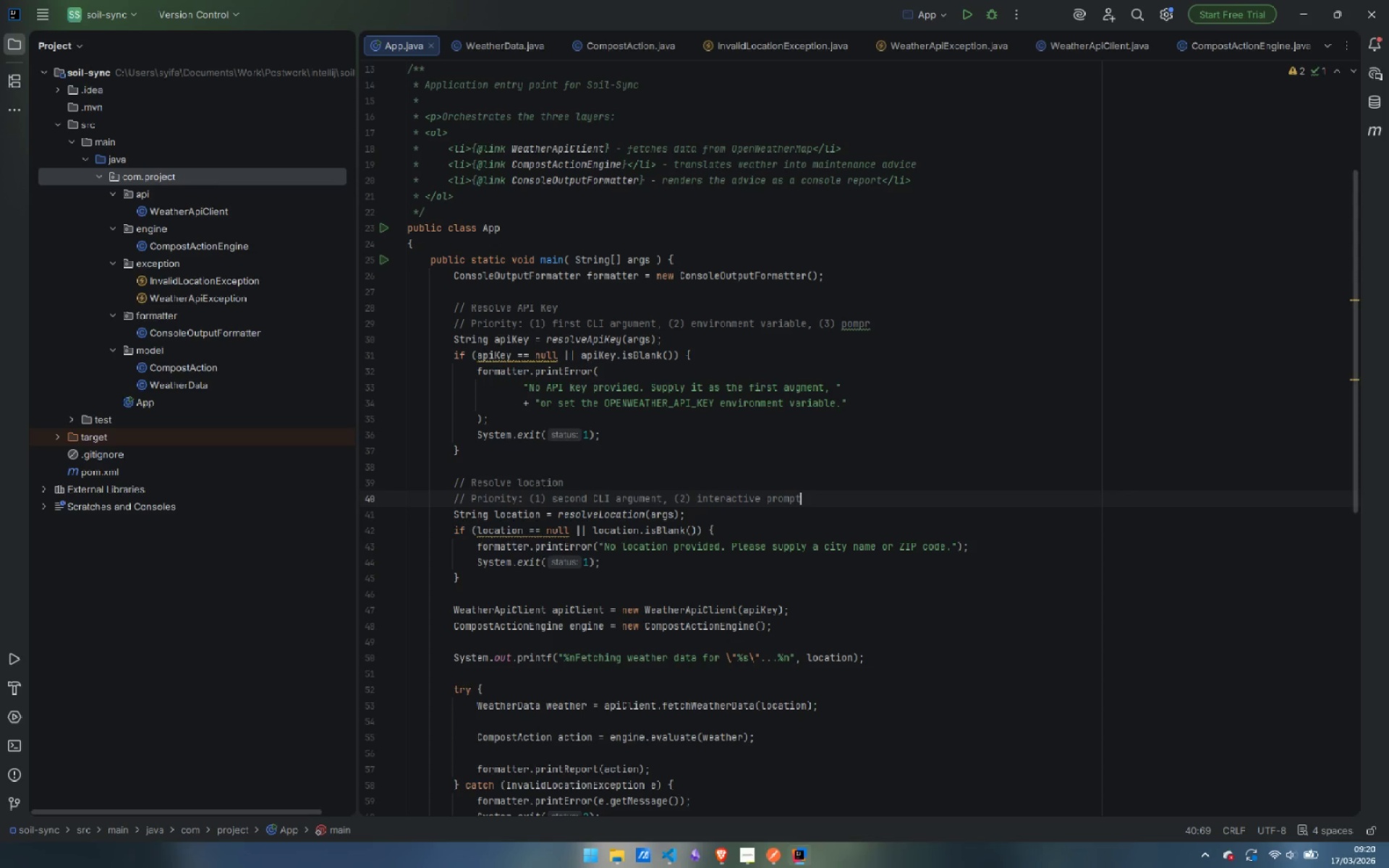 
wait(22.34)
 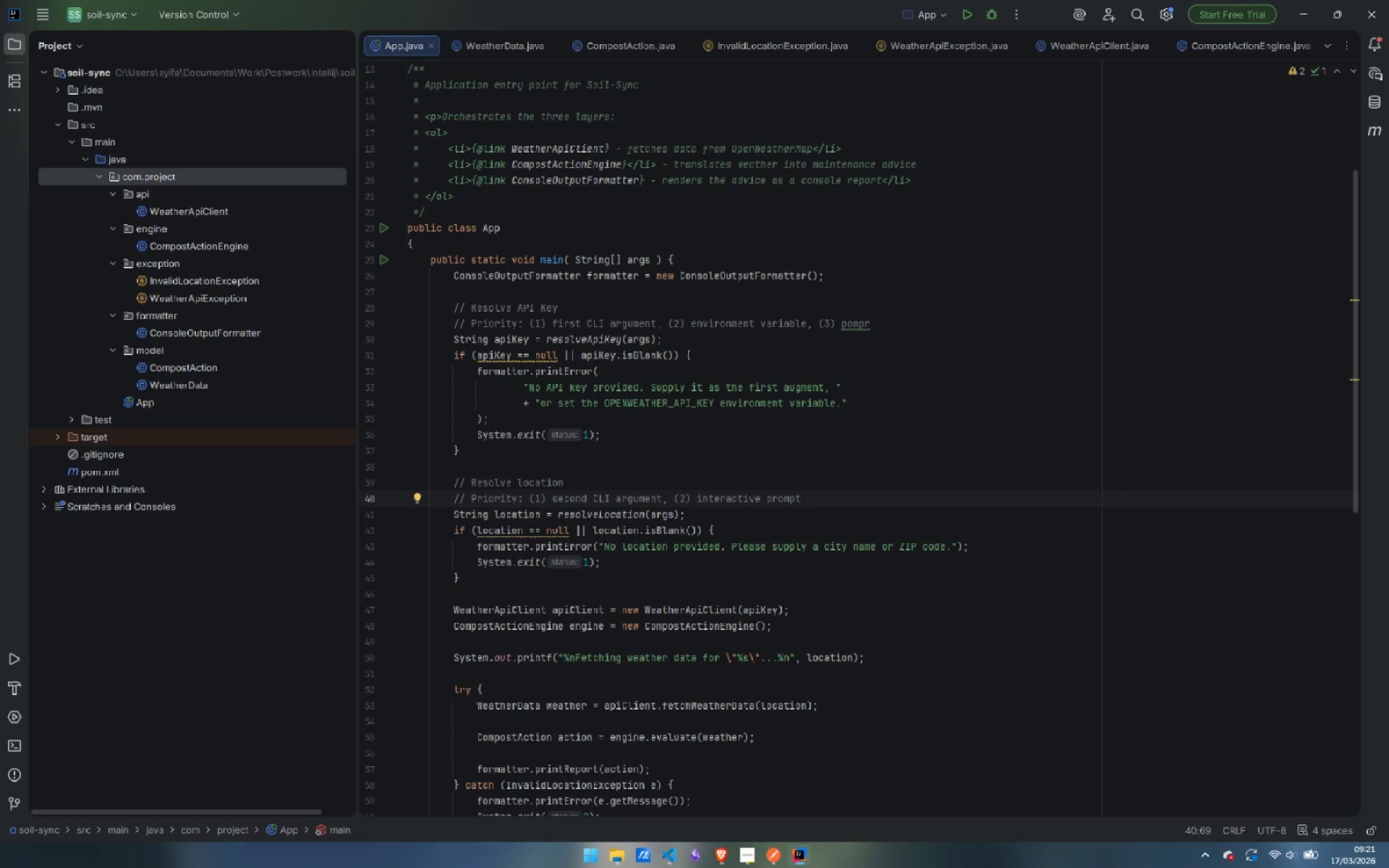 
scroll: coordinate [904, 391], scroll_direction: down, amount: 19.0
 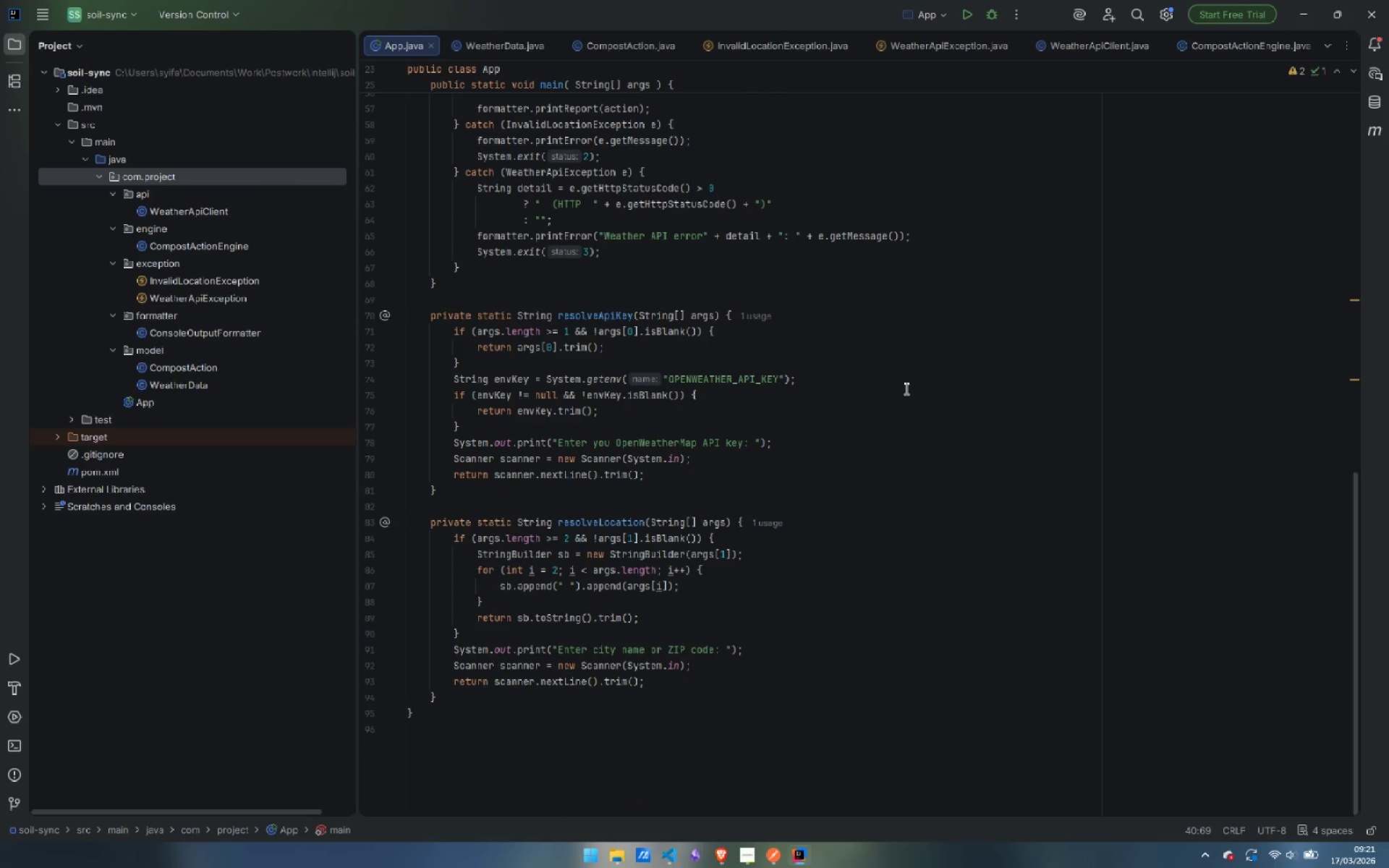 
left_click([969, 16])
 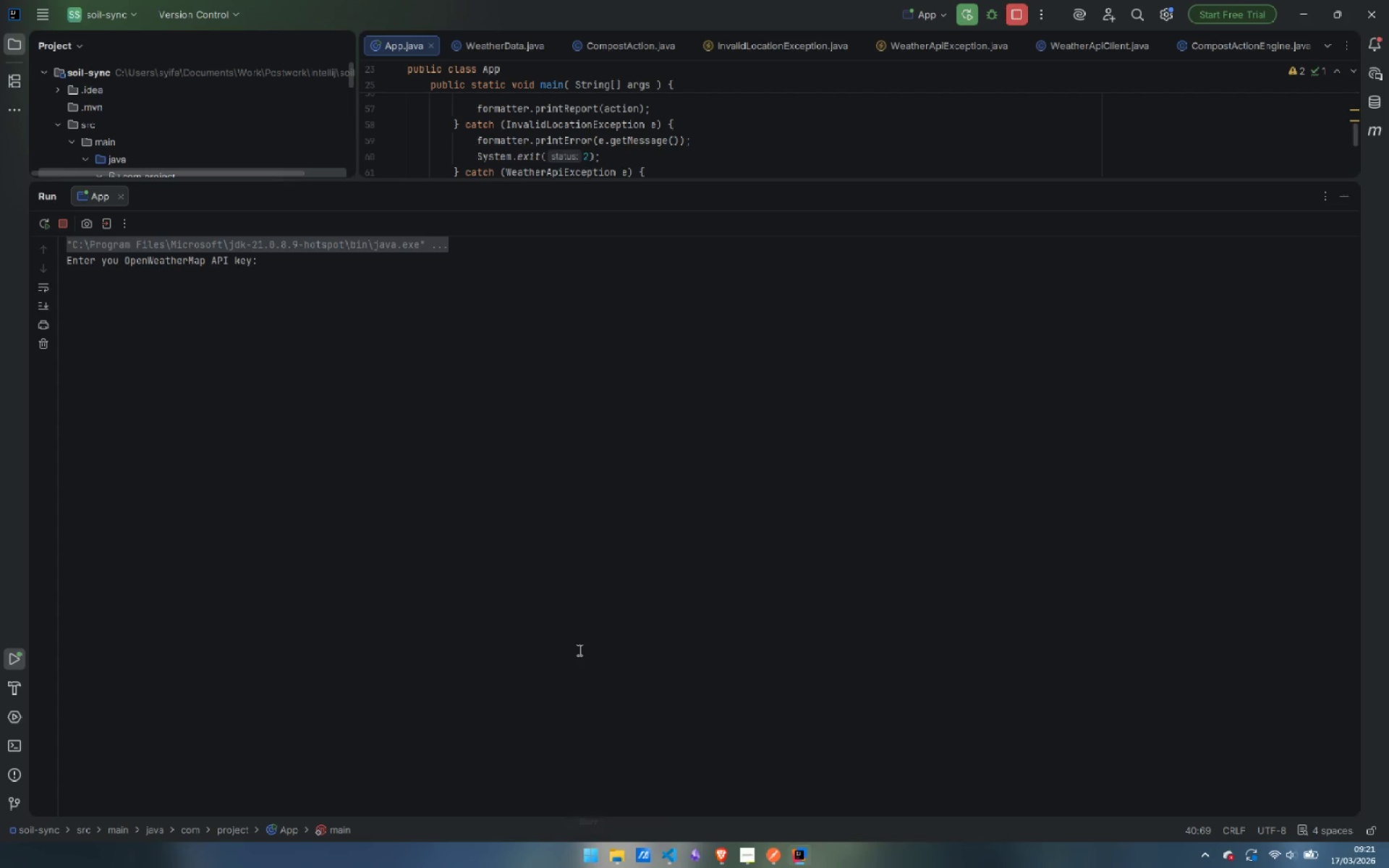 
wait(14.05)
 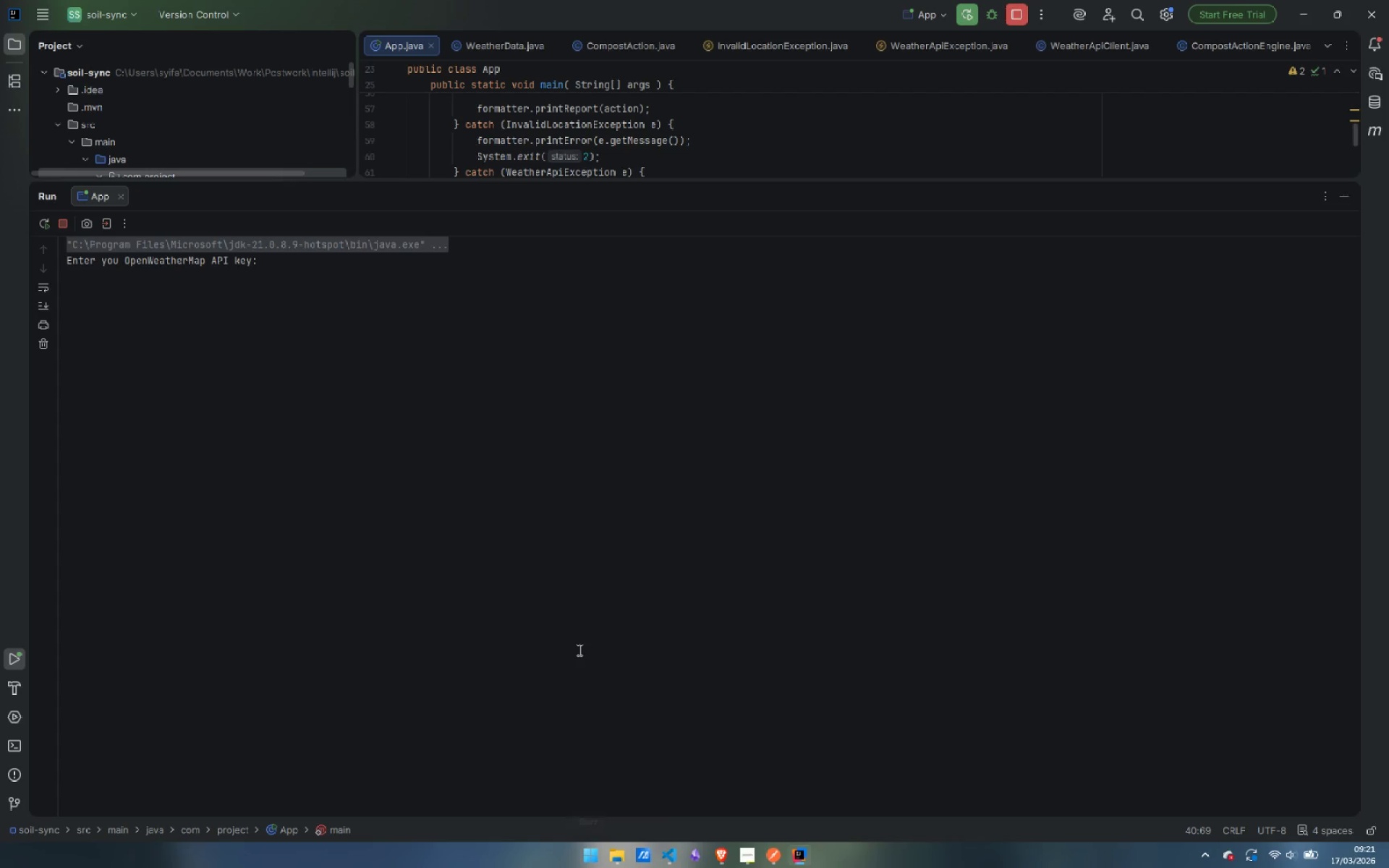 
left_click([777, 787])
 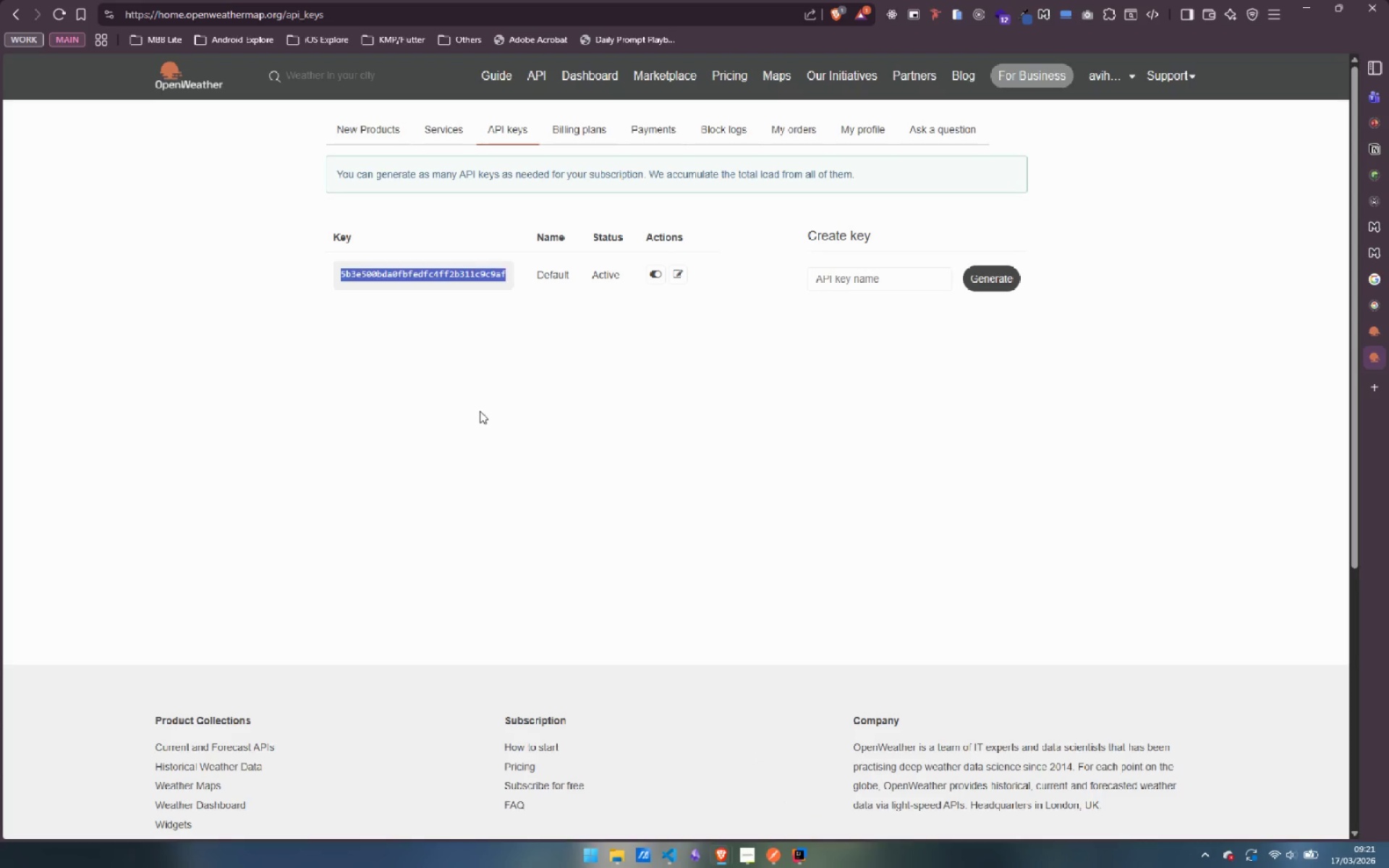 
left_click_drag(start_coordinate=[480, 411], to_coordinate=[480, 407])
 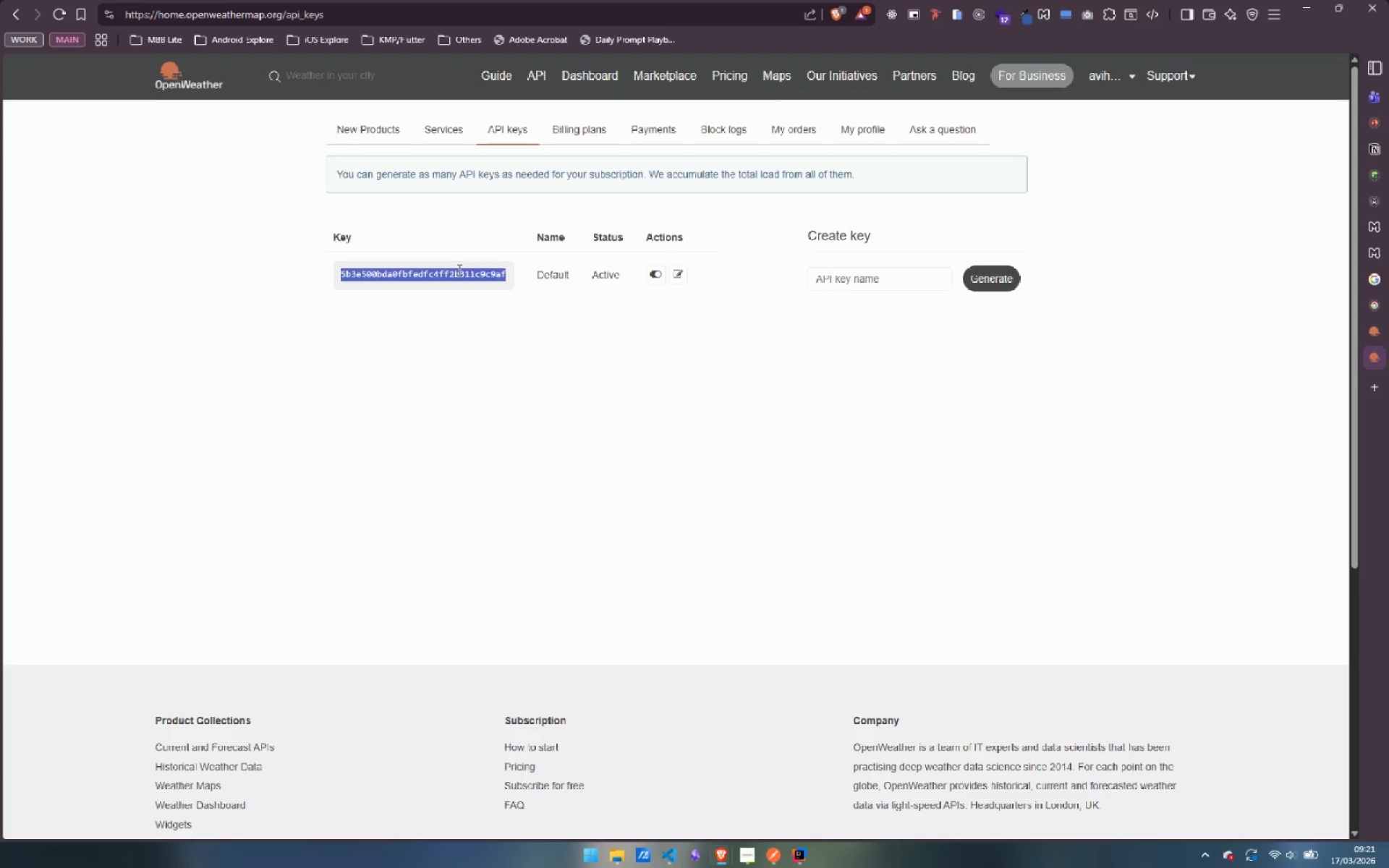 
double_click([458, 270])
 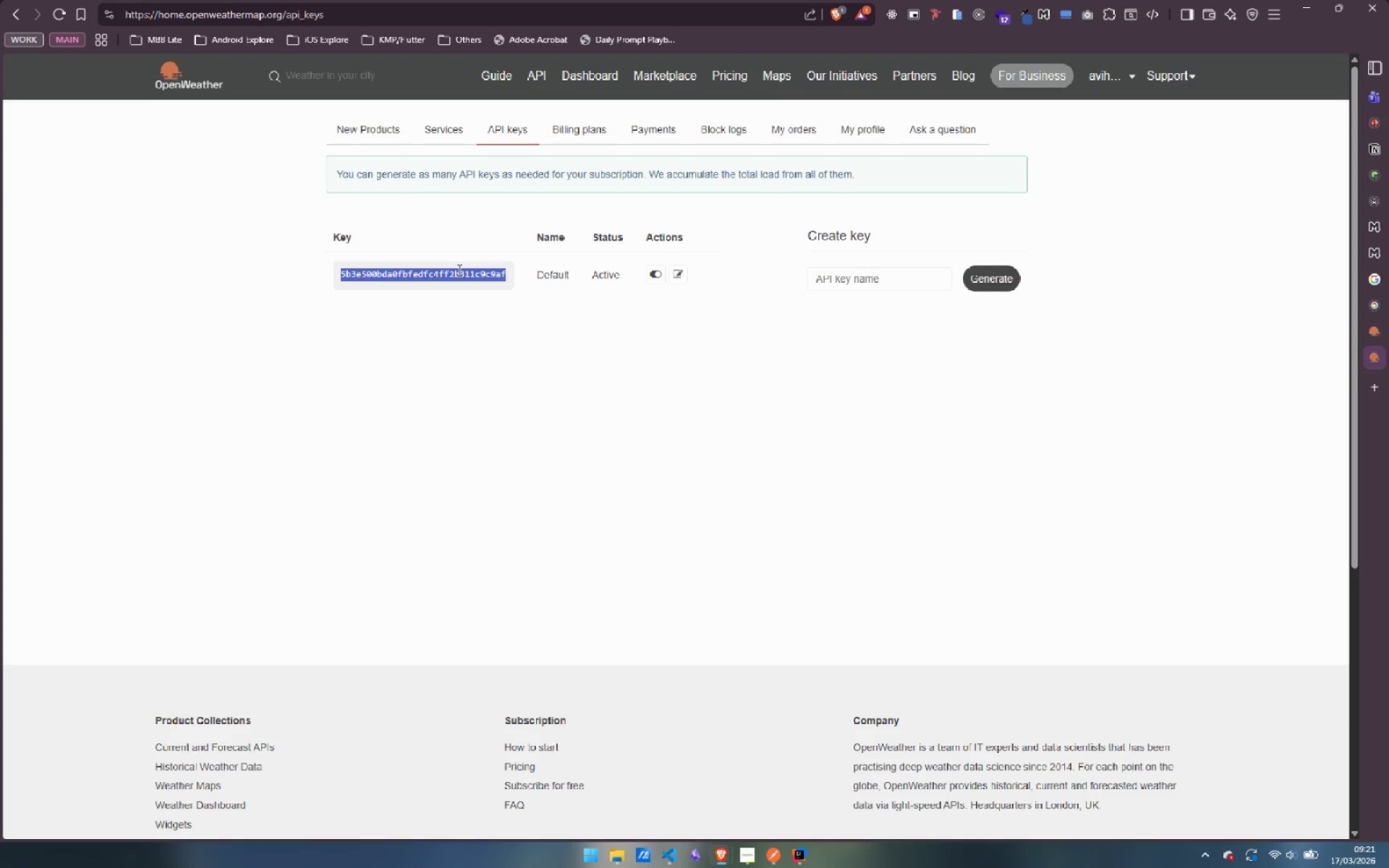 
key(Control+C)
 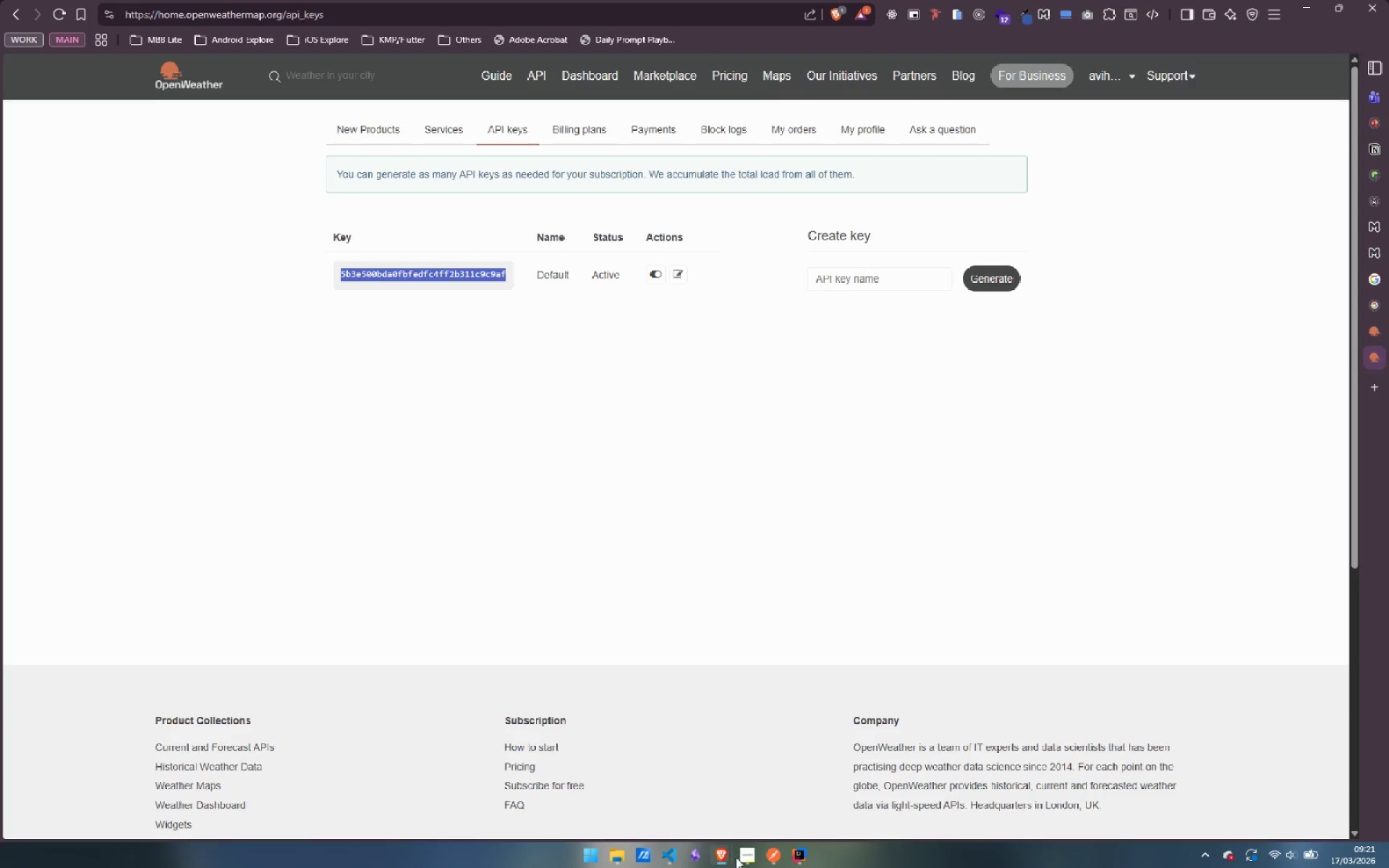 
left_click([794, 862])
 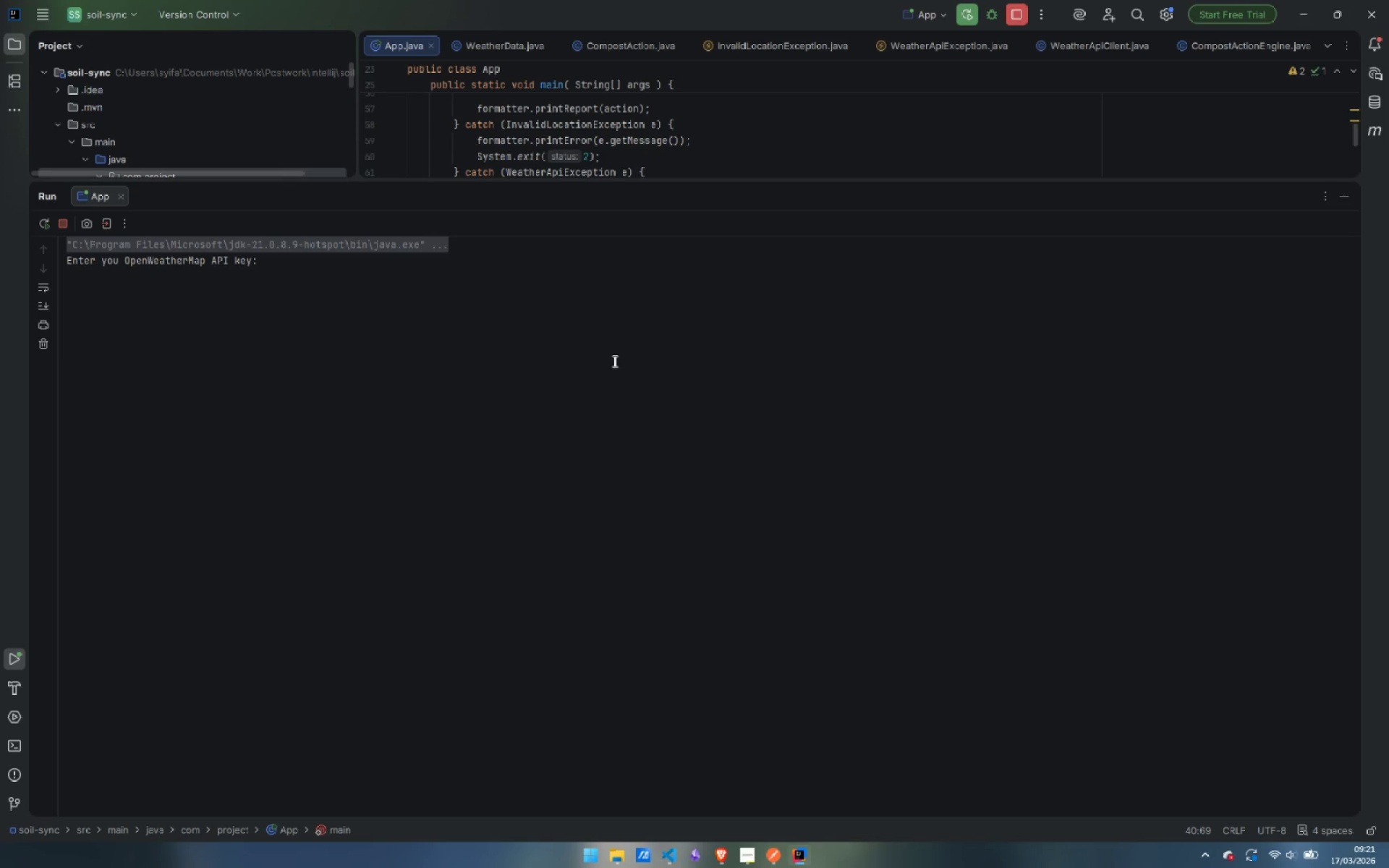 
left_click([616, 354])
 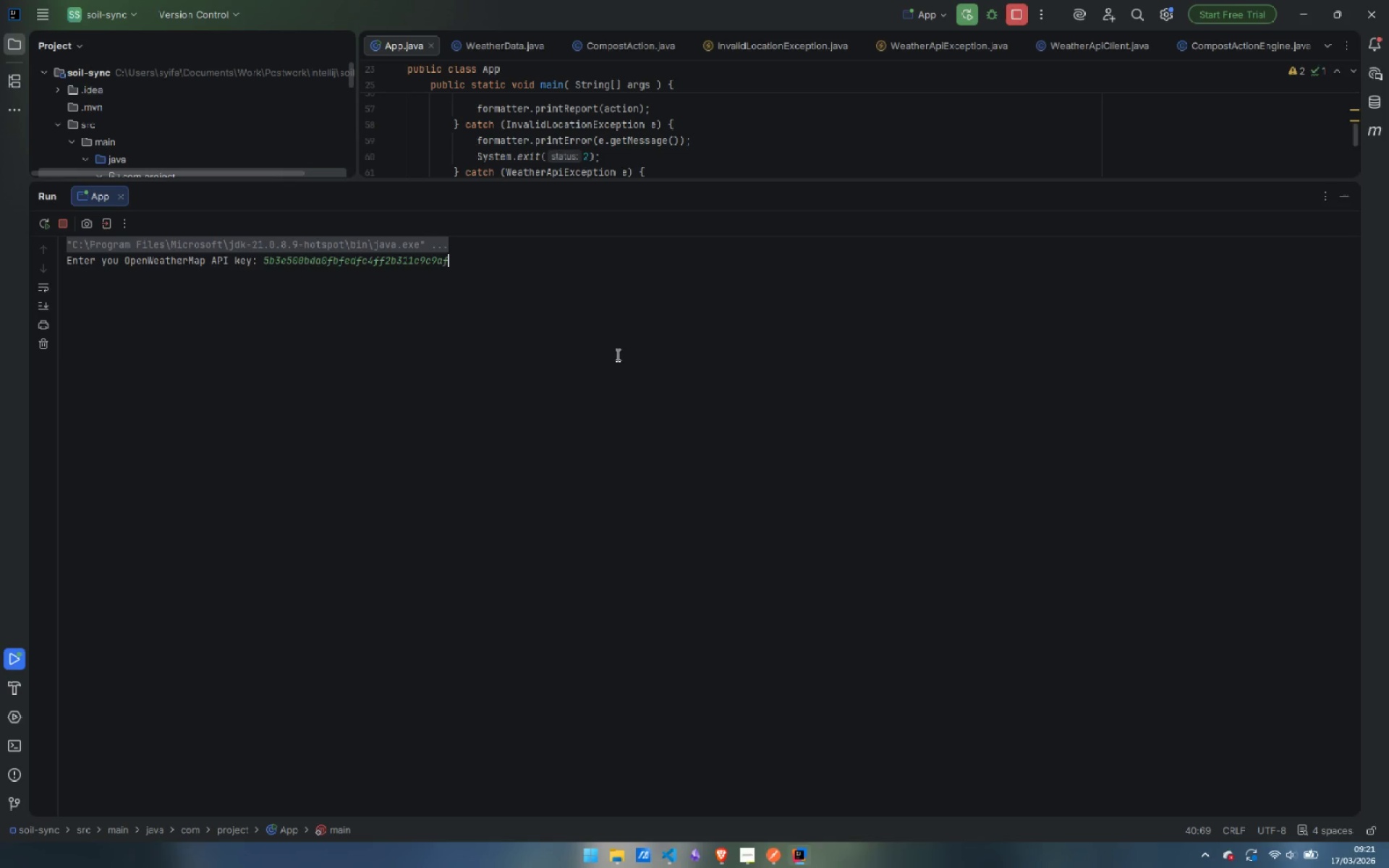 
key(Control+ControlLeft)
 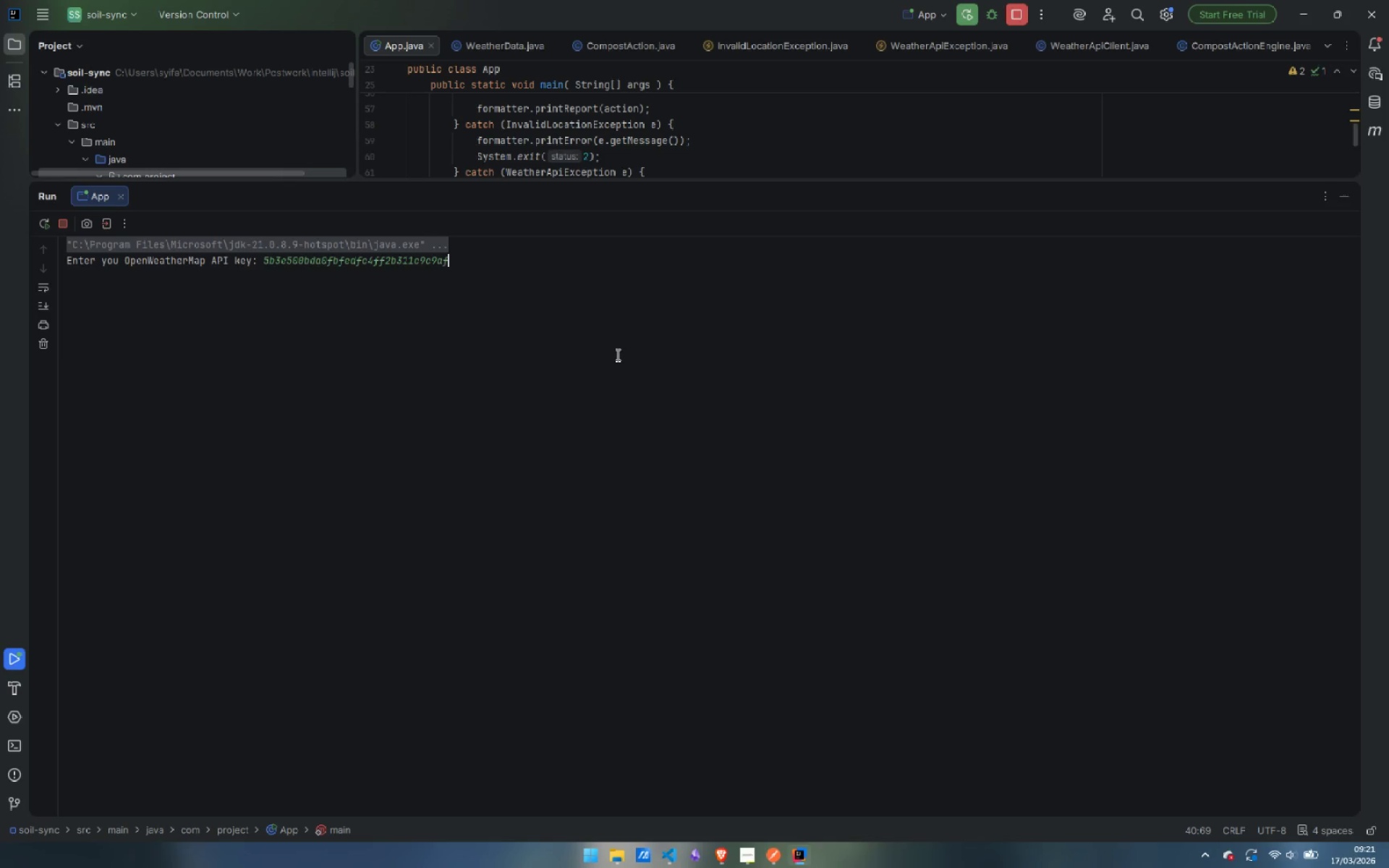 
key(Control+V)
 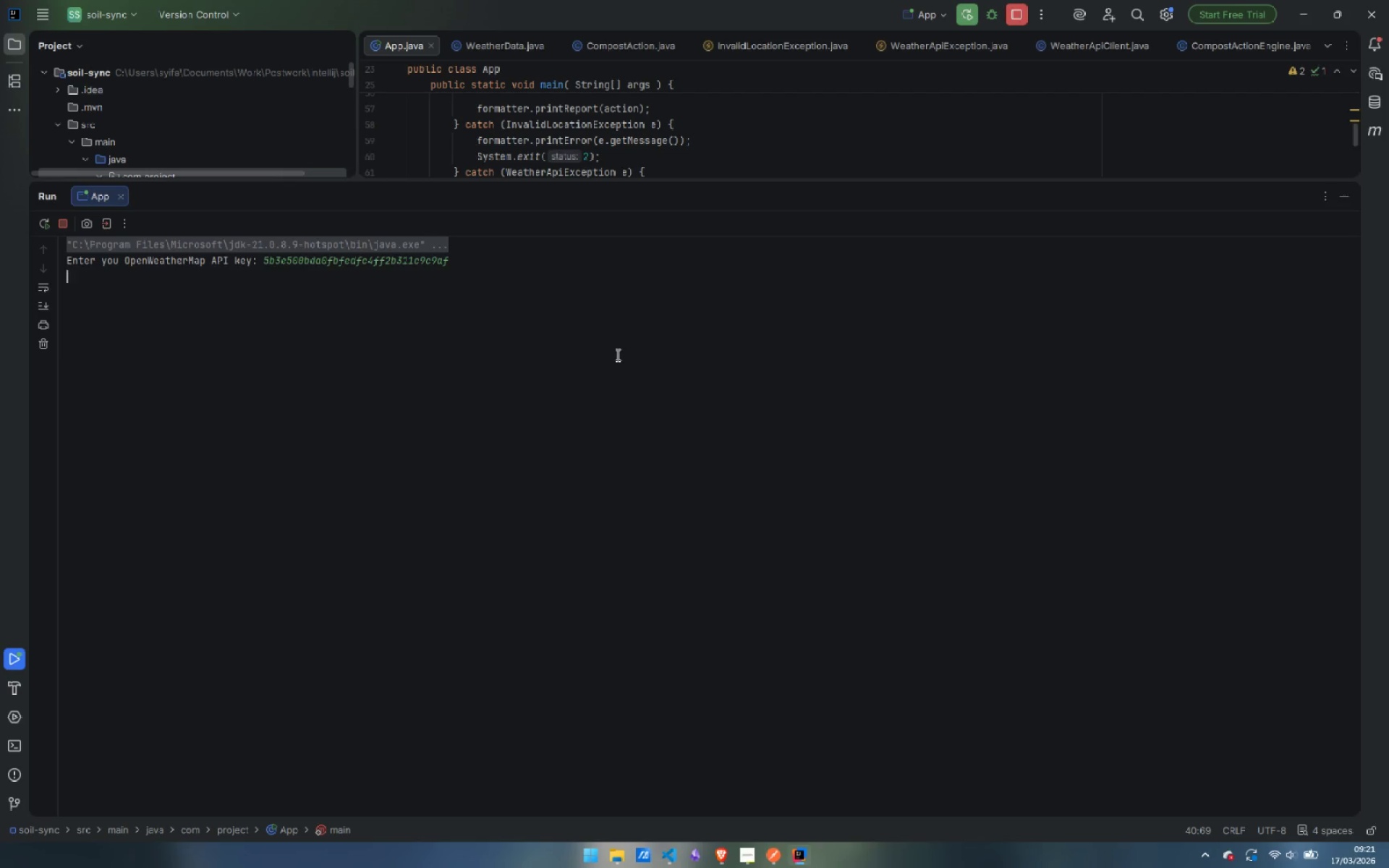 
key(Enter)
 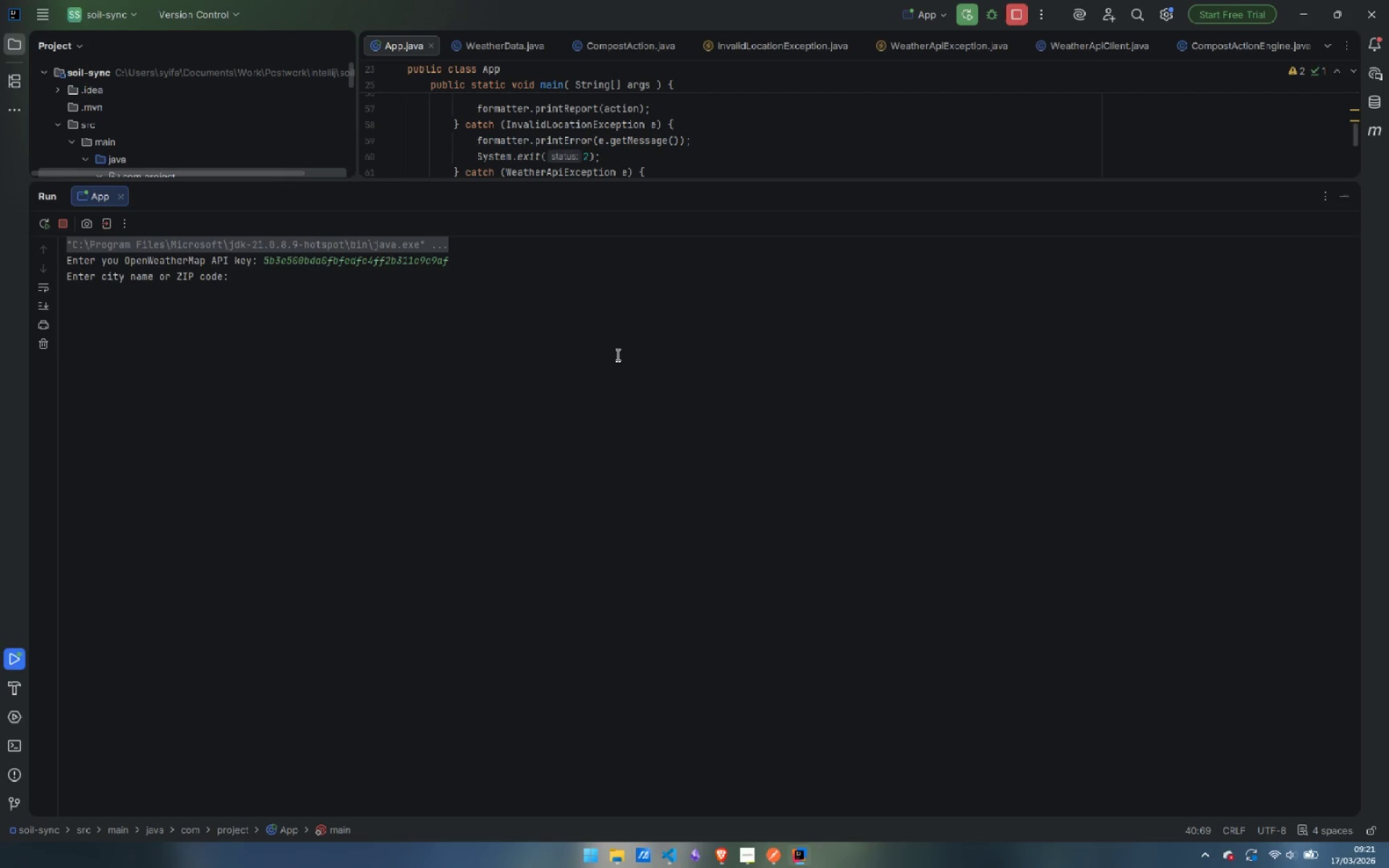 
type(Bandung)
 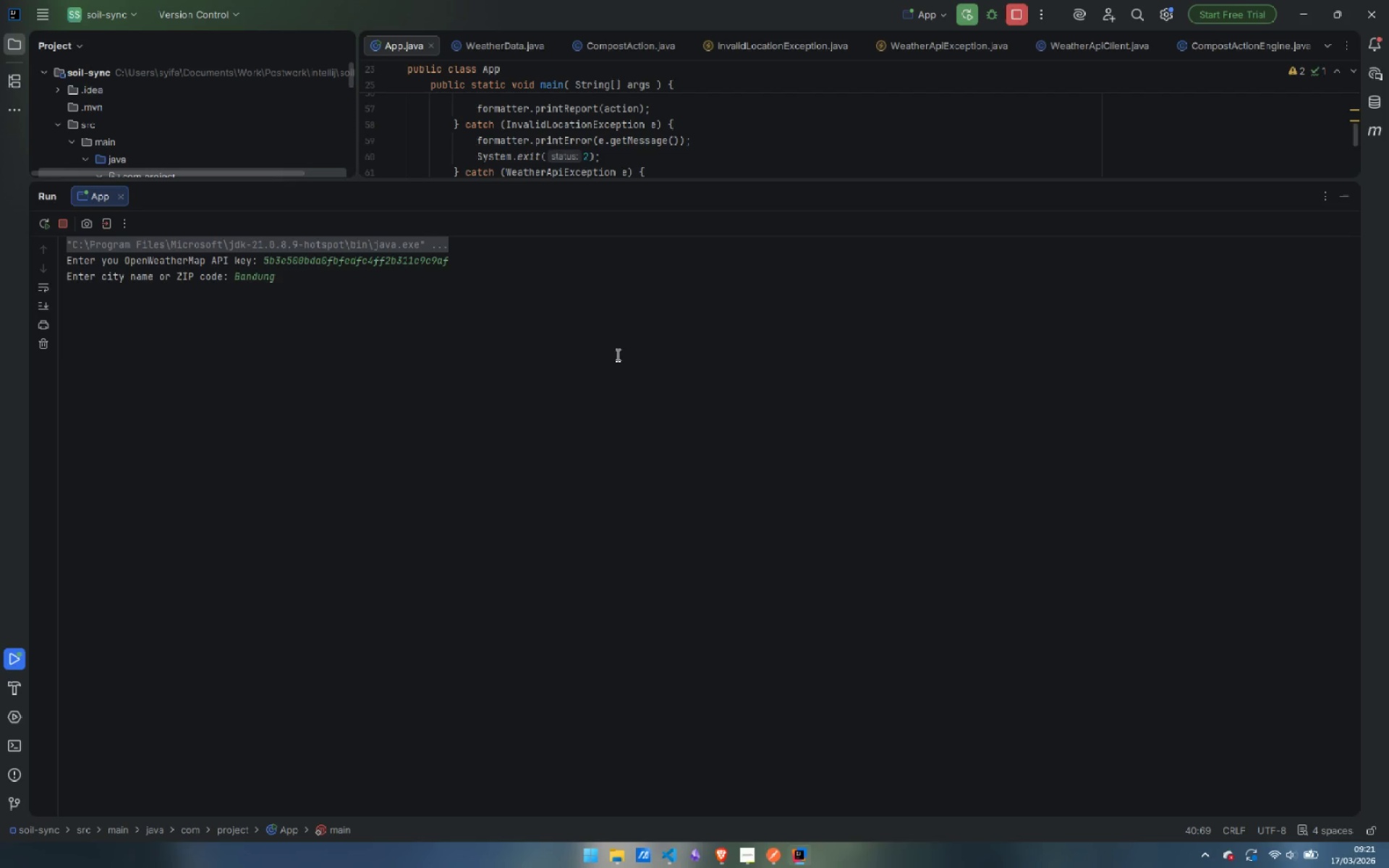 
key(Enter)
 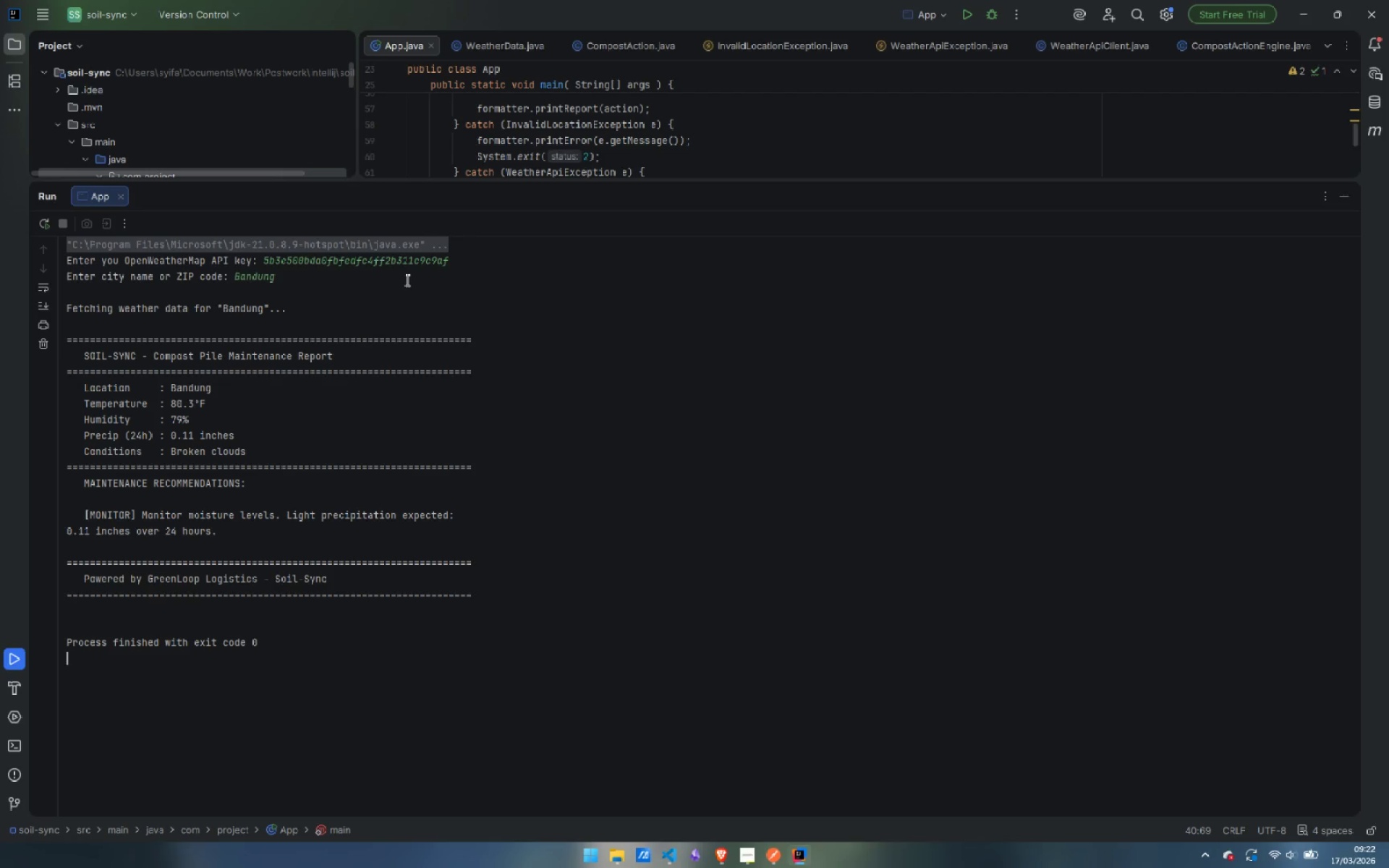 
wait(25.03)
 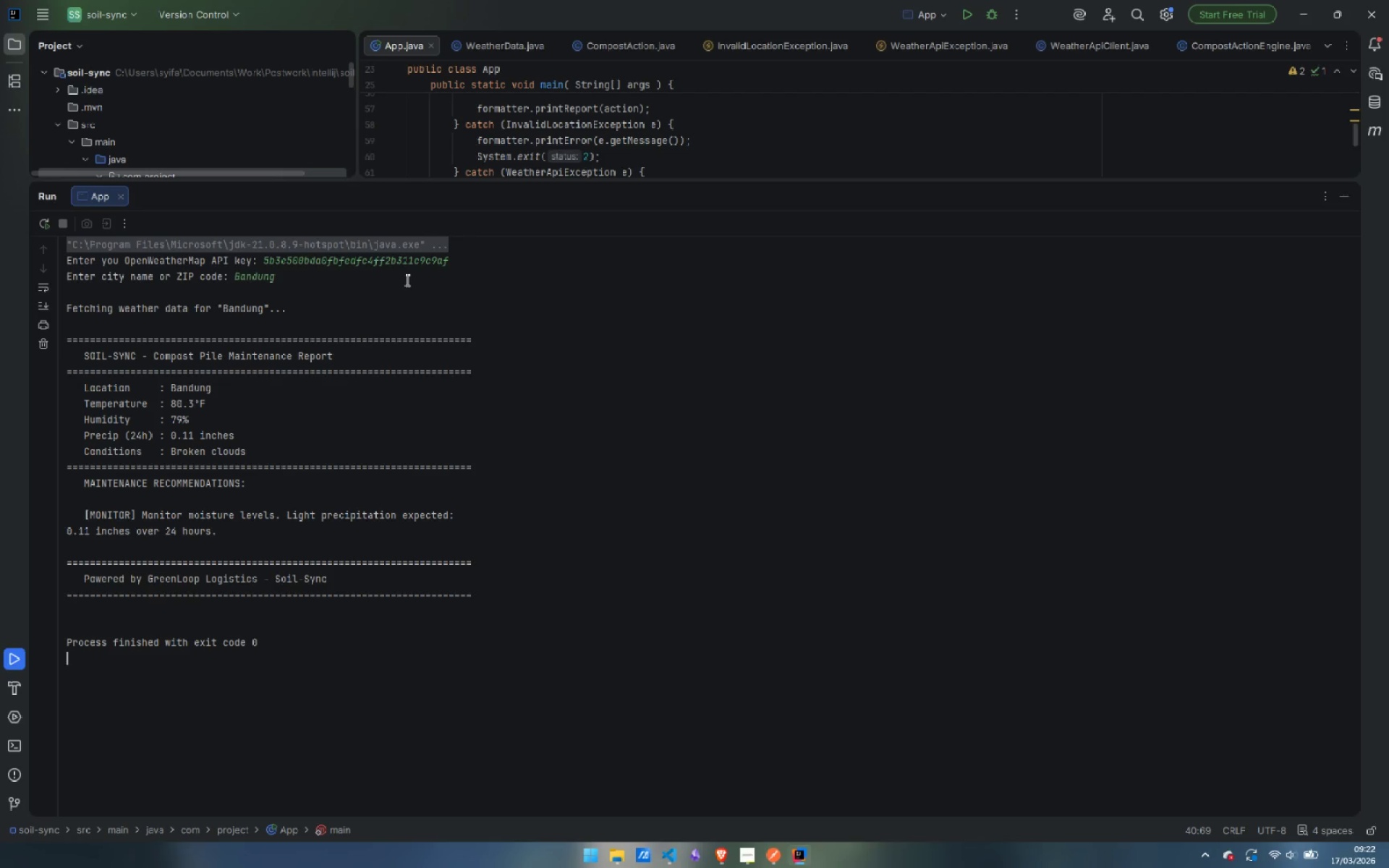 
left_click([1351, 195])
 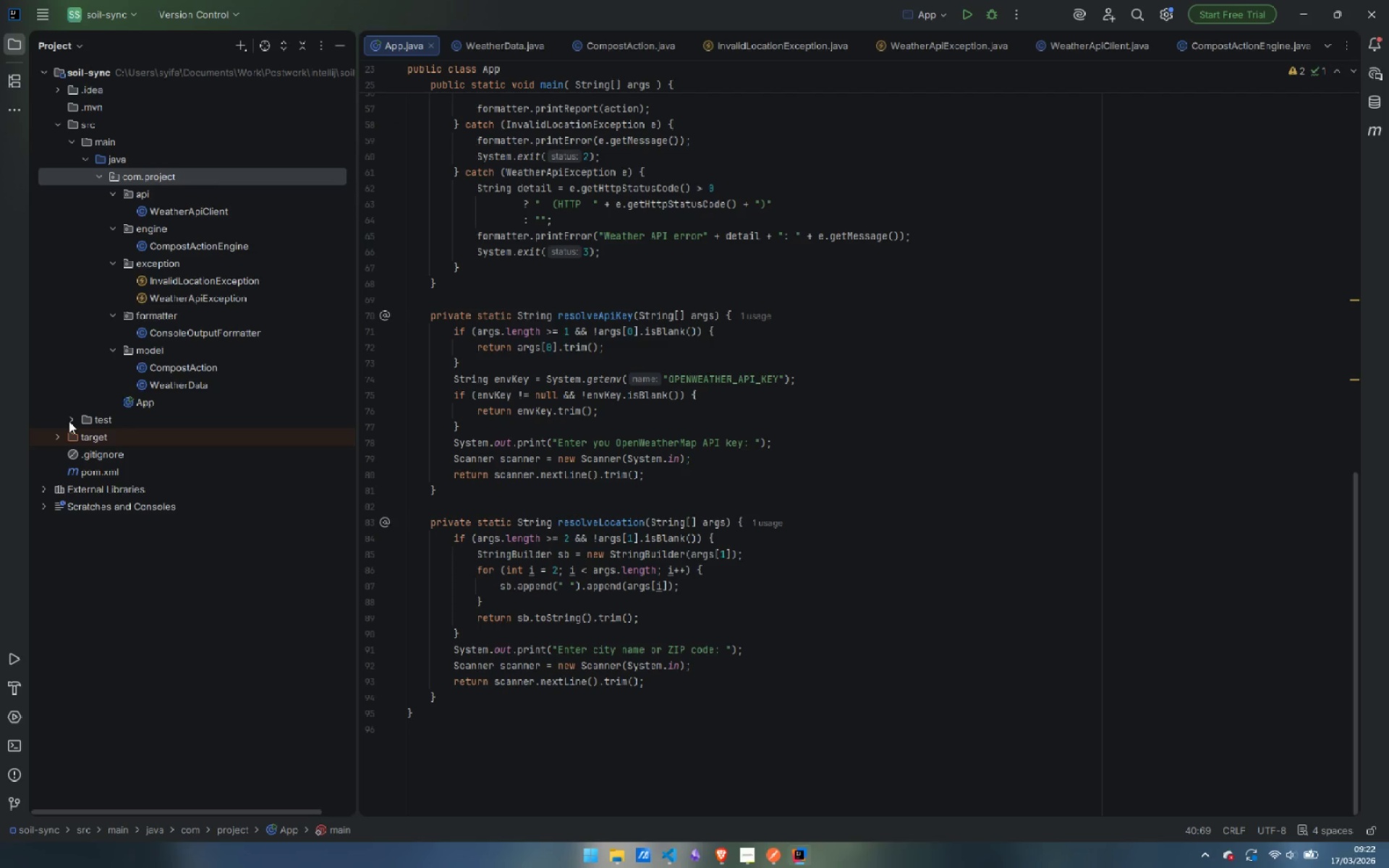 
wait(6.78)
 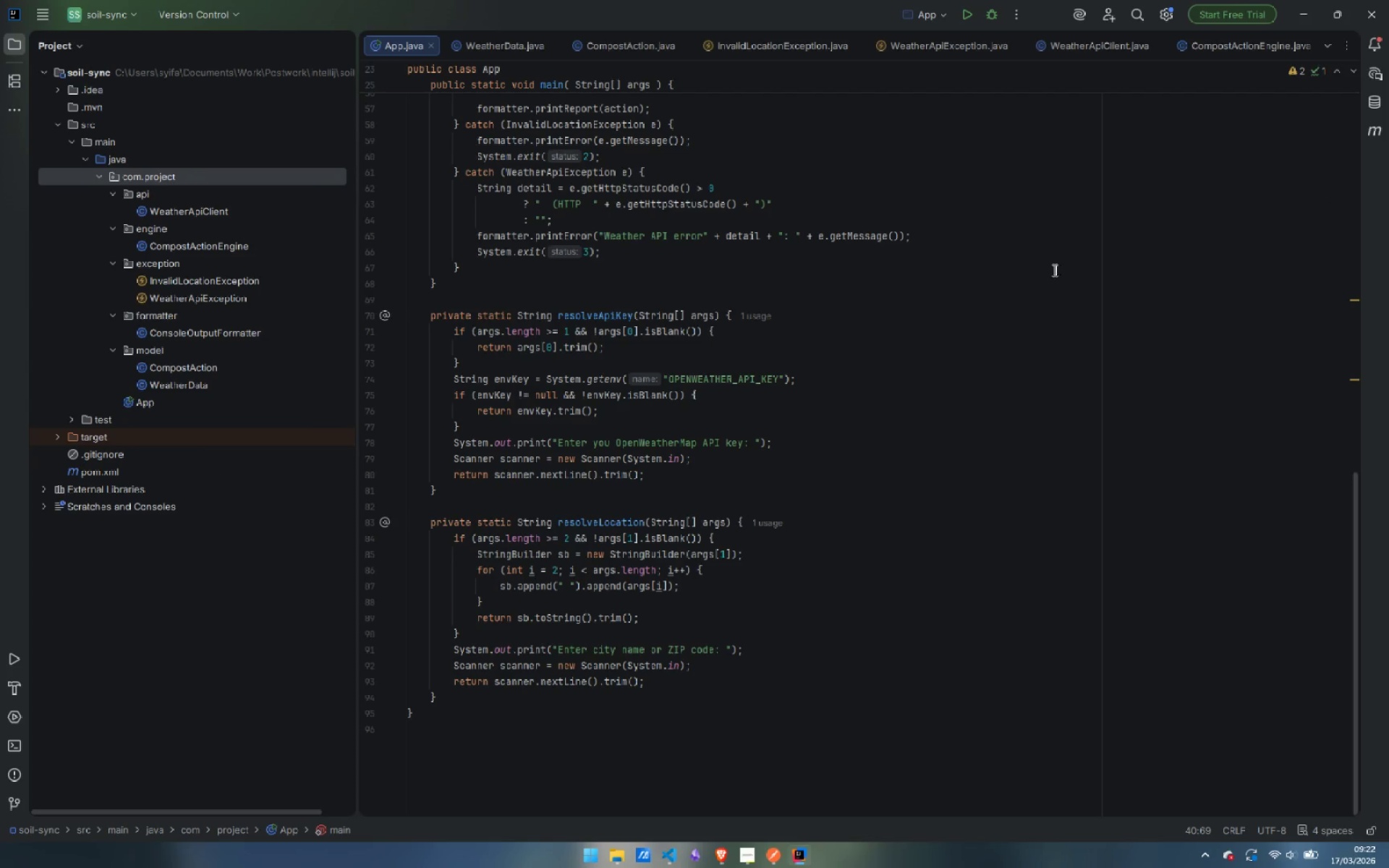 
left_click([72, 420])
 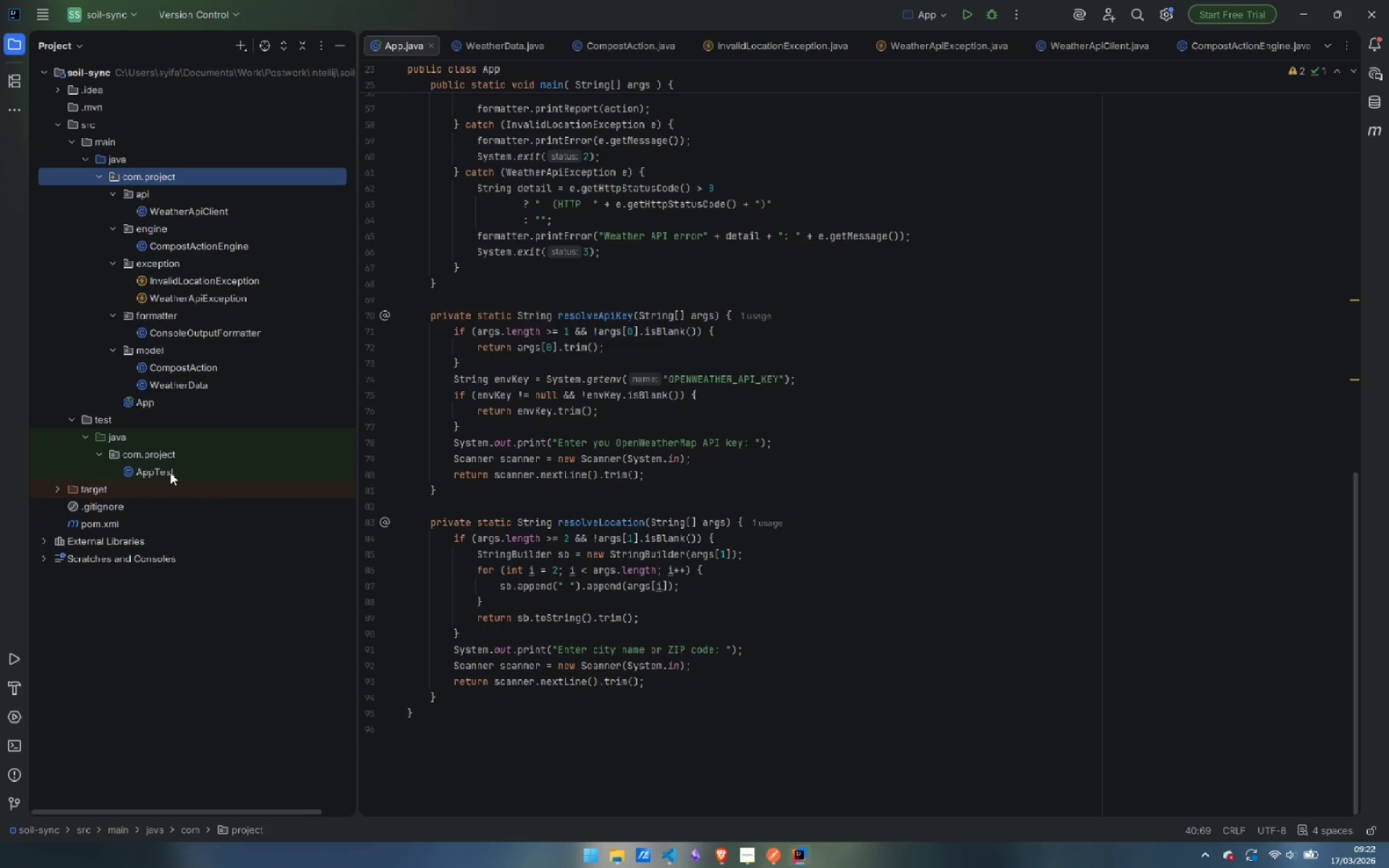 
double_click([170, 472])
 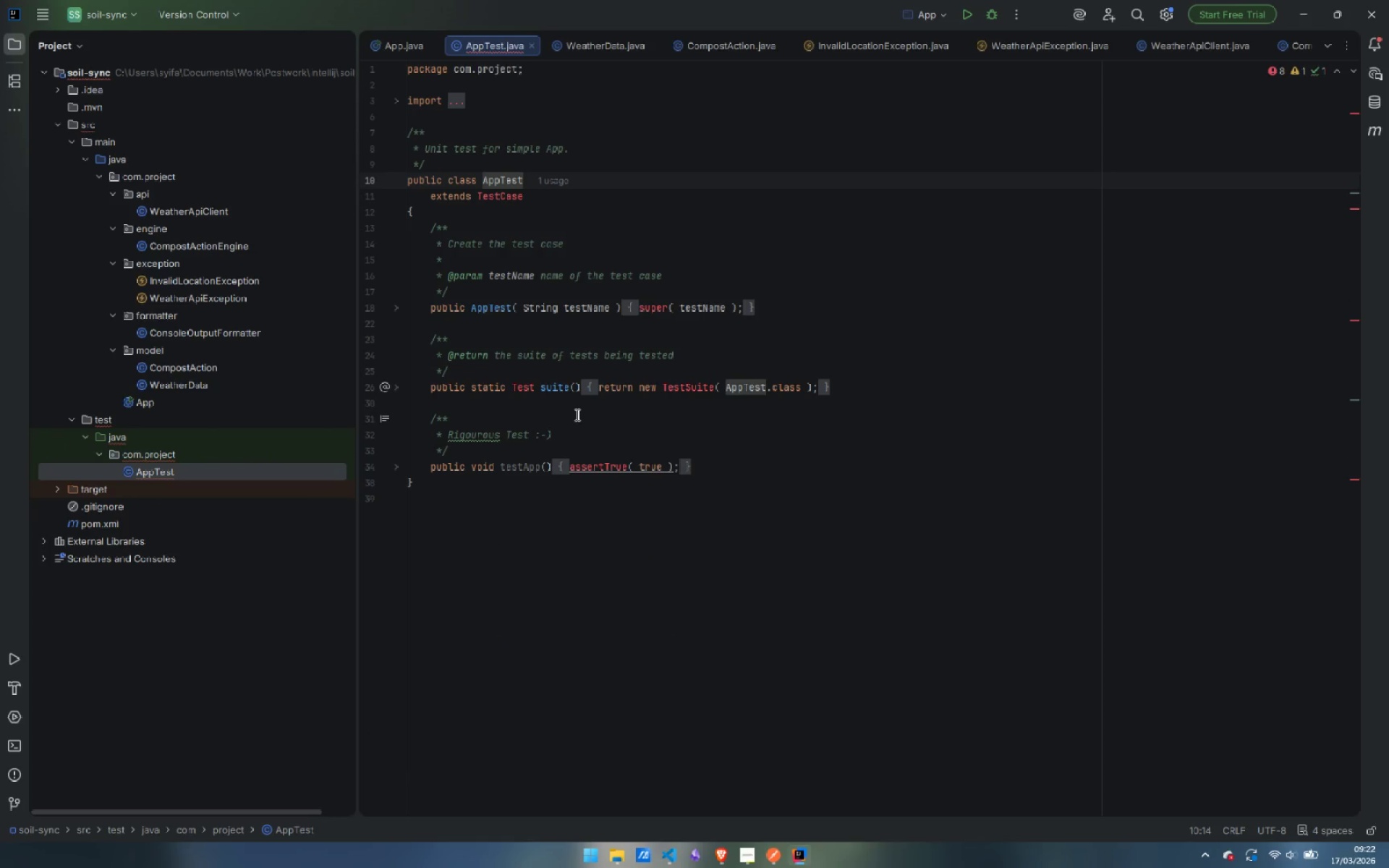 
mouse_move([514, 216])
 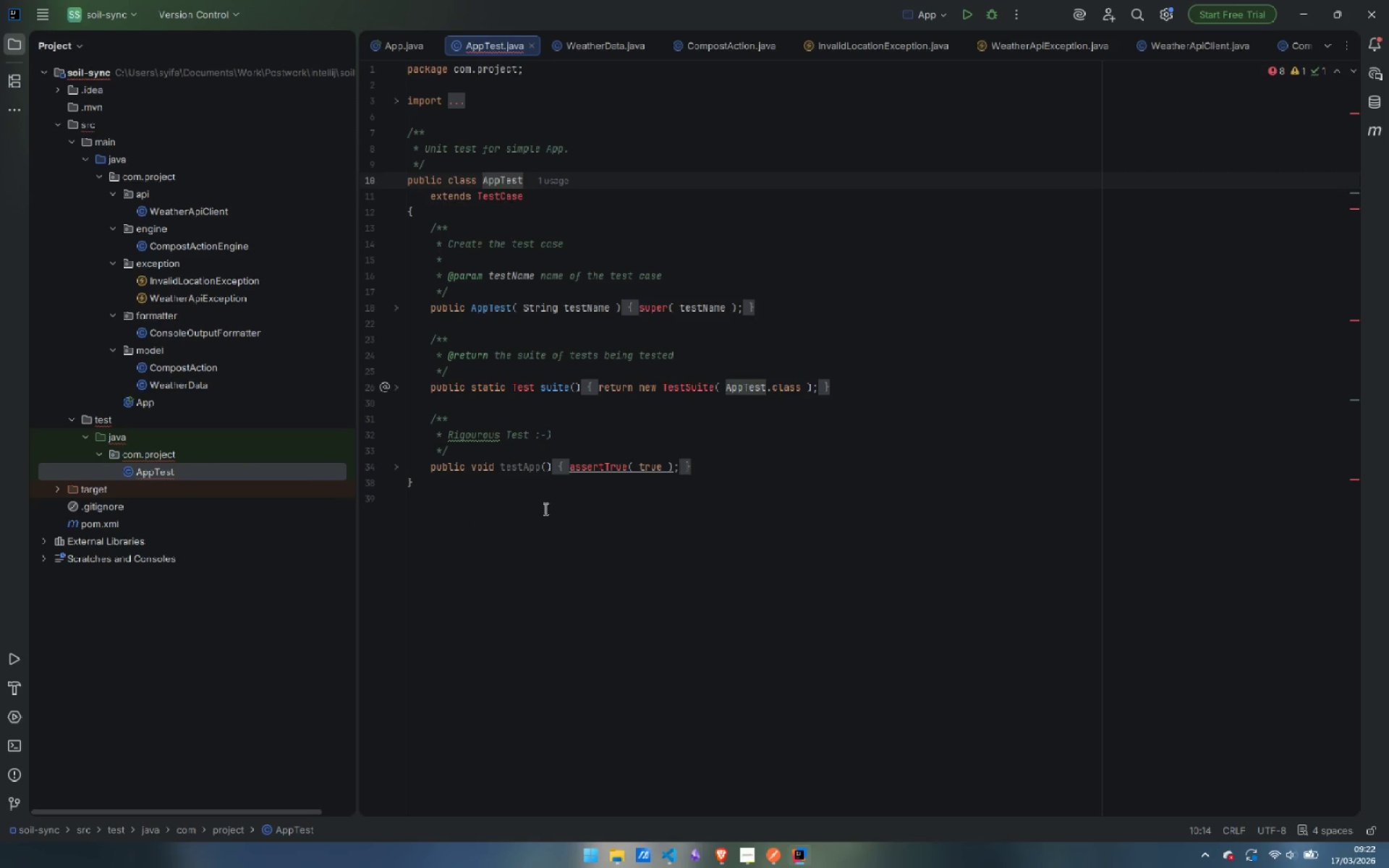 
wait(17.76)
 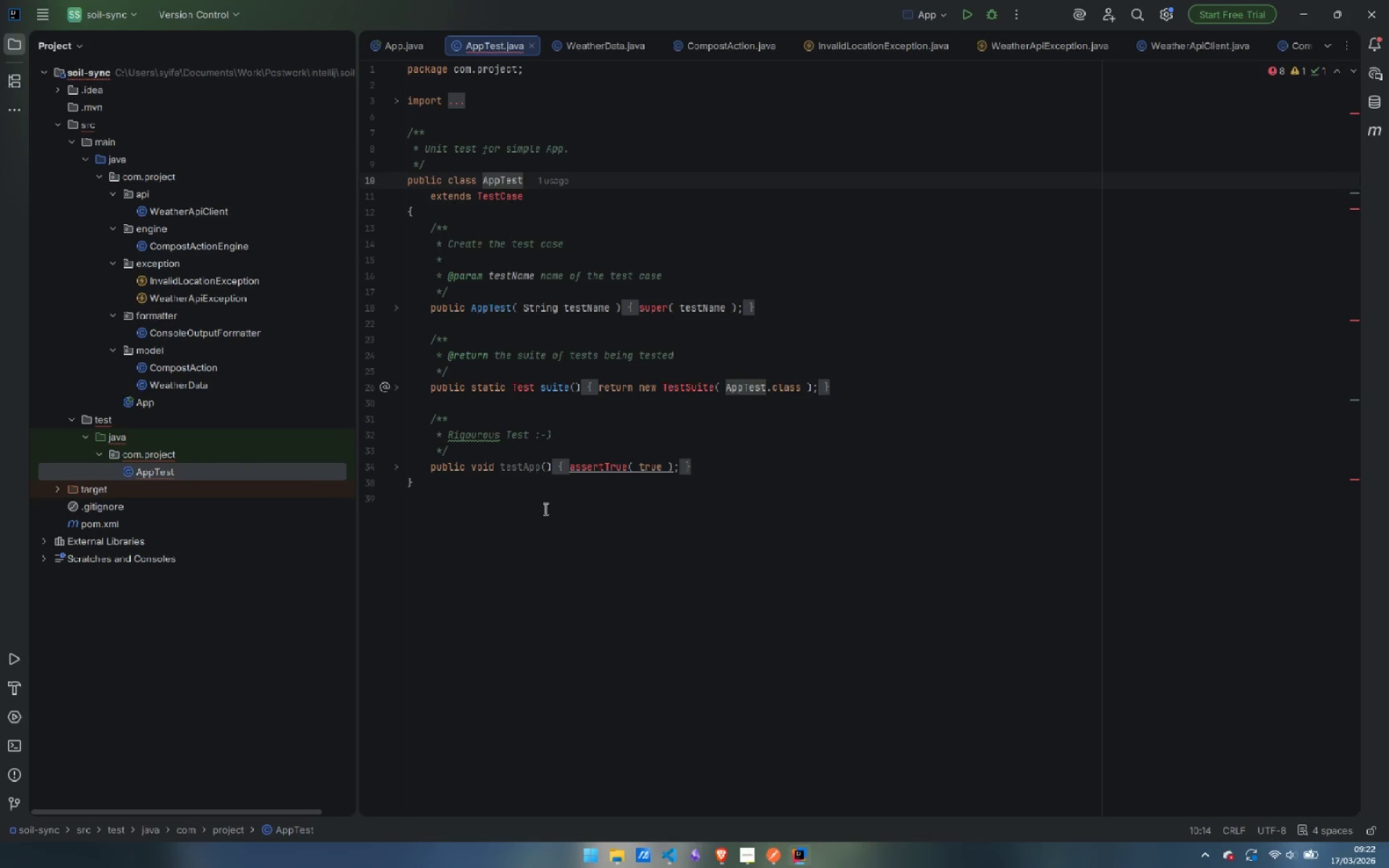 
scroll: coordinate [226, 429], scroll_direction: up, amount: 6.0
 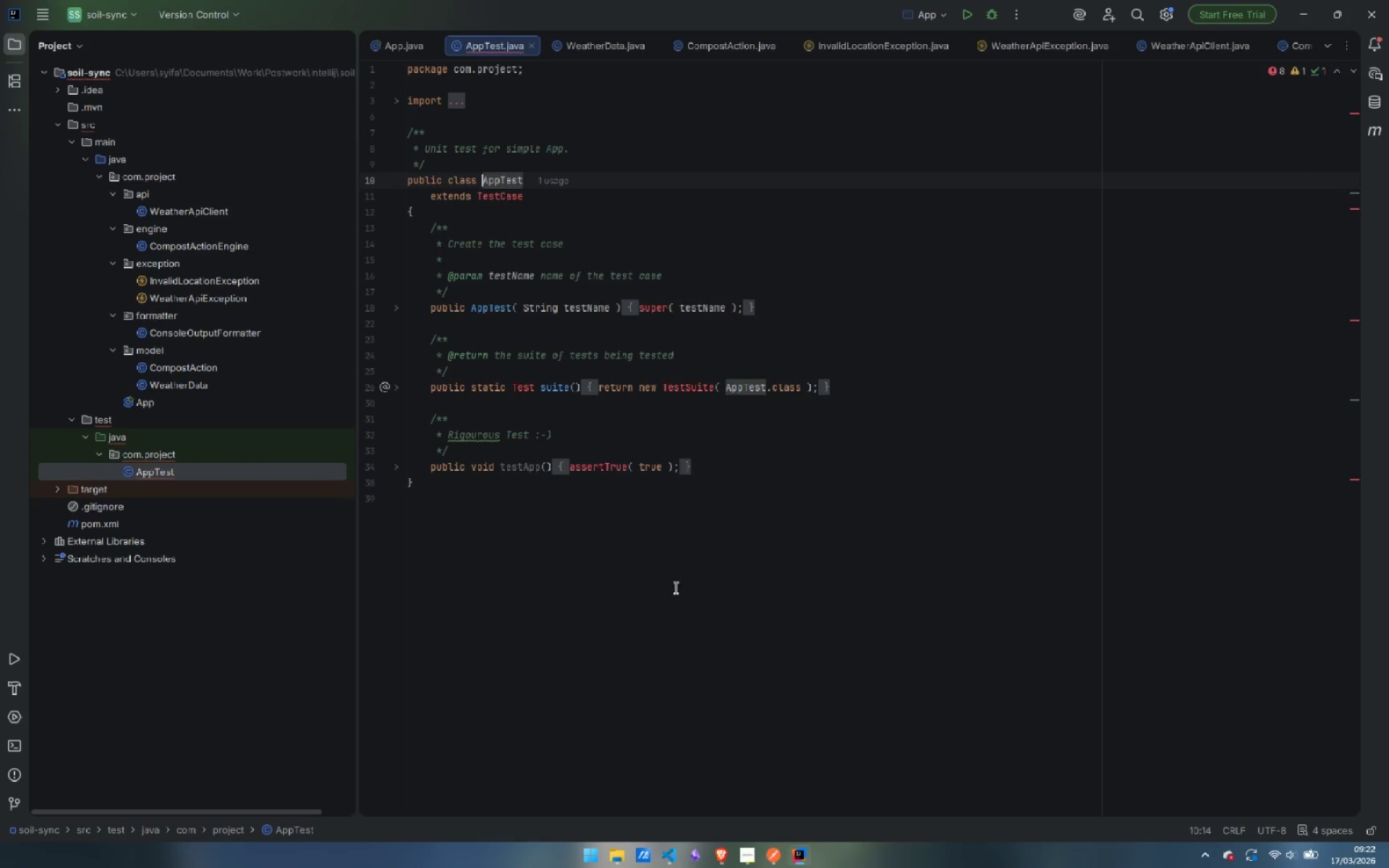 
wait(20.41)
 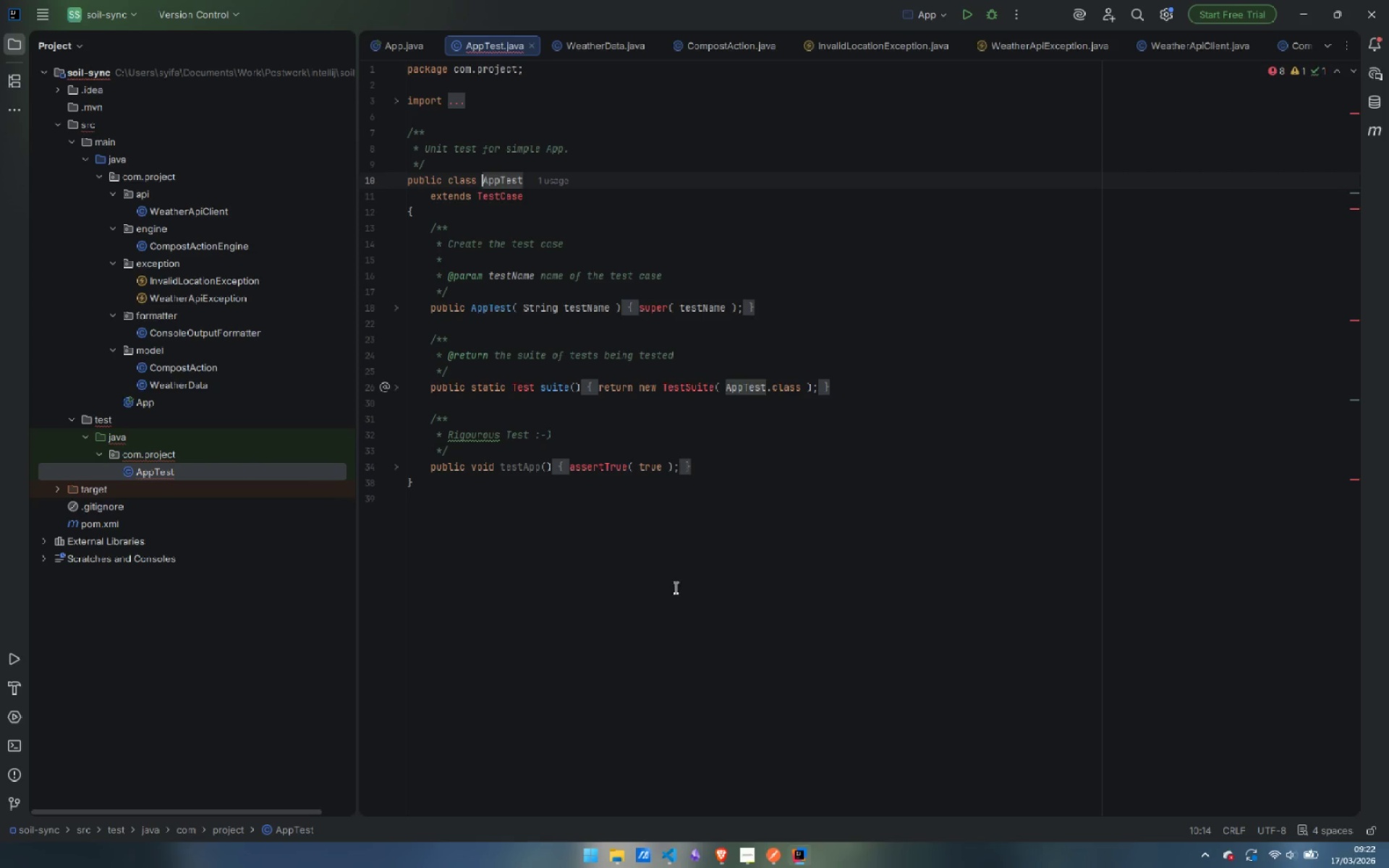 
left_click([787, 657])
 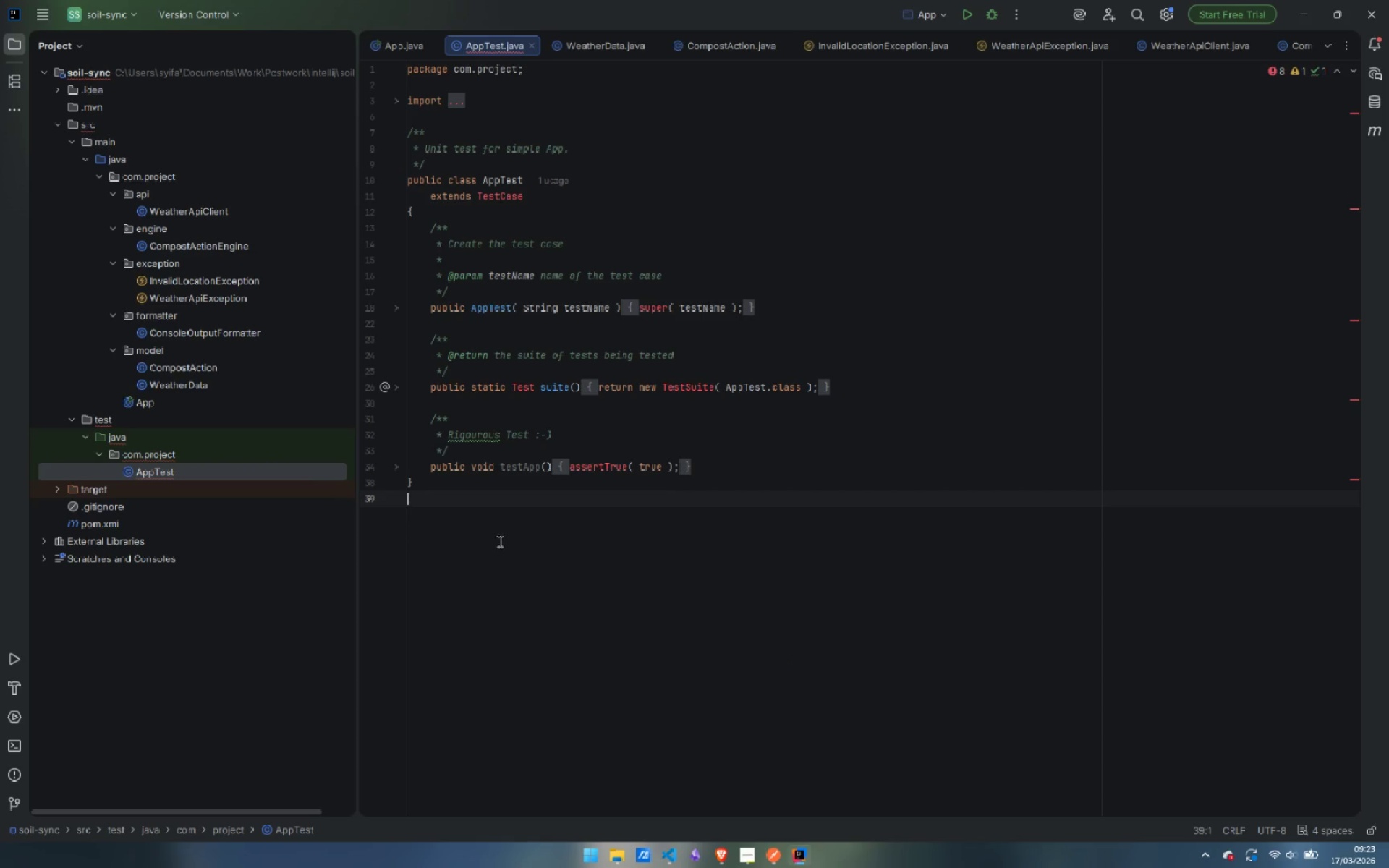 
left_click_drag(start_coordinate=[530, 557], to_coordinate=[446, 271])
 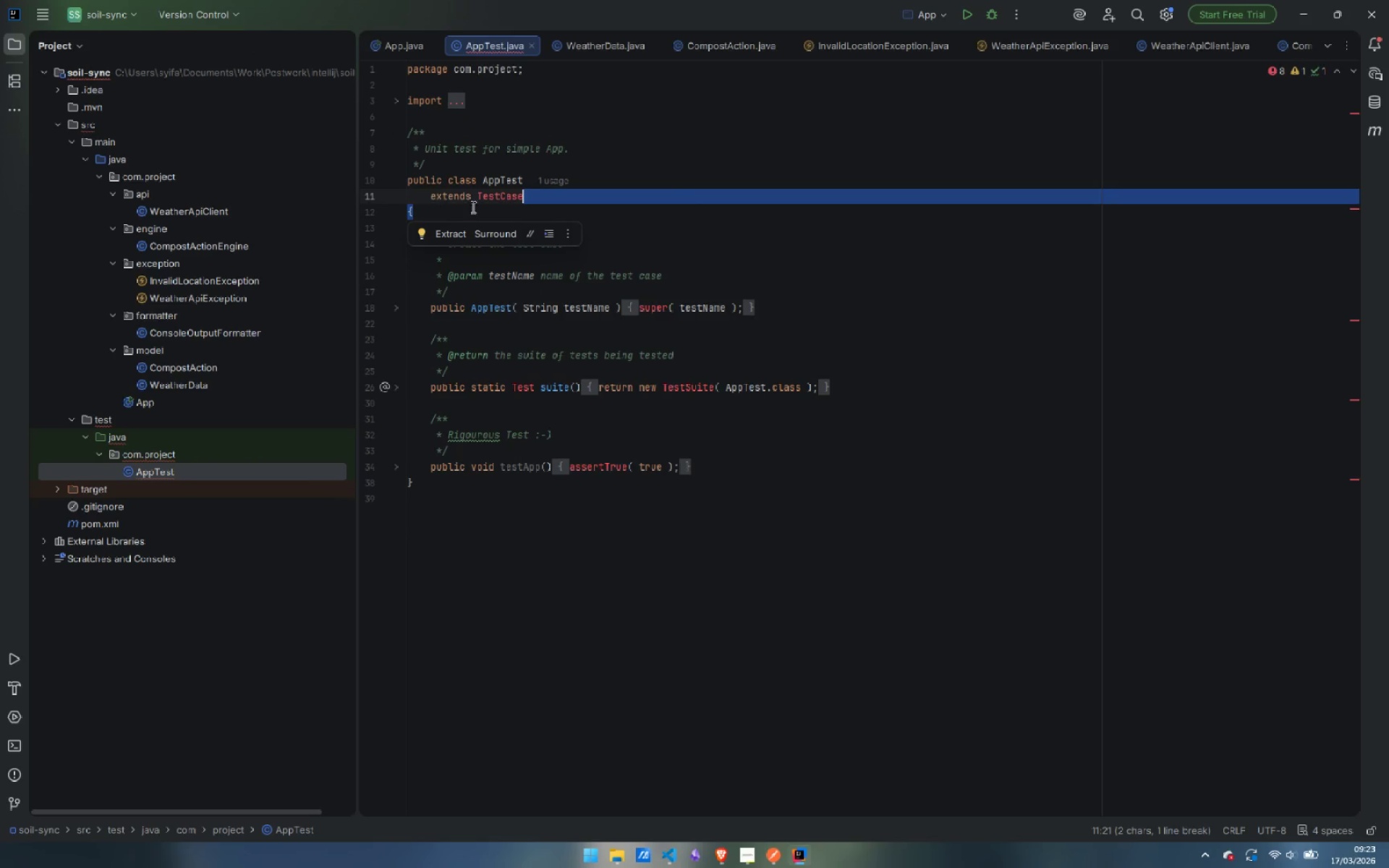 
left_click([846, 416])
 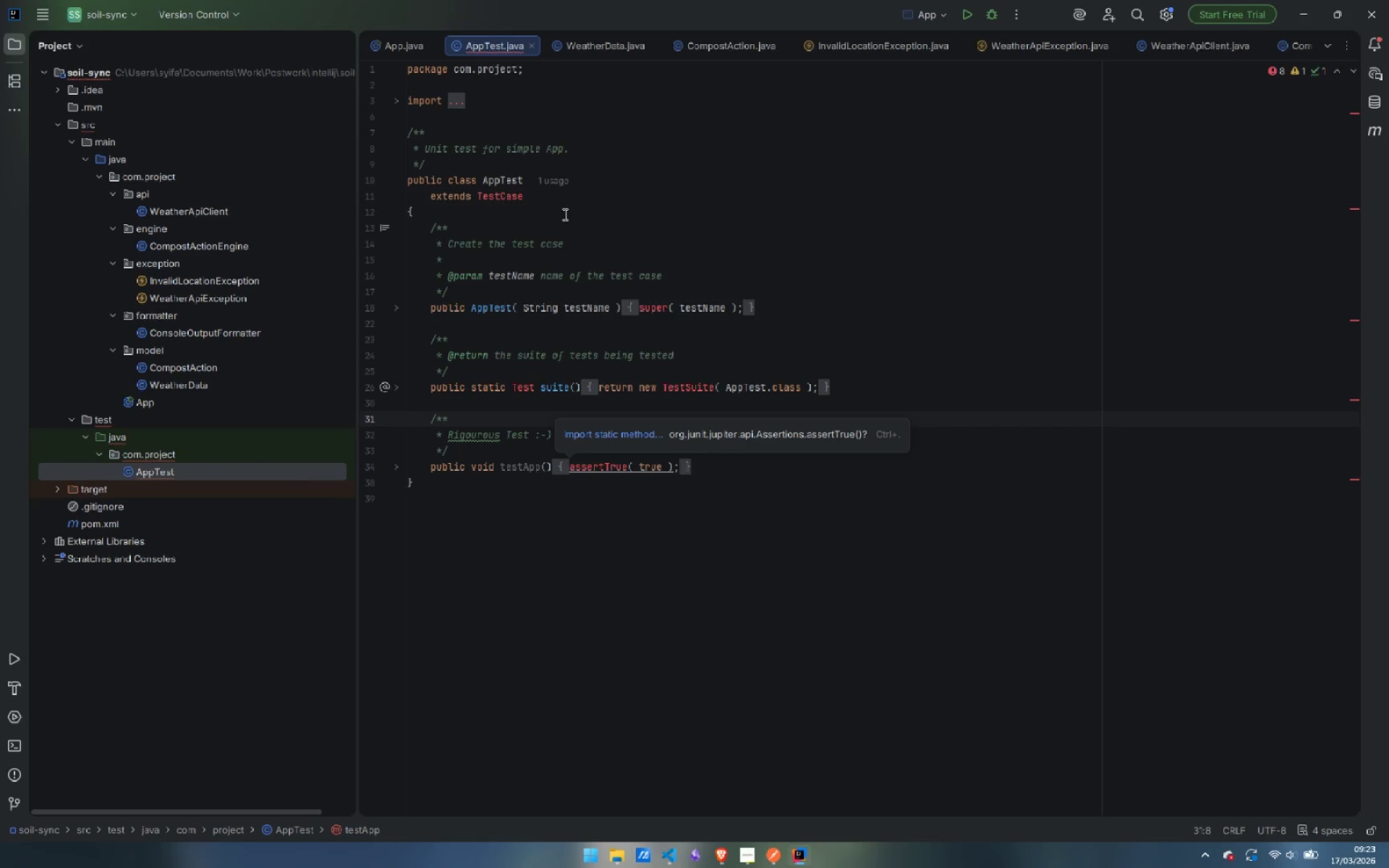 
left_click([538, 187])
 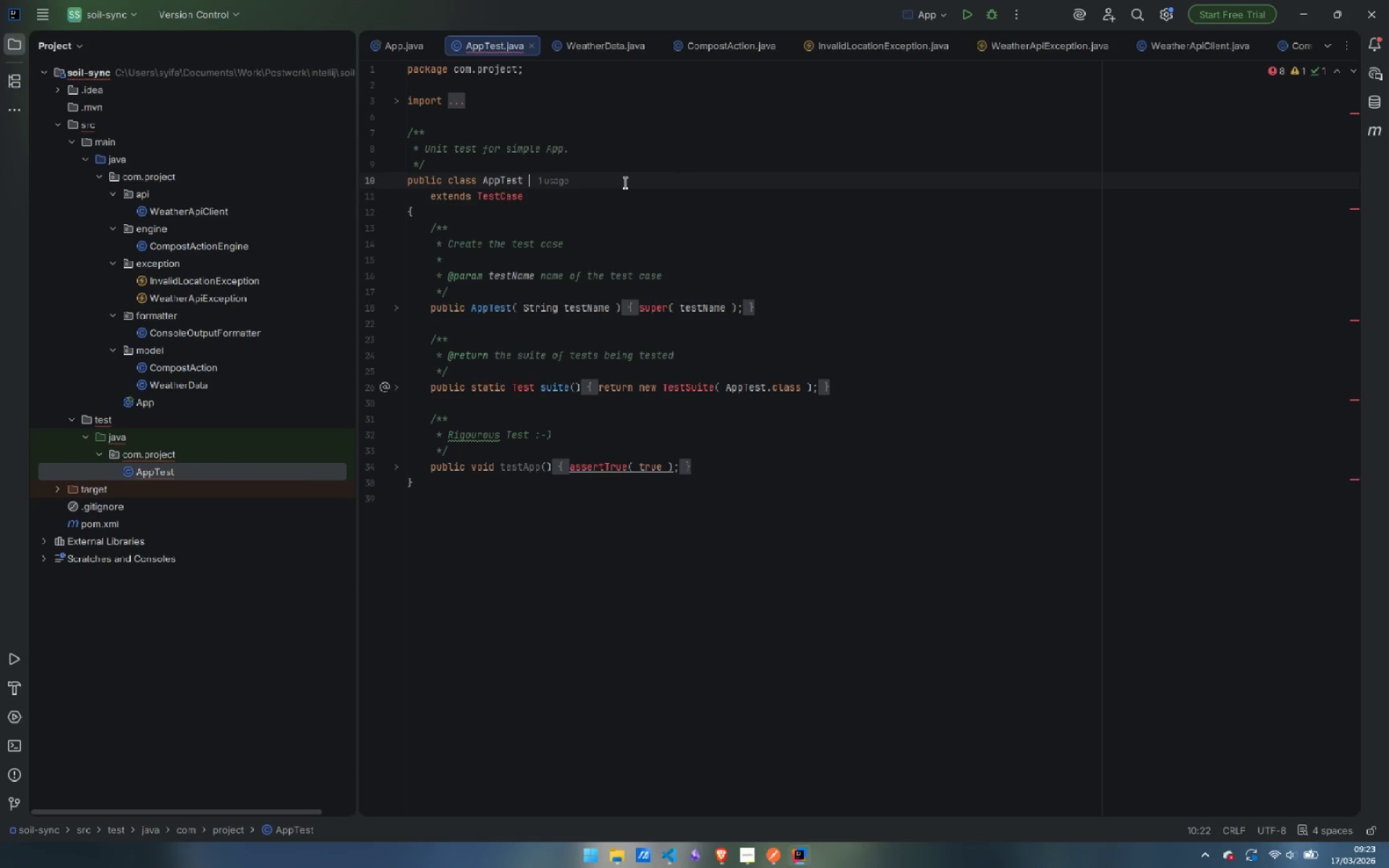 
left_click([624, 182])
 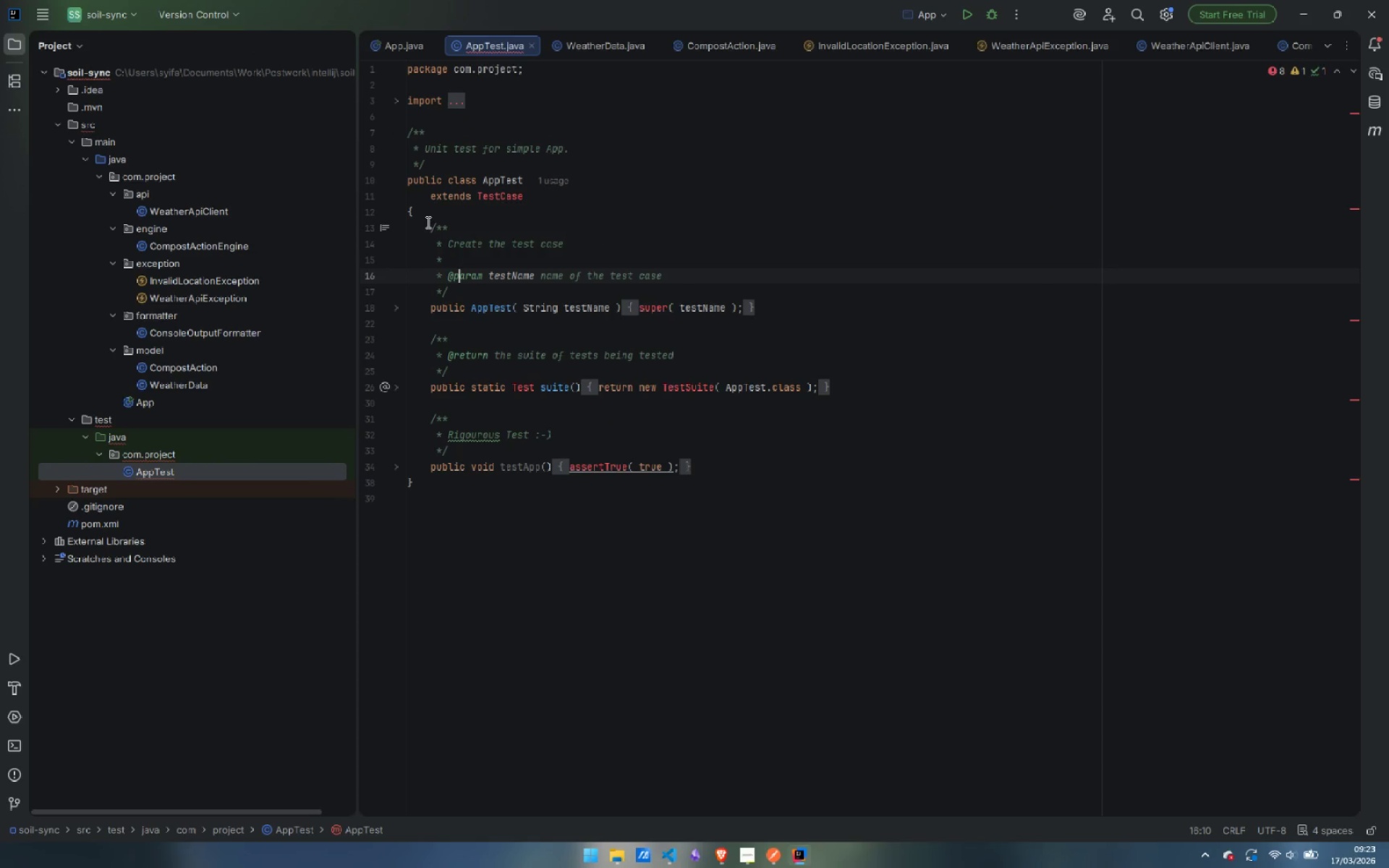 
left_click_drag(start_coordinate=[430, 226], to_coordinate=[825, 467])
 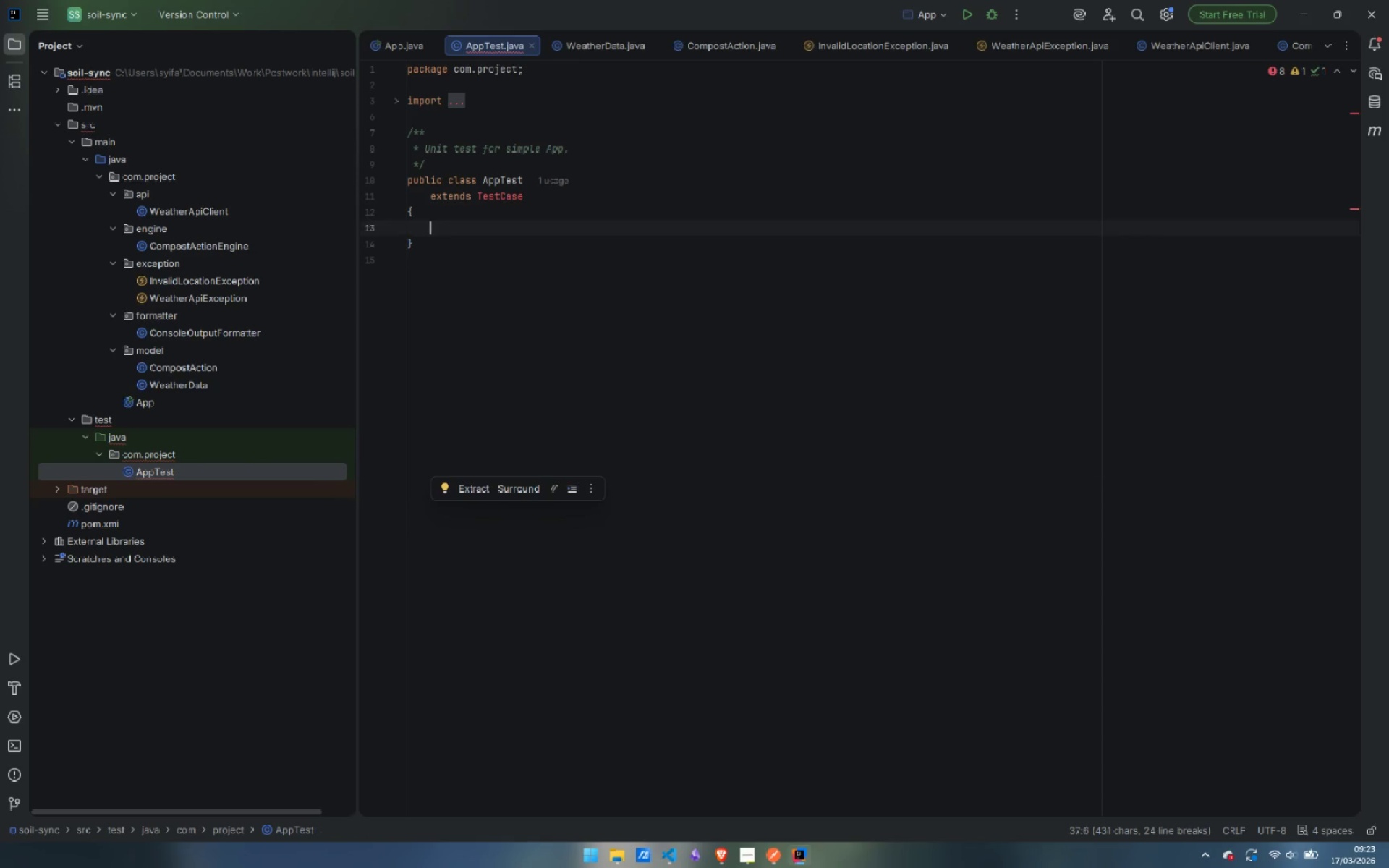 
key(Backspace)
 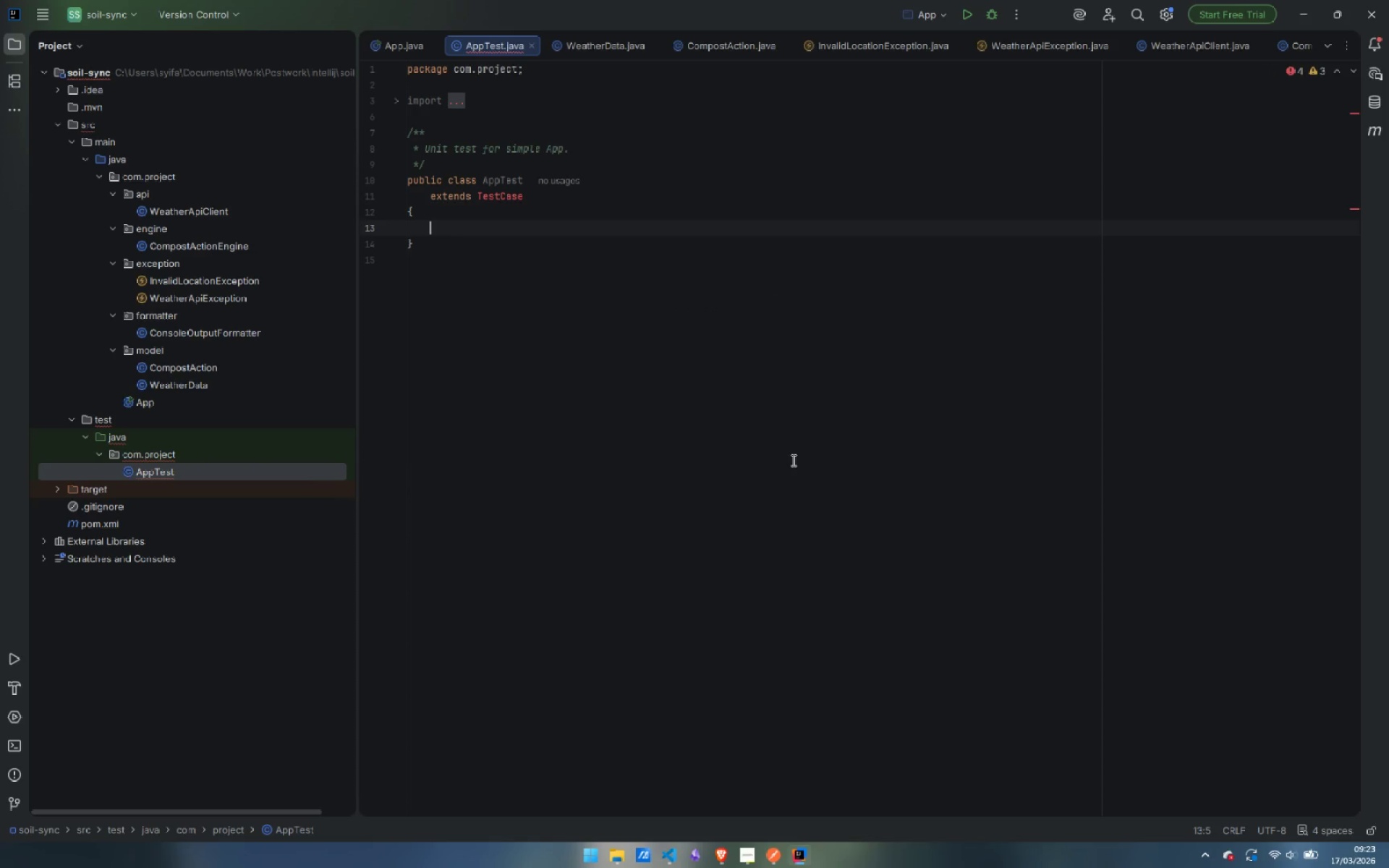 
wait(8.39)
 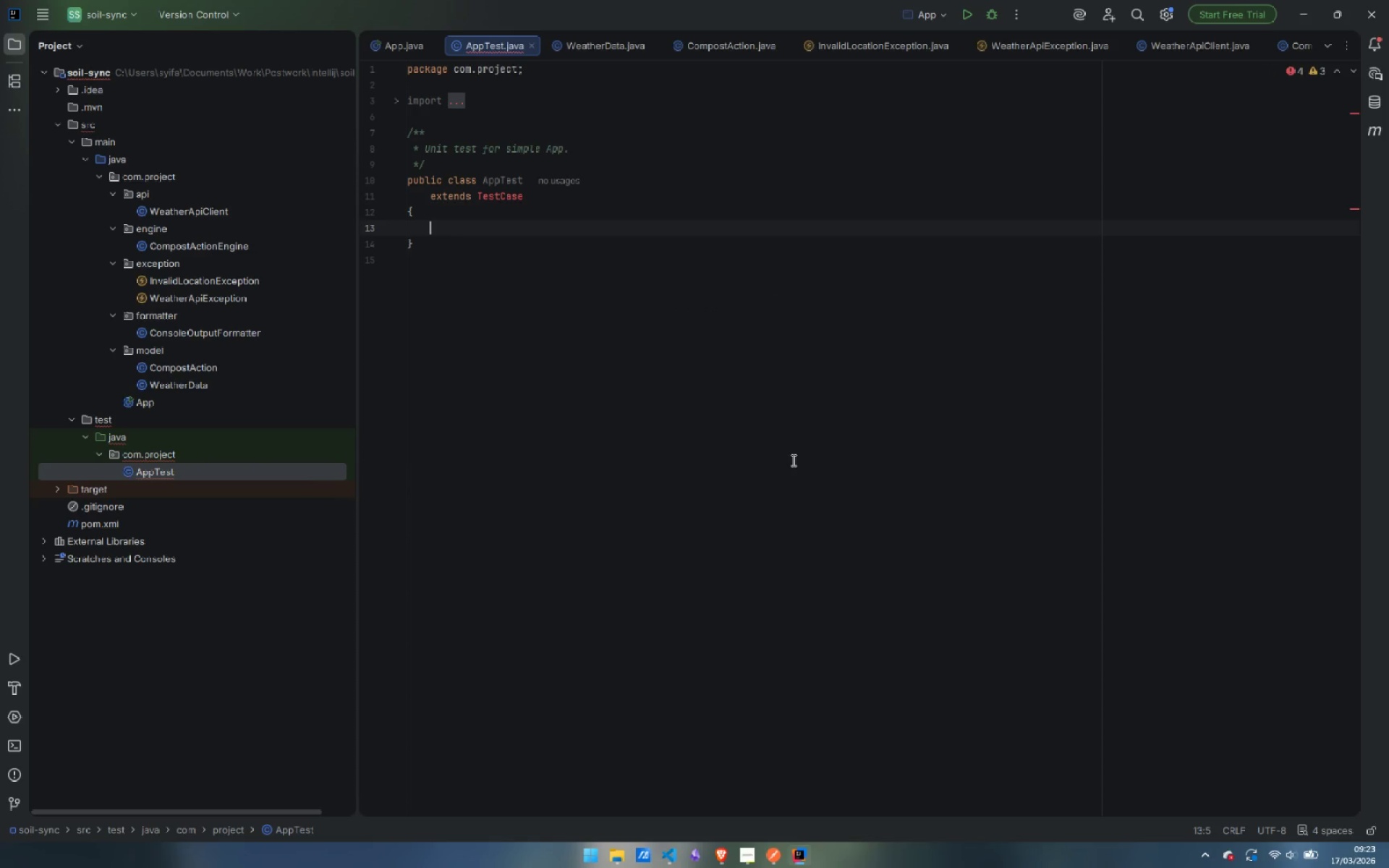 
left_click_drag(start_coordinate=[408, 210], to_coordinate=[430, 192])
 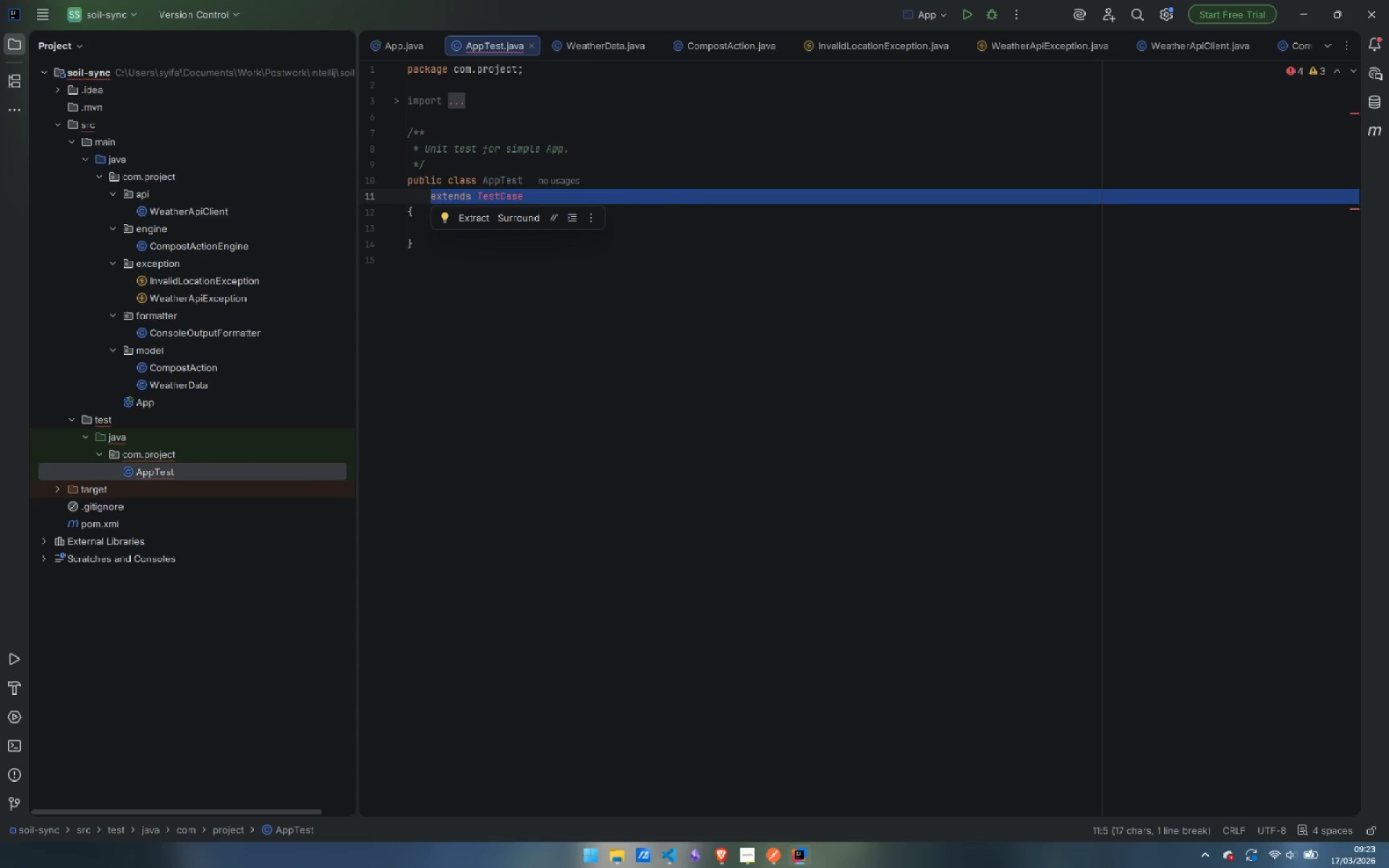 
key(Backspace)
 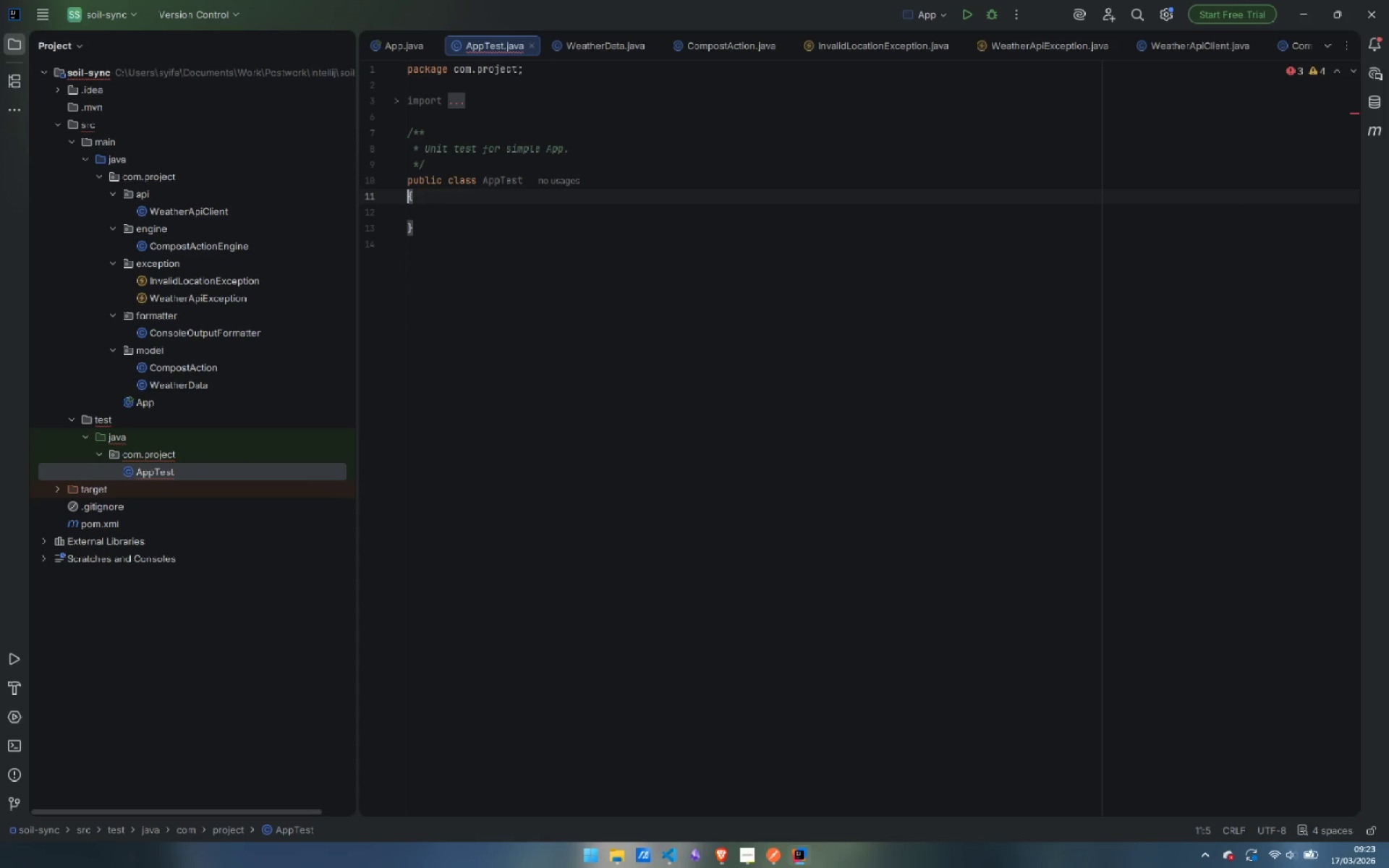 
key(Backspace)
 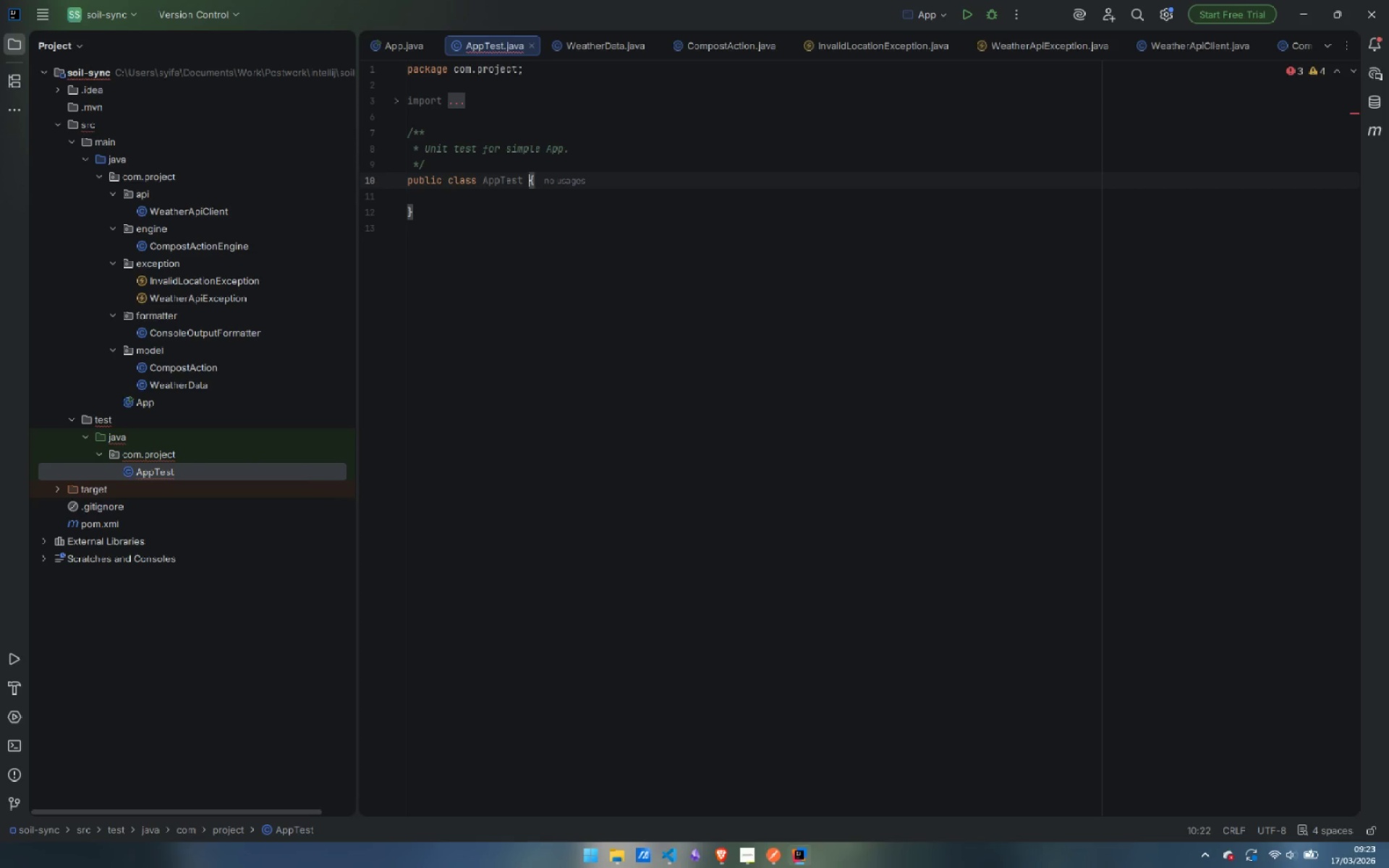 
key(Backspace)
 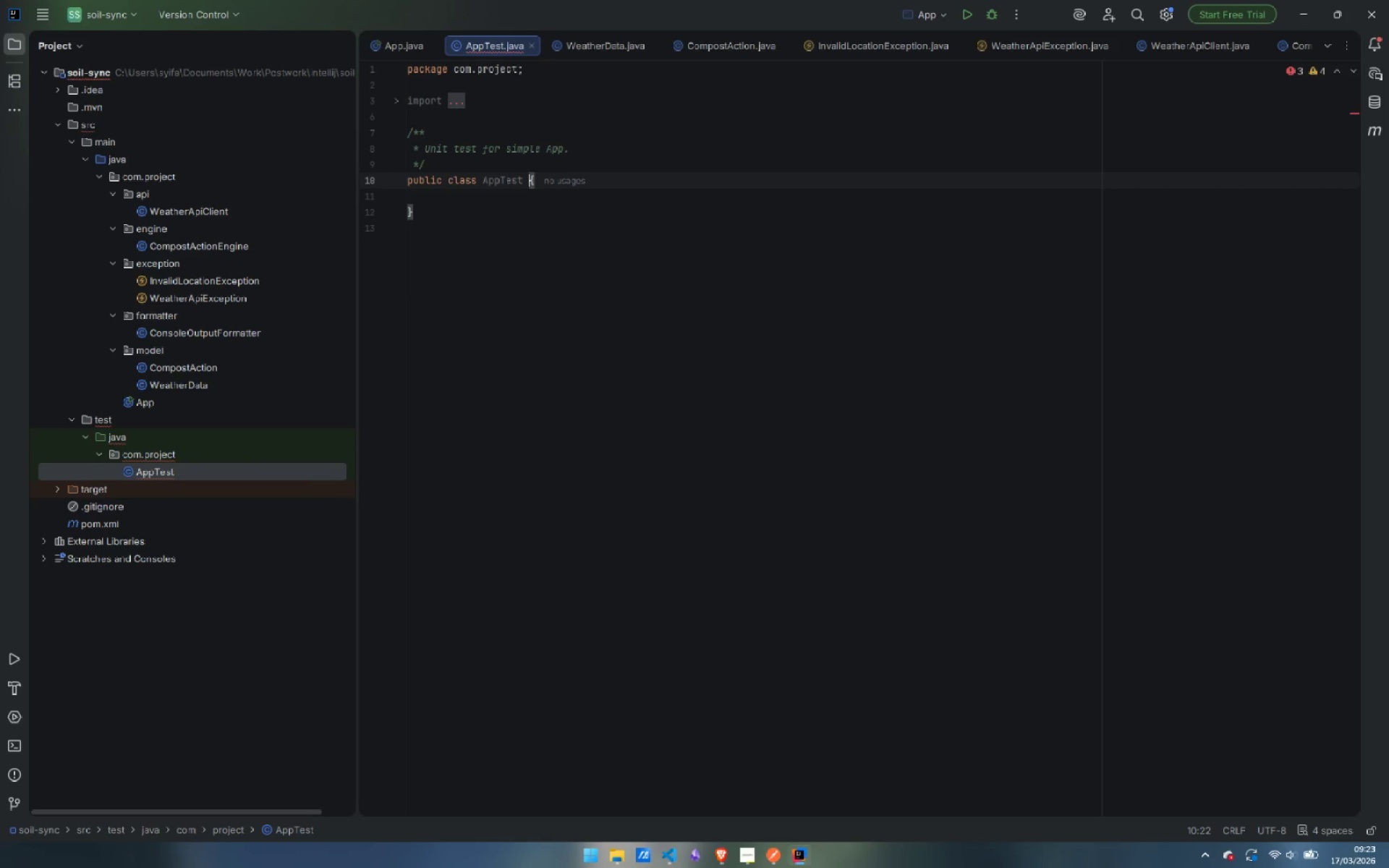 
key(ArrowDown)
 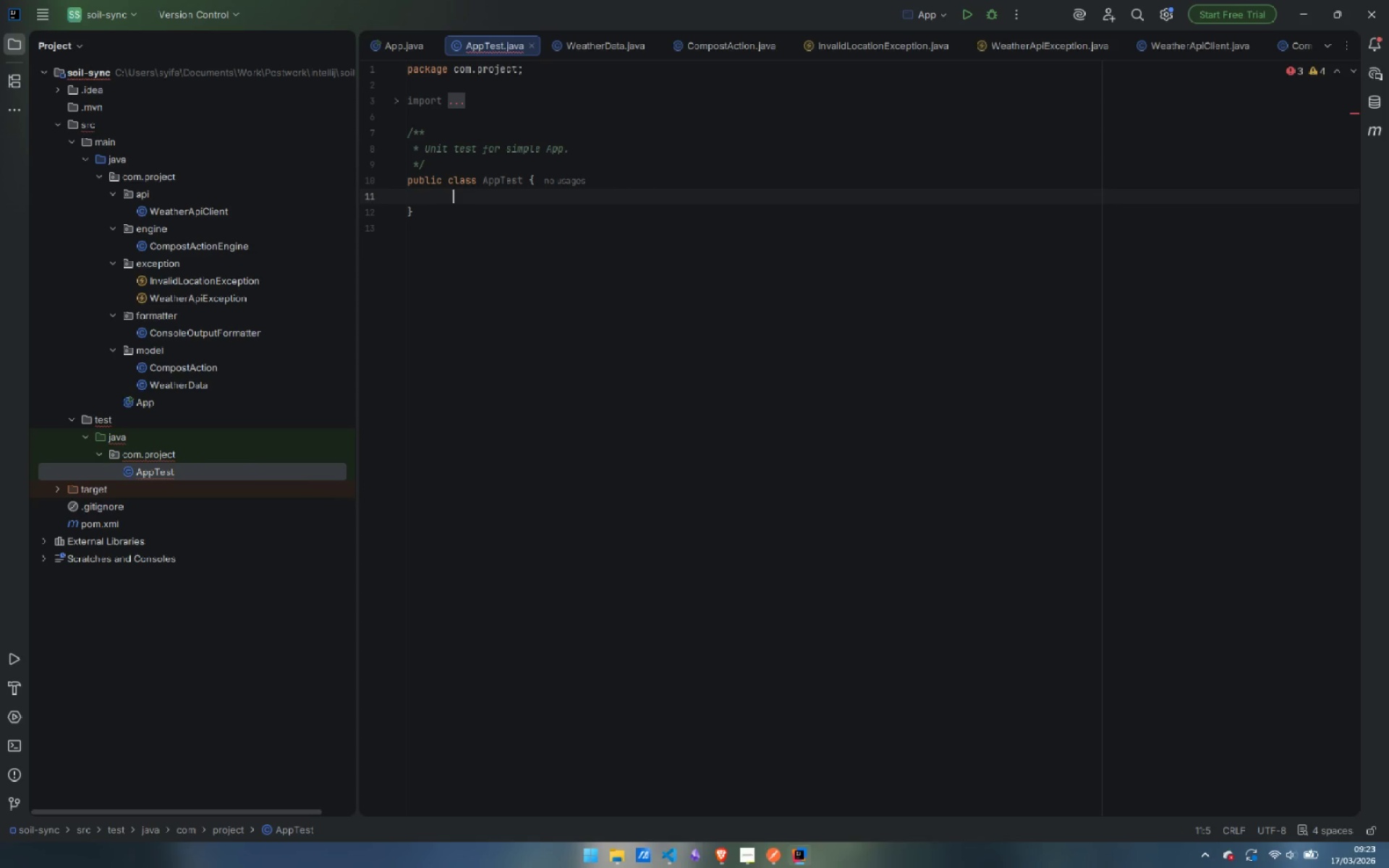 
key(Tab)
 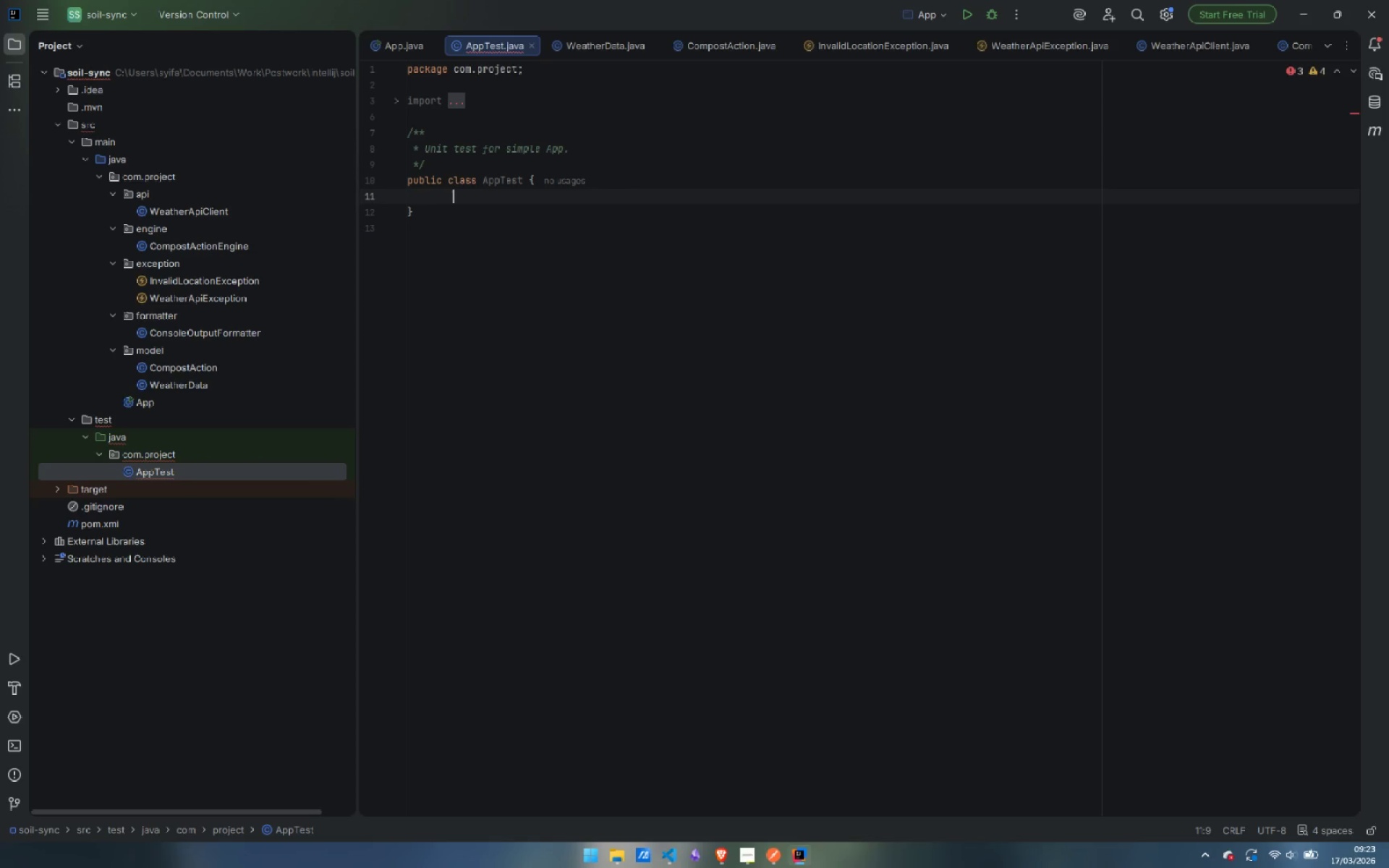 
key(Backspace)
 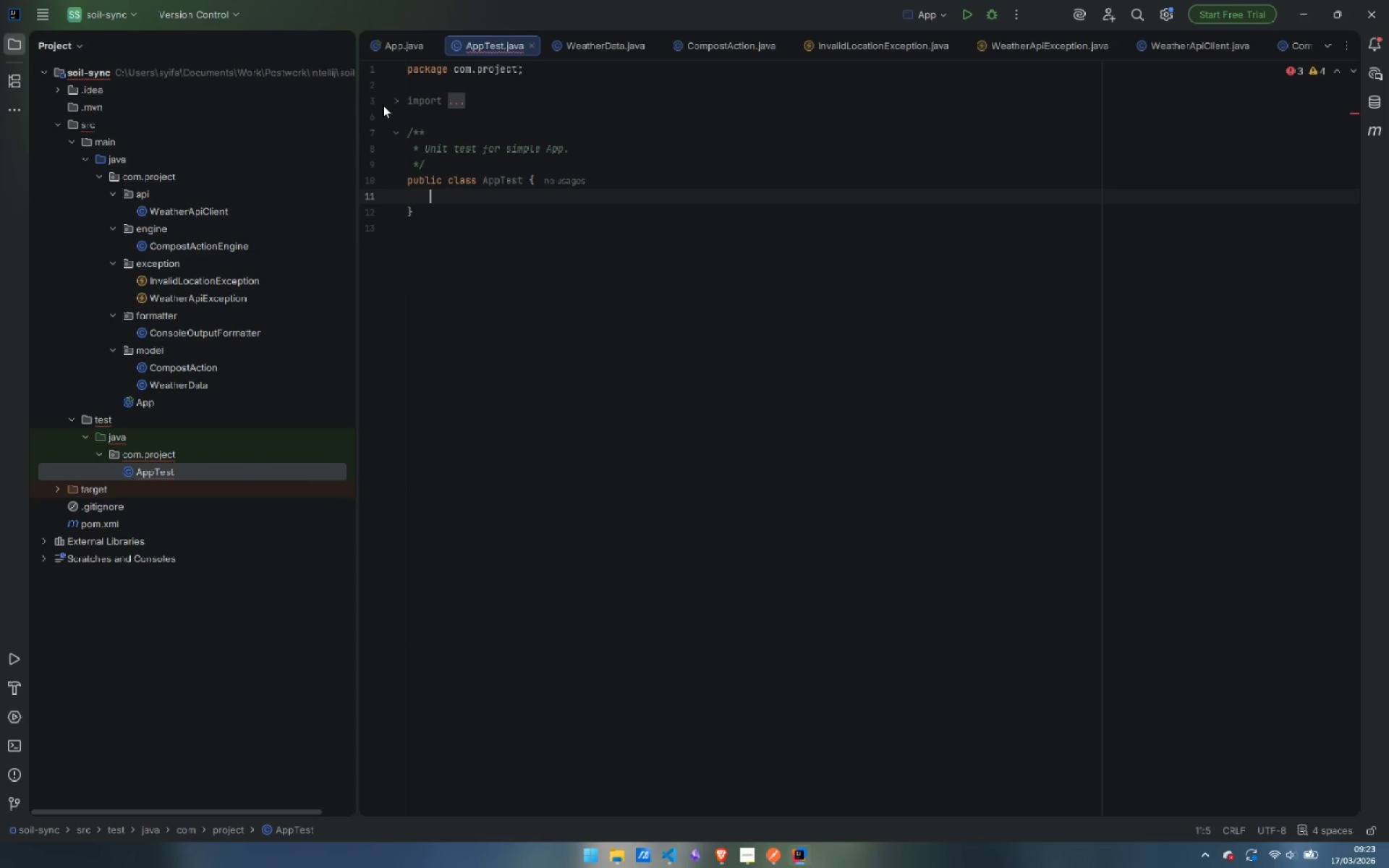 
left_click([398, 99])
 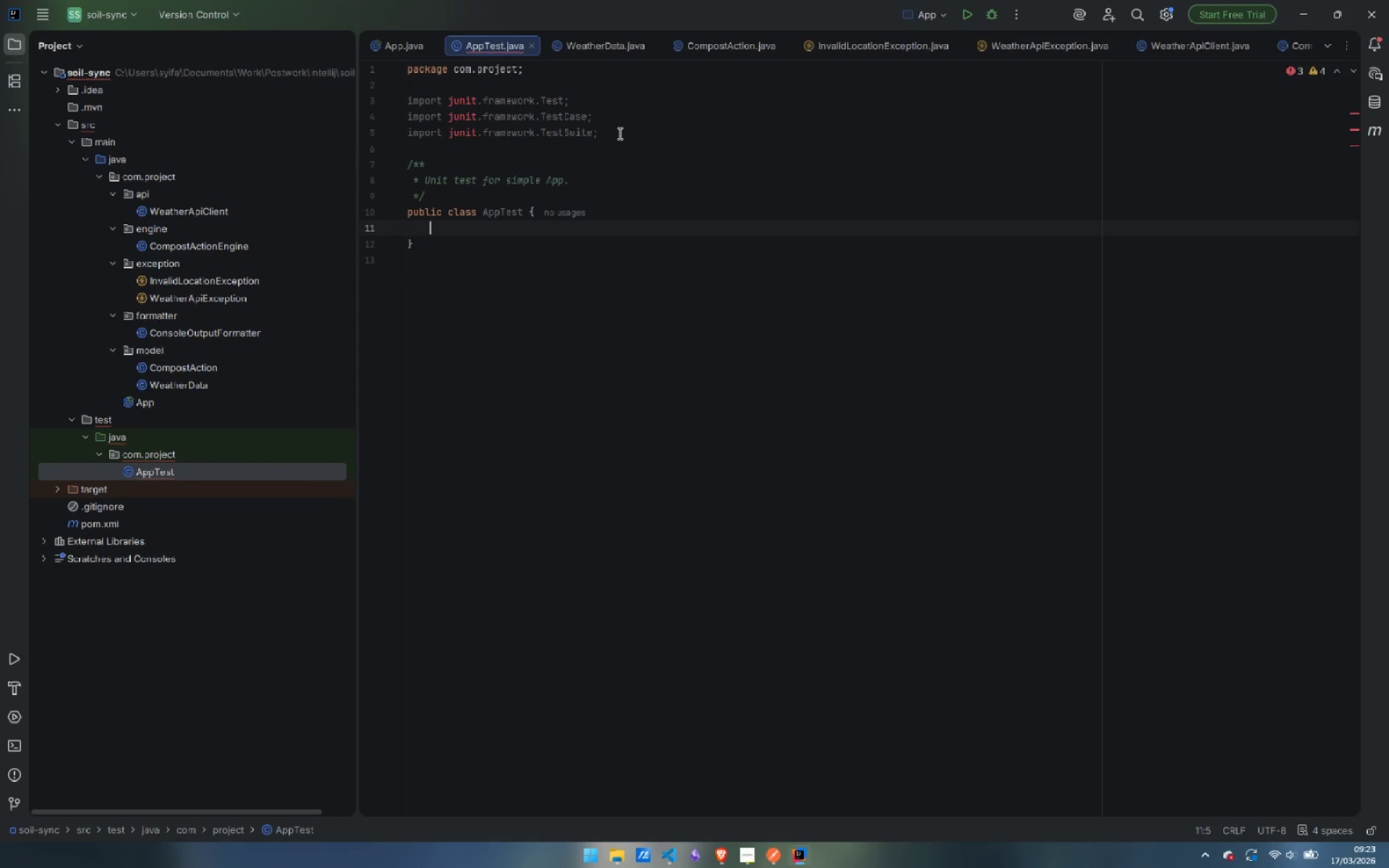 
left_click_drag(start_coordinate=[619, 133], to_coordinate=[329, 96])
 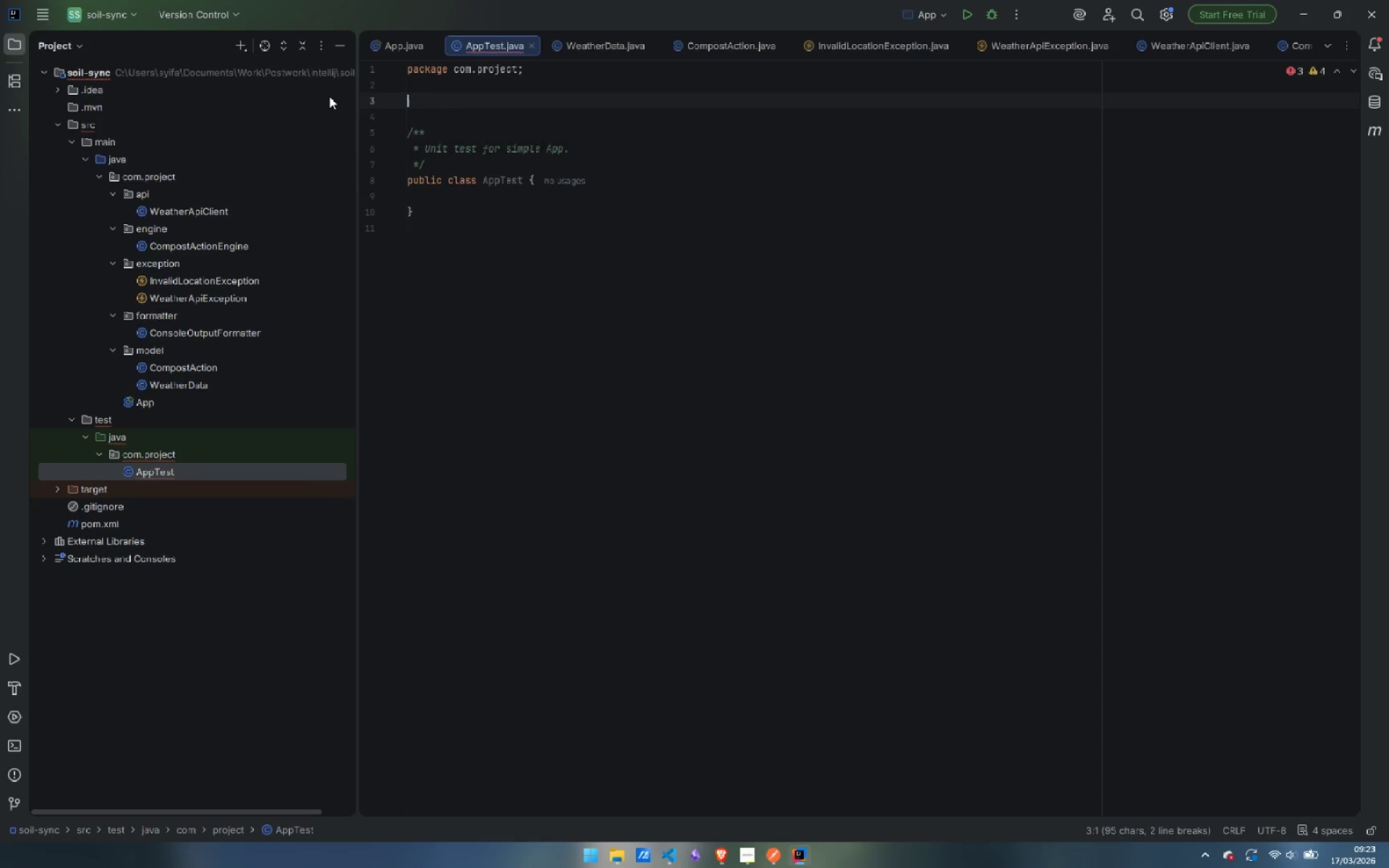 
key(Backspace)
 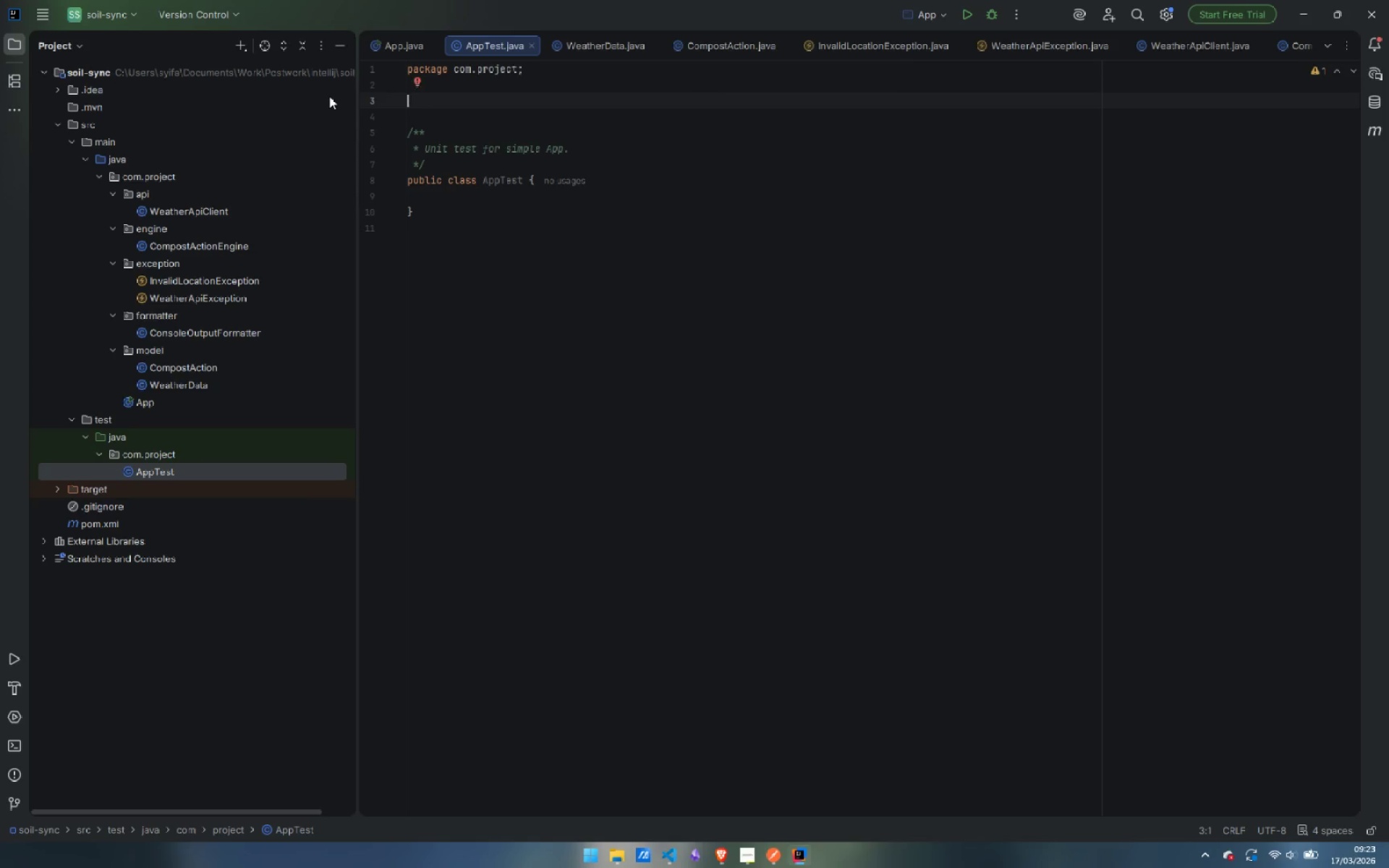 
key(Backspace)
 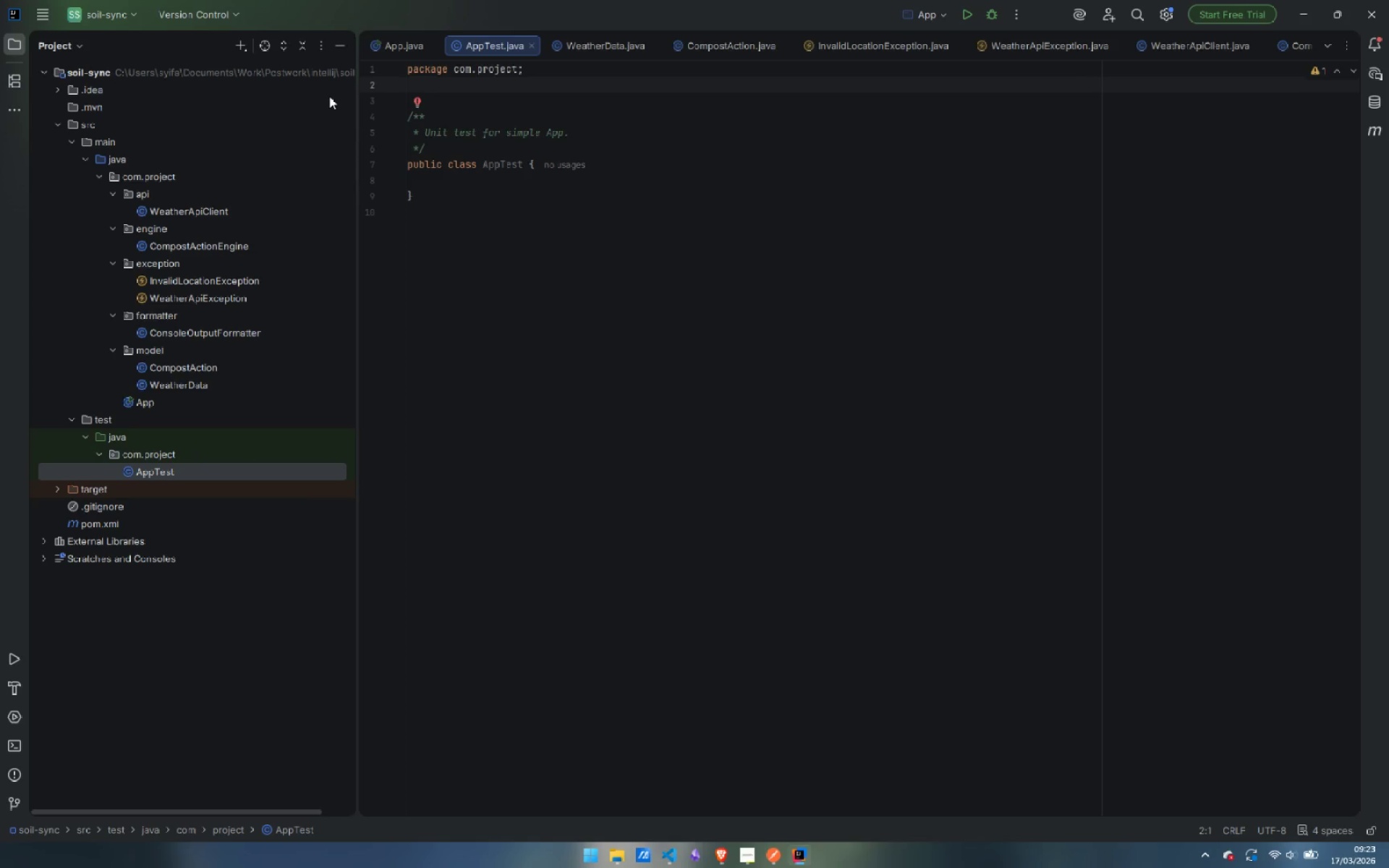 
key(Backspace)
 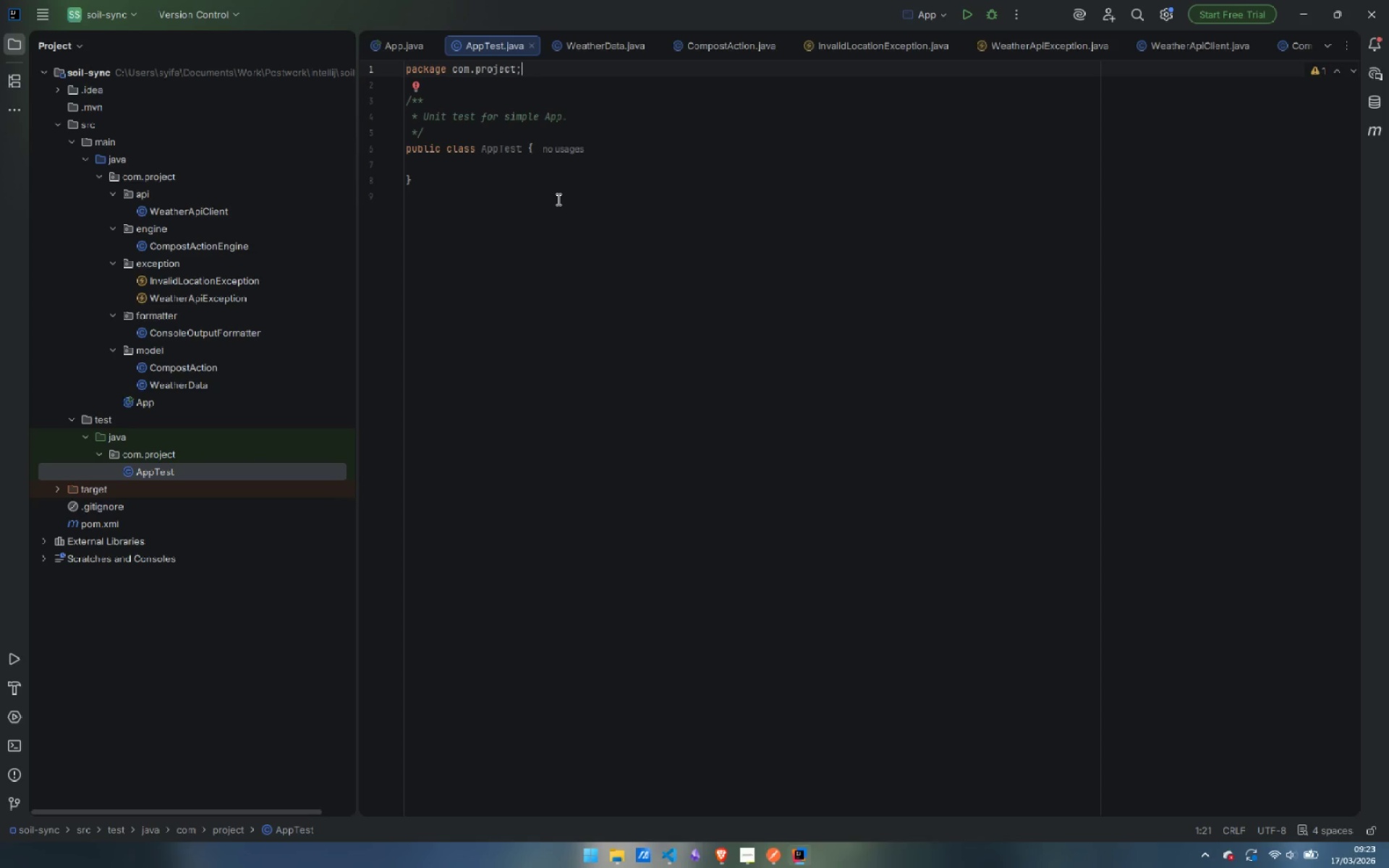 
wait(16.02)
 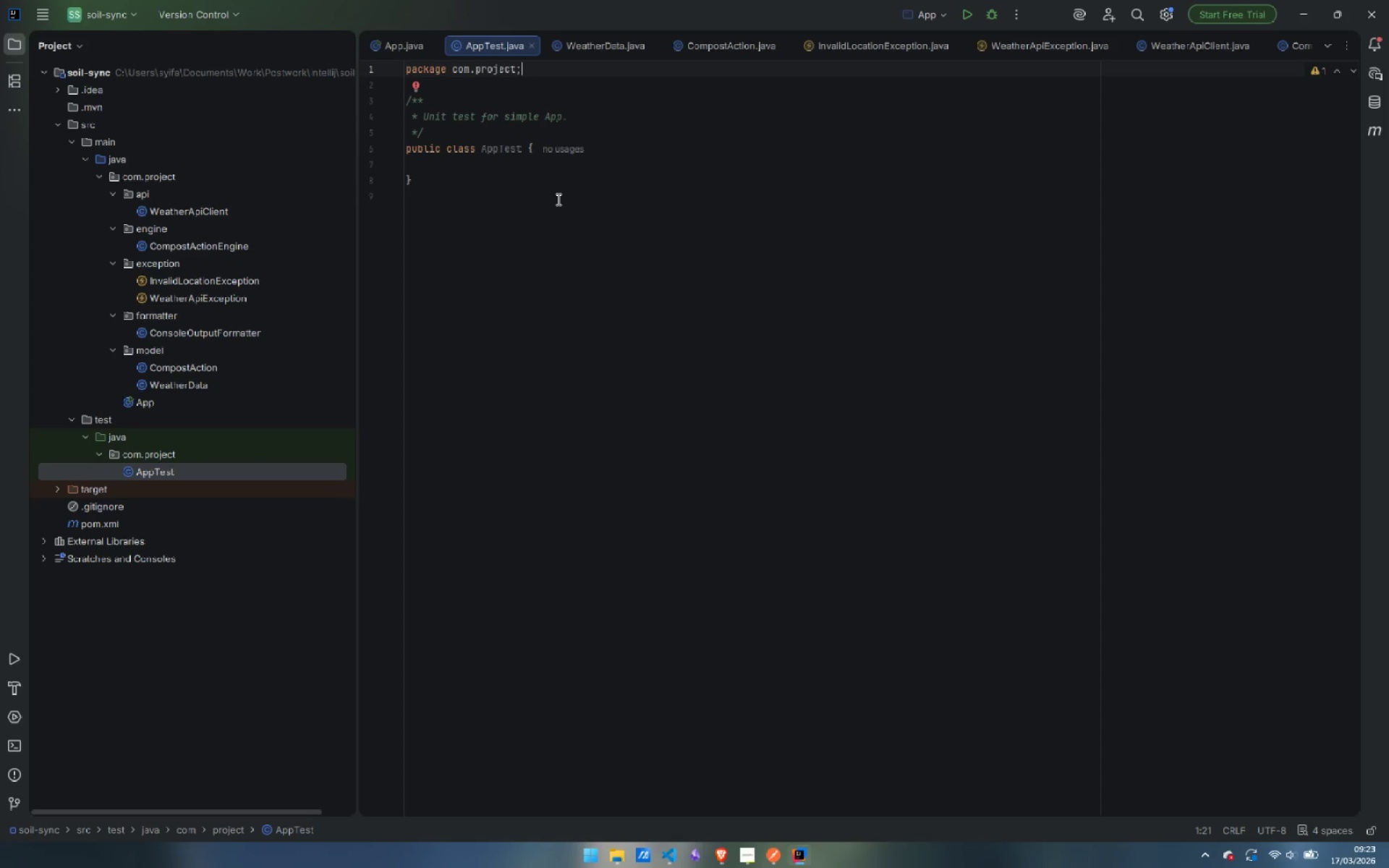 
left_click_drag(start_coordinate=[422, 115], to_coordinate=[653, 120])
 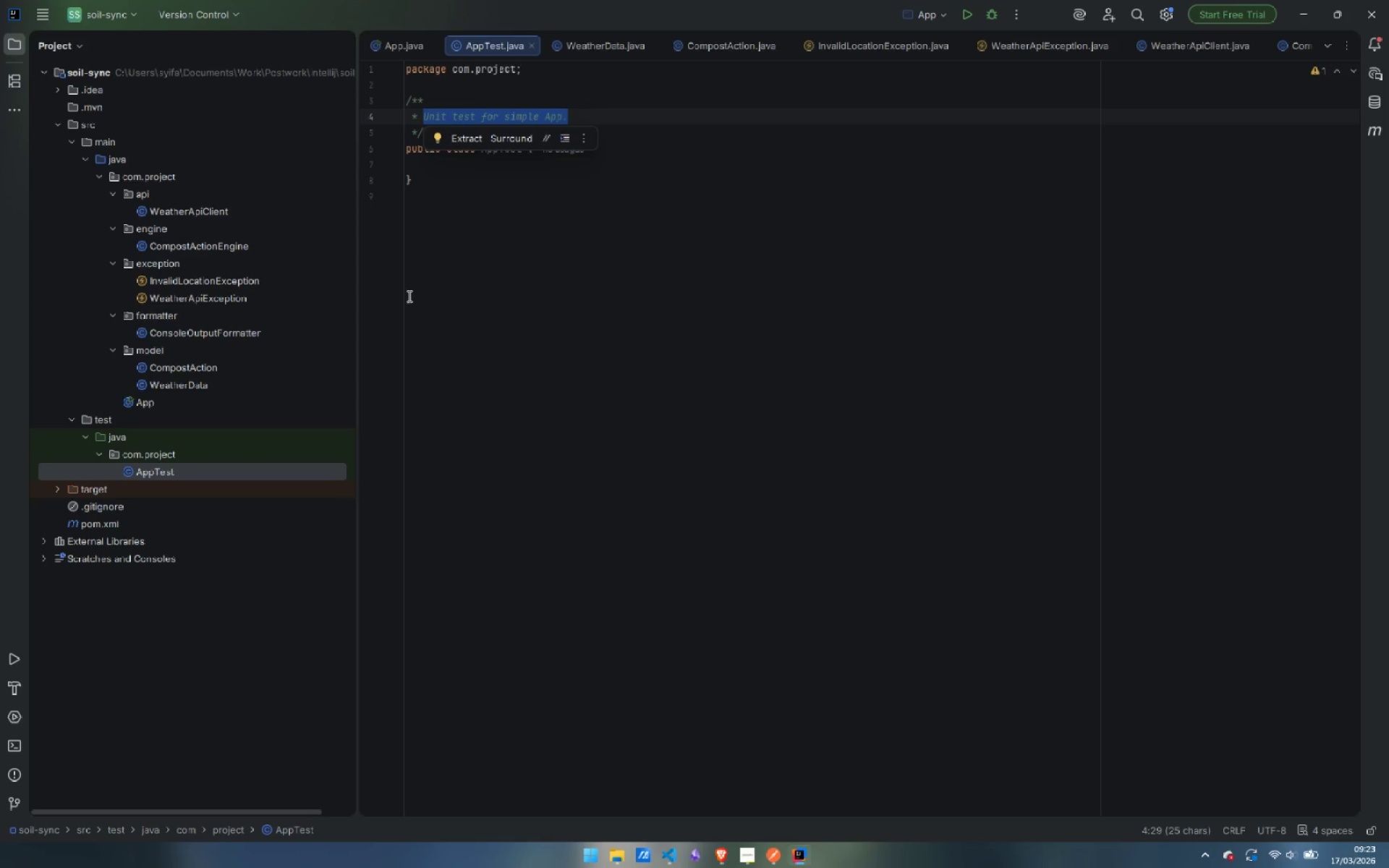 
wait(5.94)
 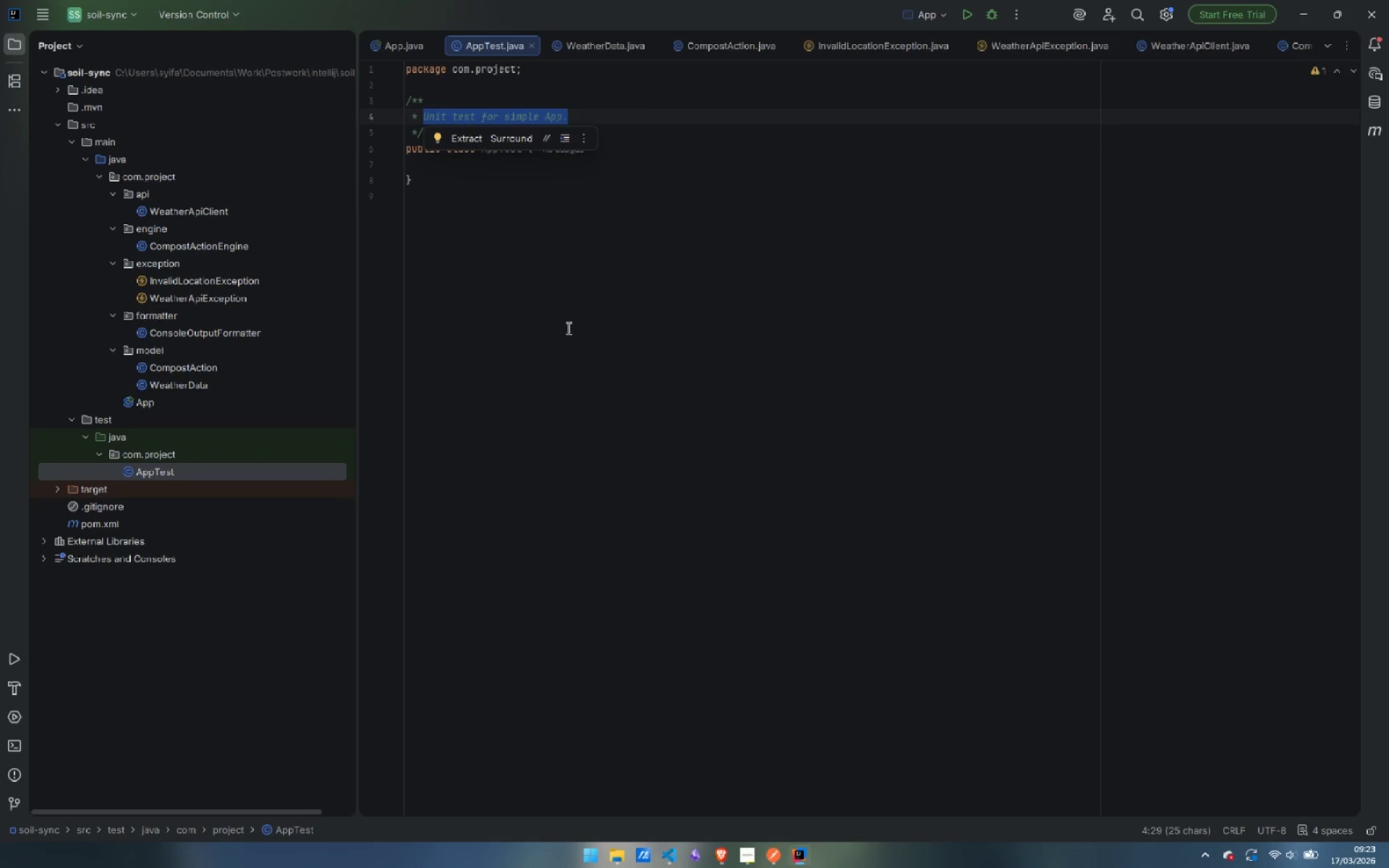 
double_click([192, 213])
 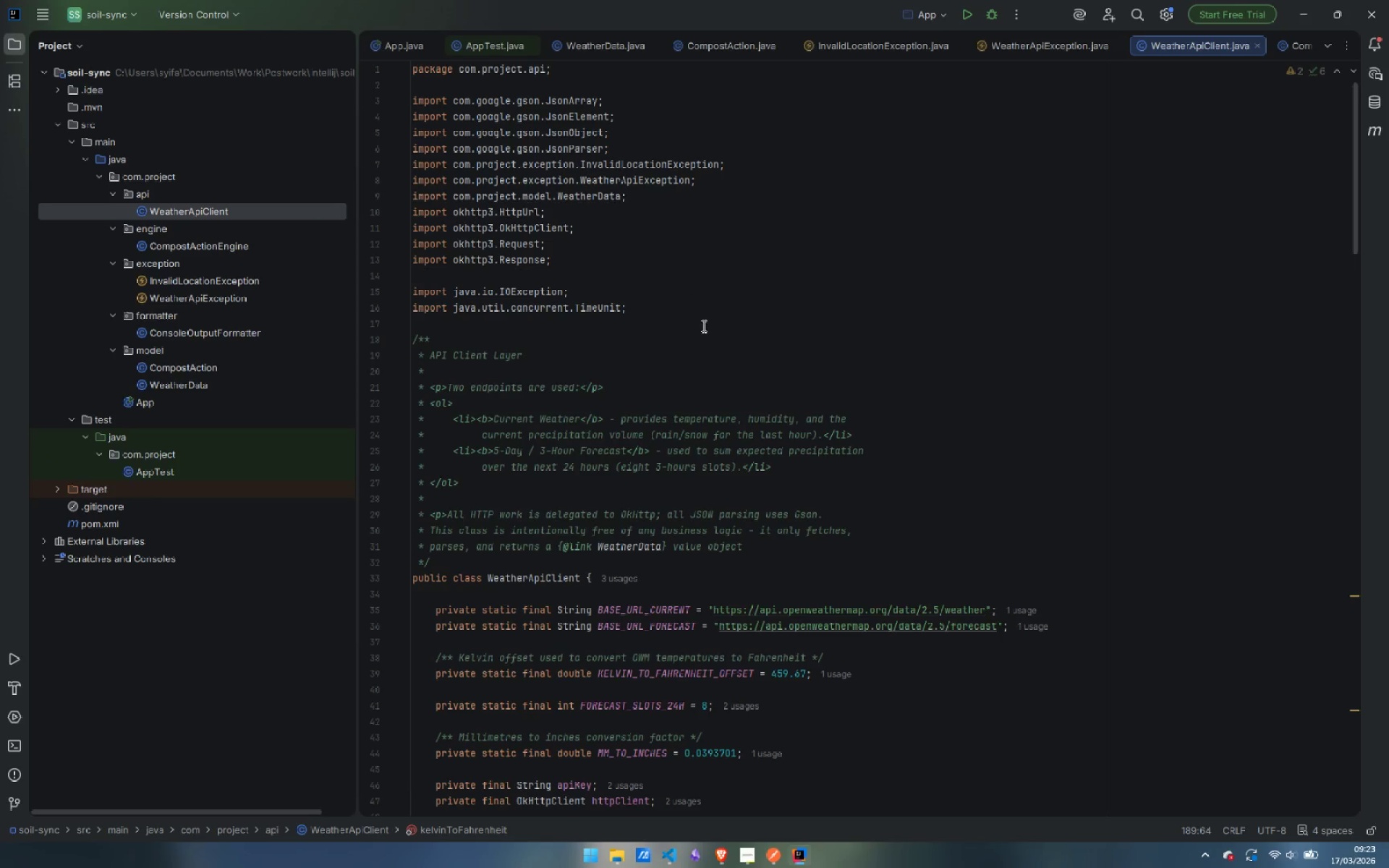 
scroll: coordinate [757, 345], scroll_direction: down, amount: 52.0
 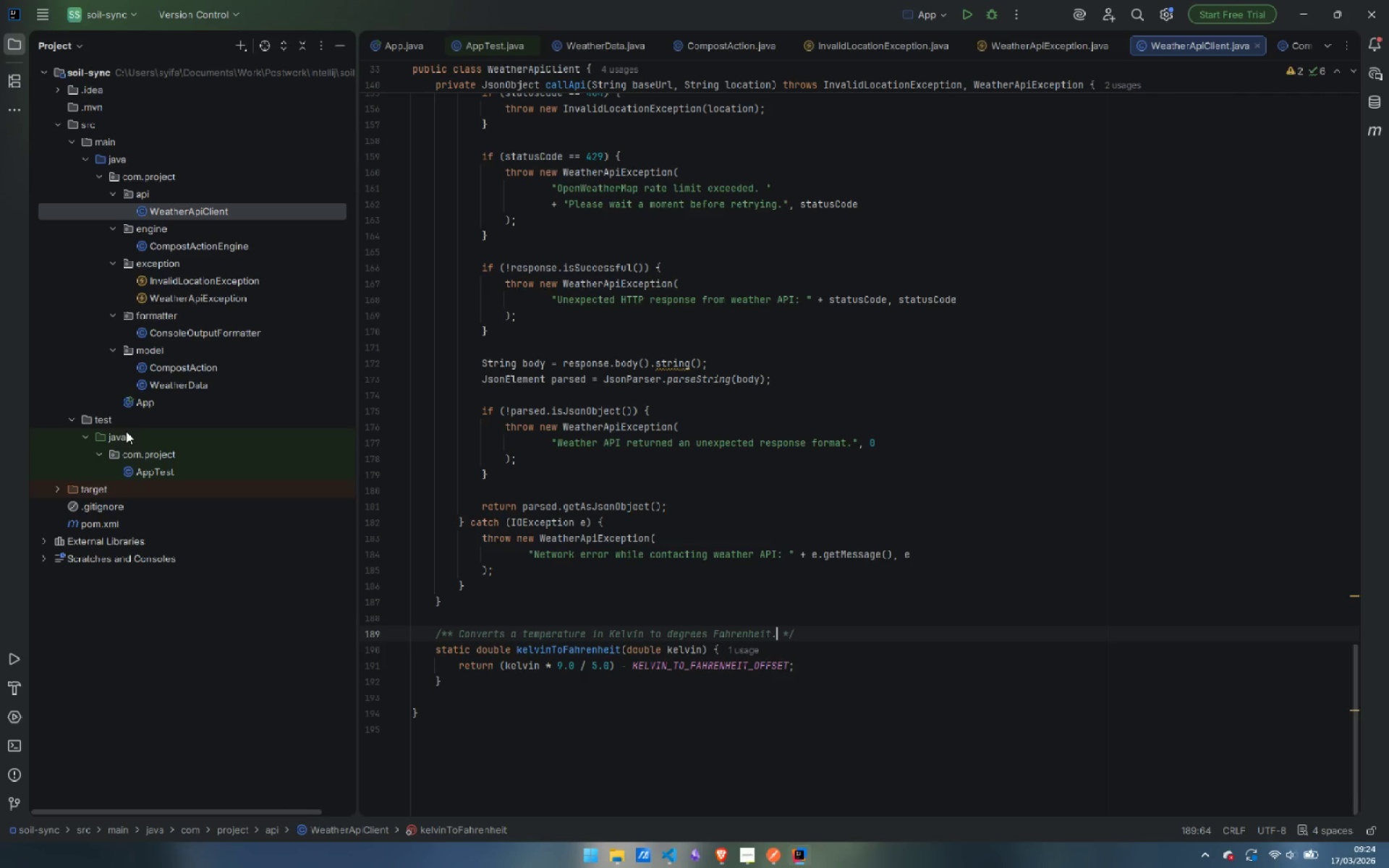 
wait(9.28)
 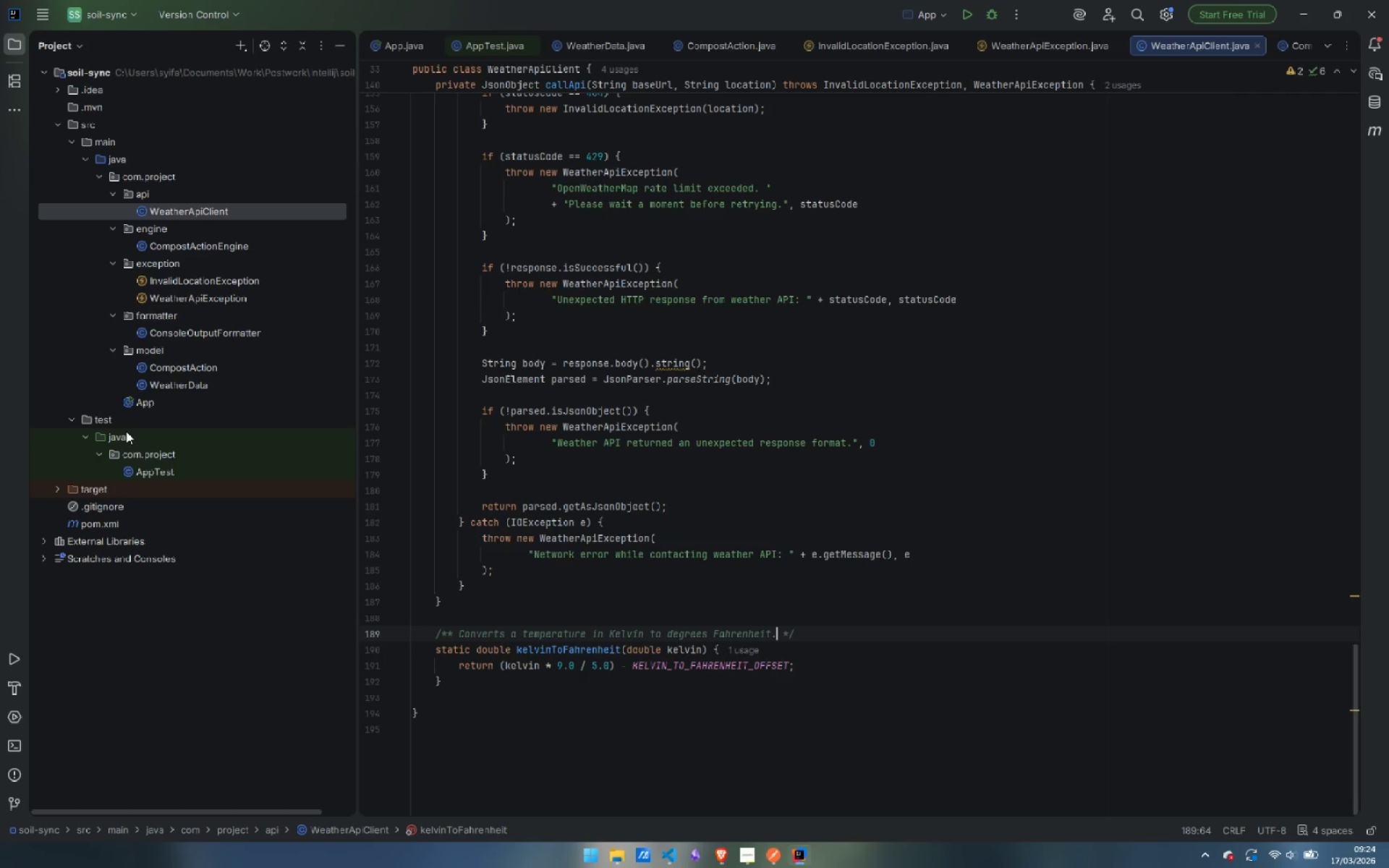 
double_click([155, 470])
 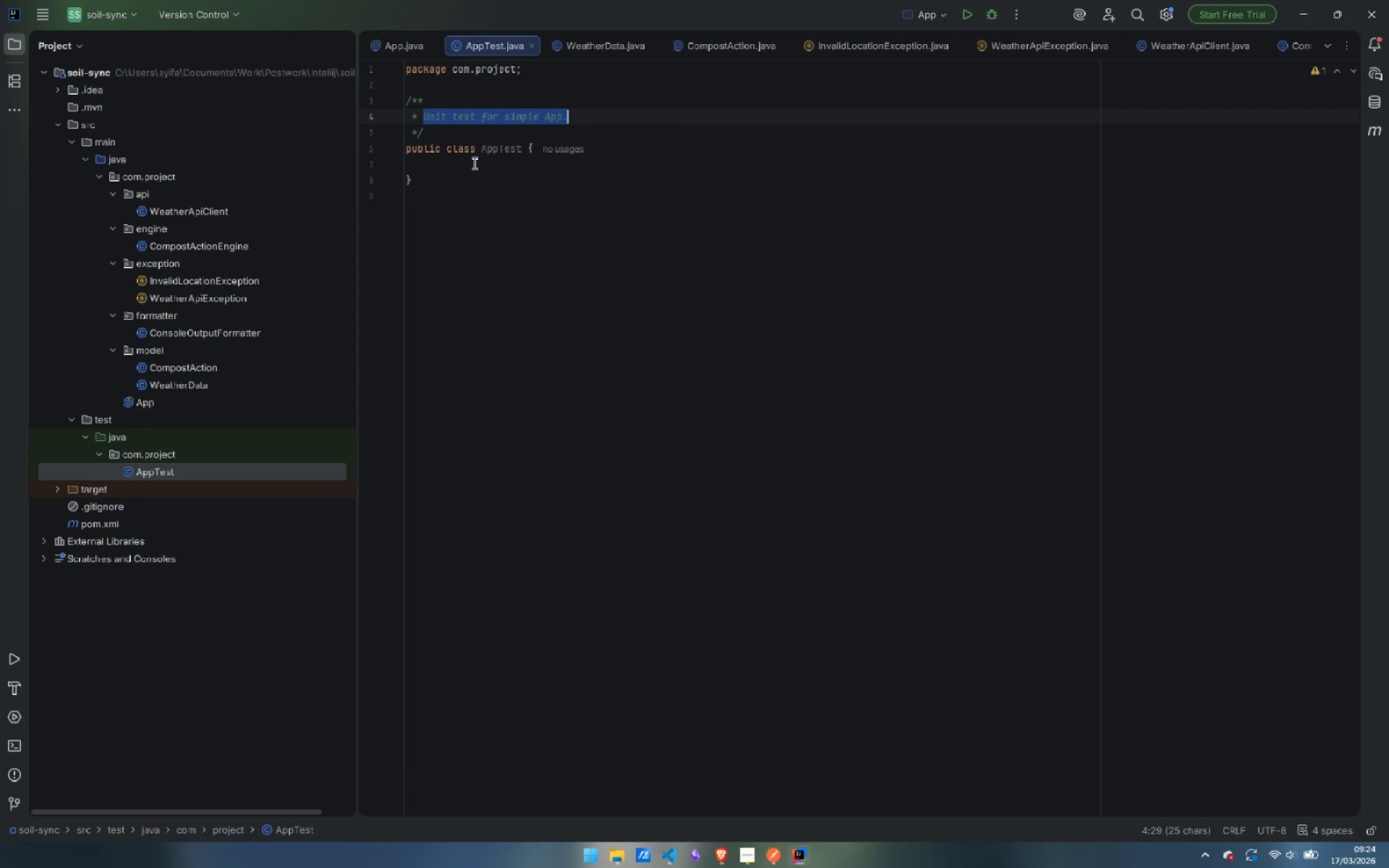 
left_click([490, 166])
 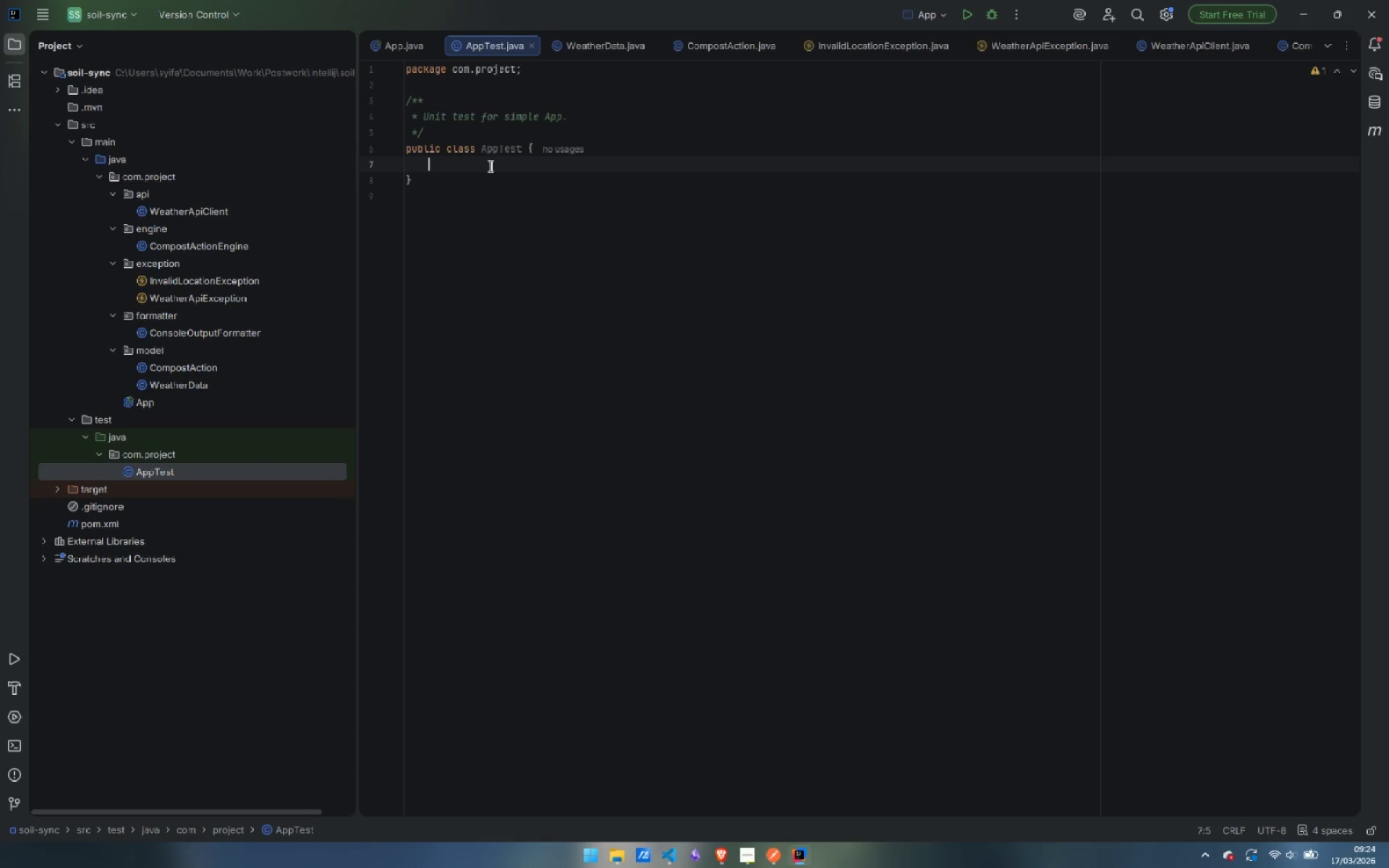 
wait(7.06)
 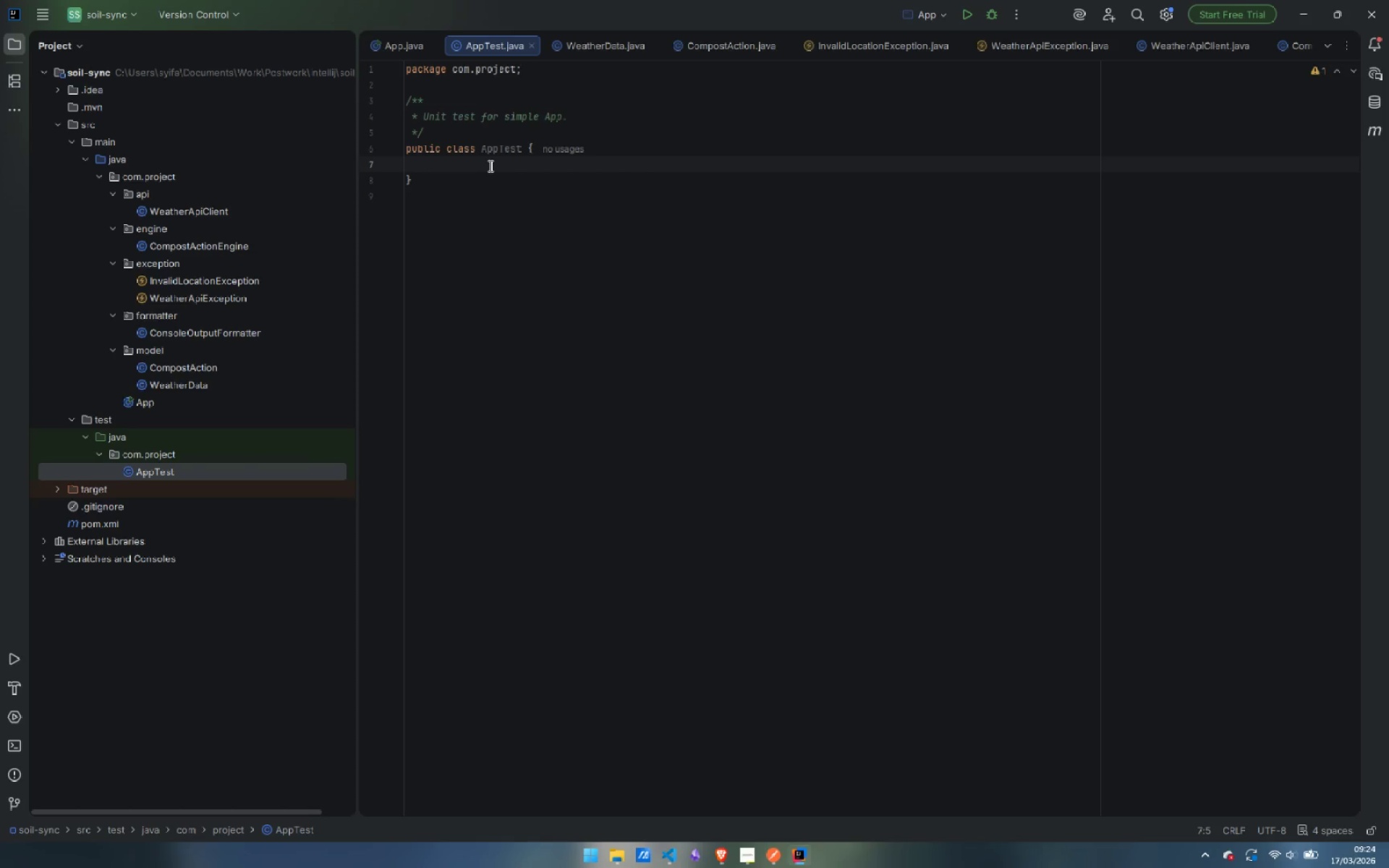 
left_click_drag(start_coordinate=[422, 116], to_coordinate=[625, 118])
 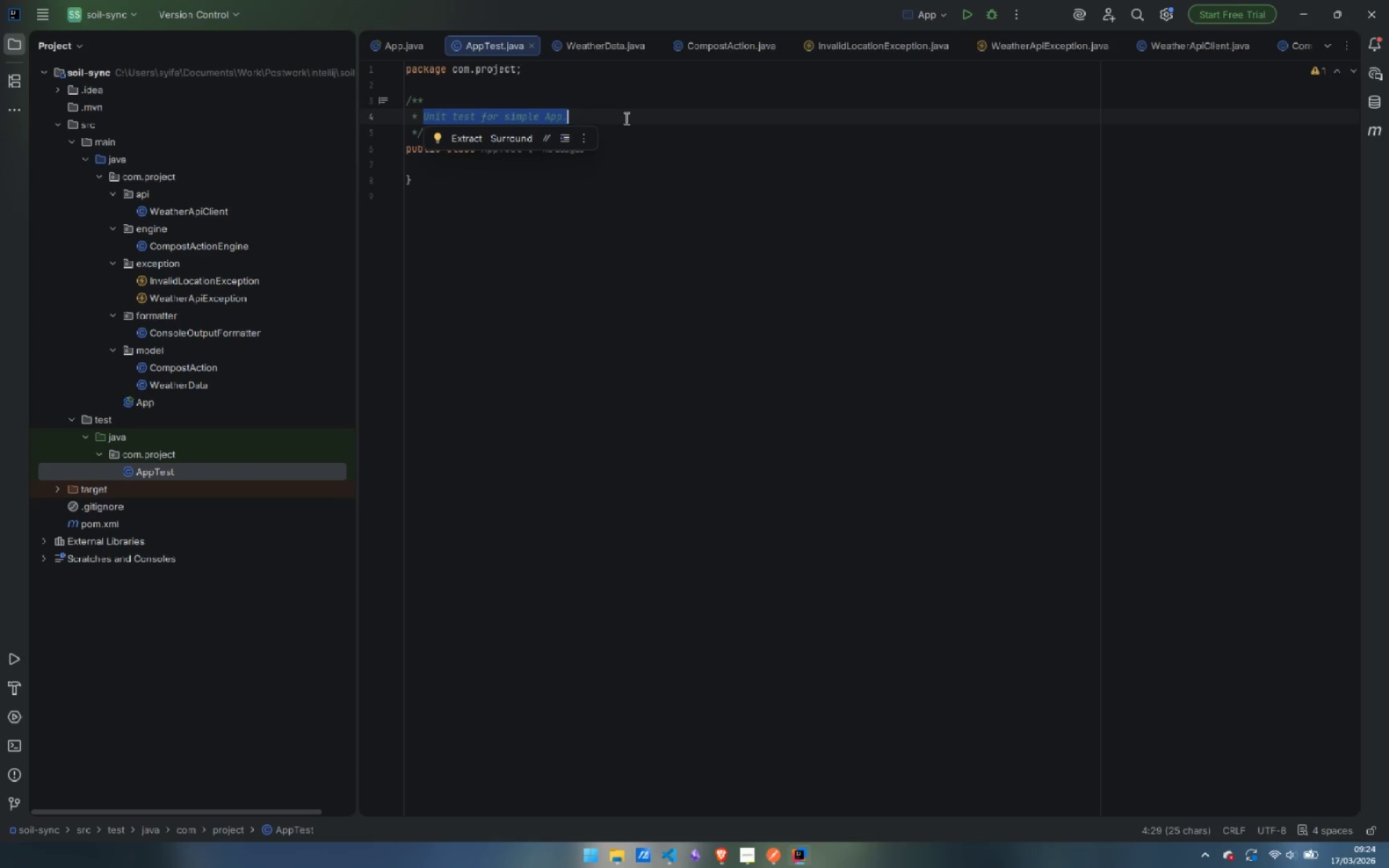 
type(Unit test for the Compost Action a)
key(Backspace)
type(Engine and te)
key(Backspace)
type(he )
 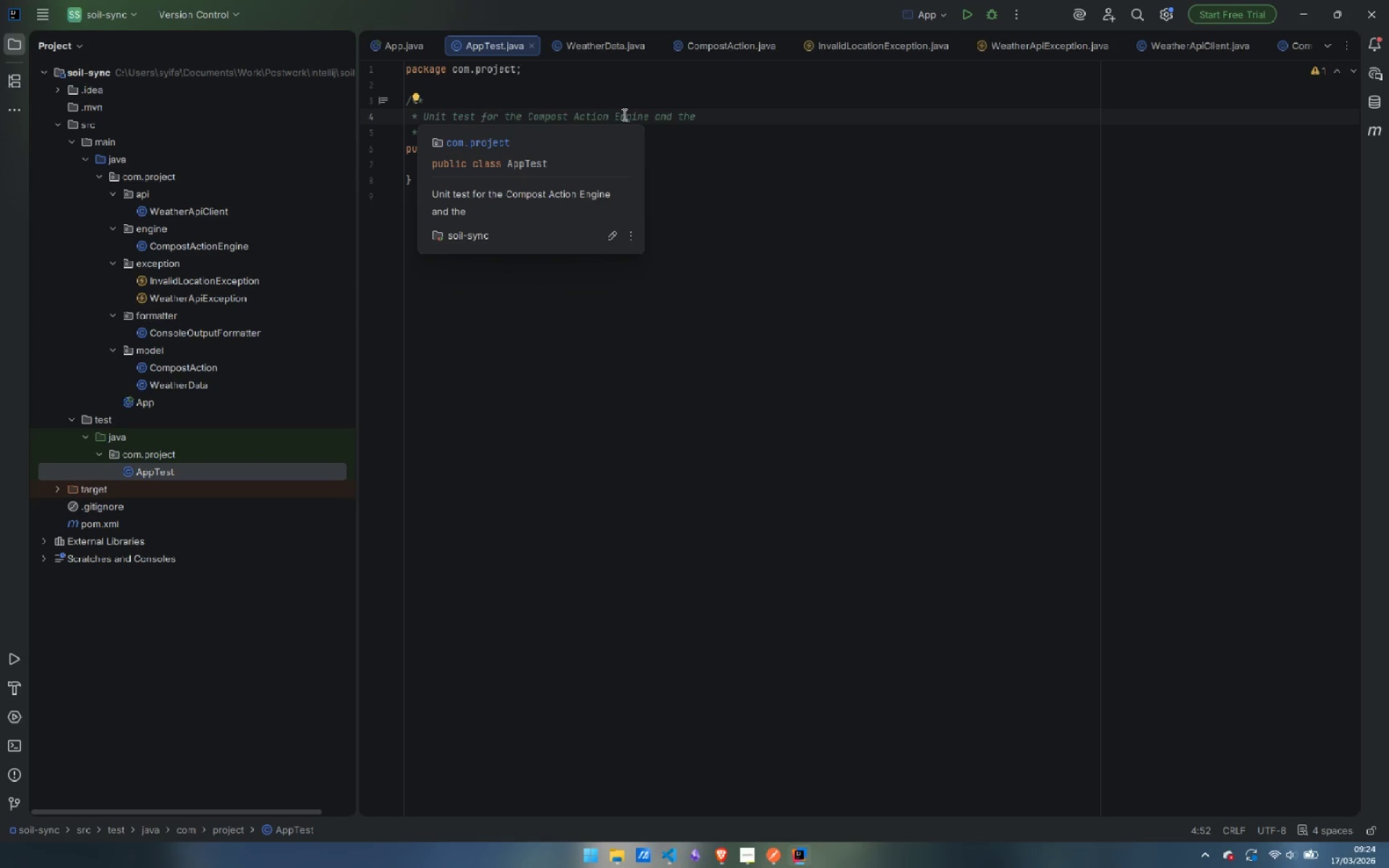 
wait(6.84)
 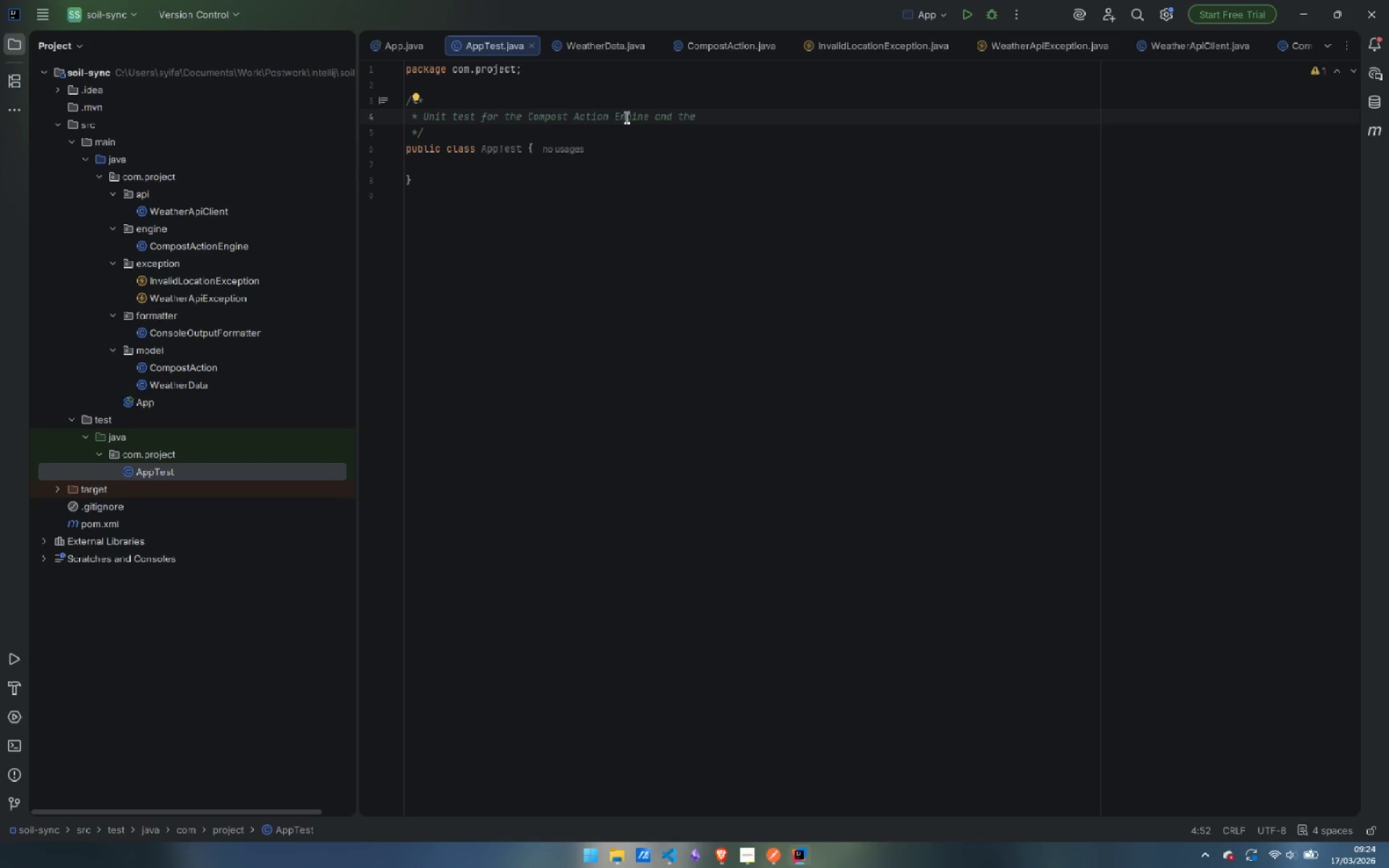 
left_click([789, 336])
 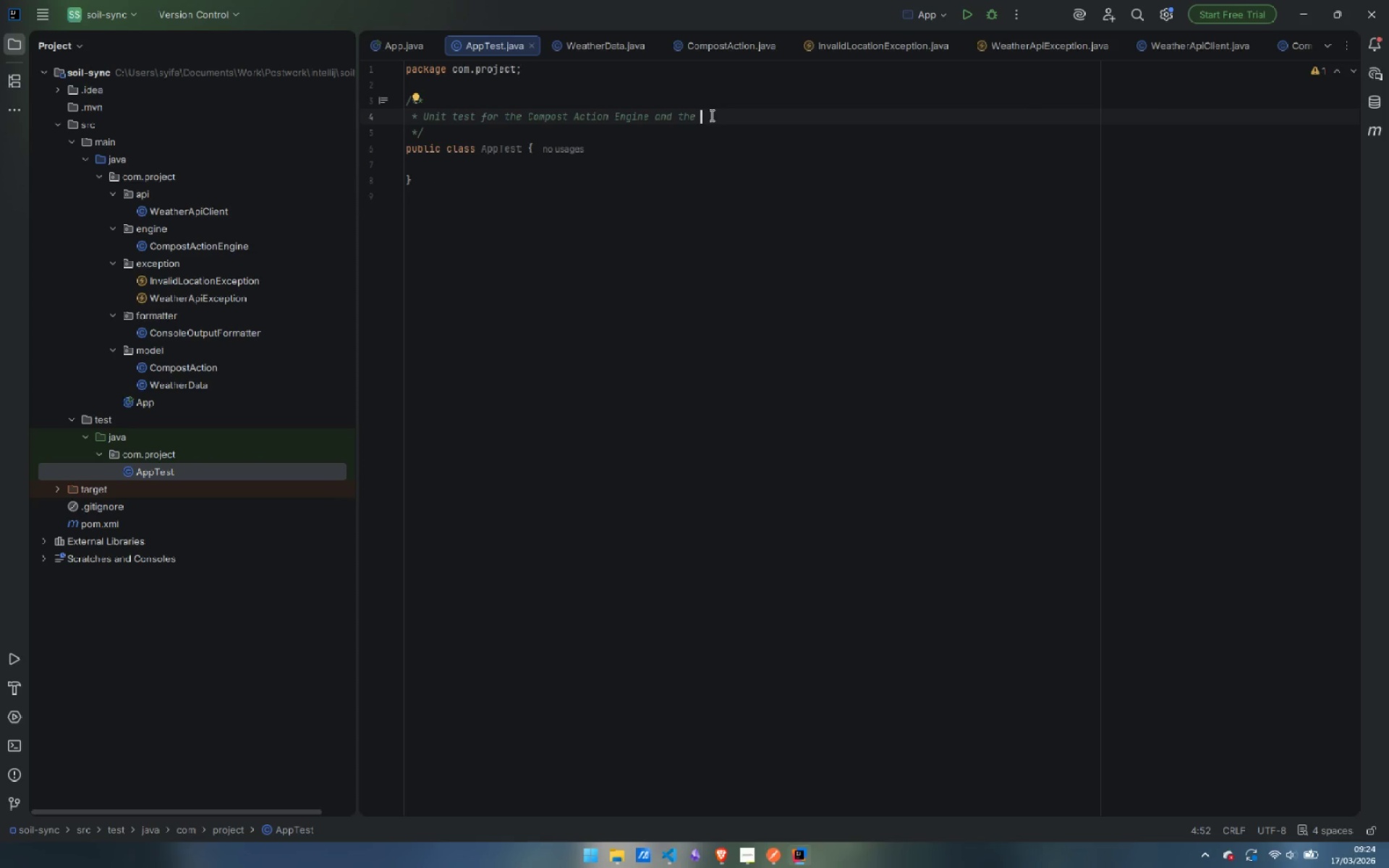 
type(Kelvin )
 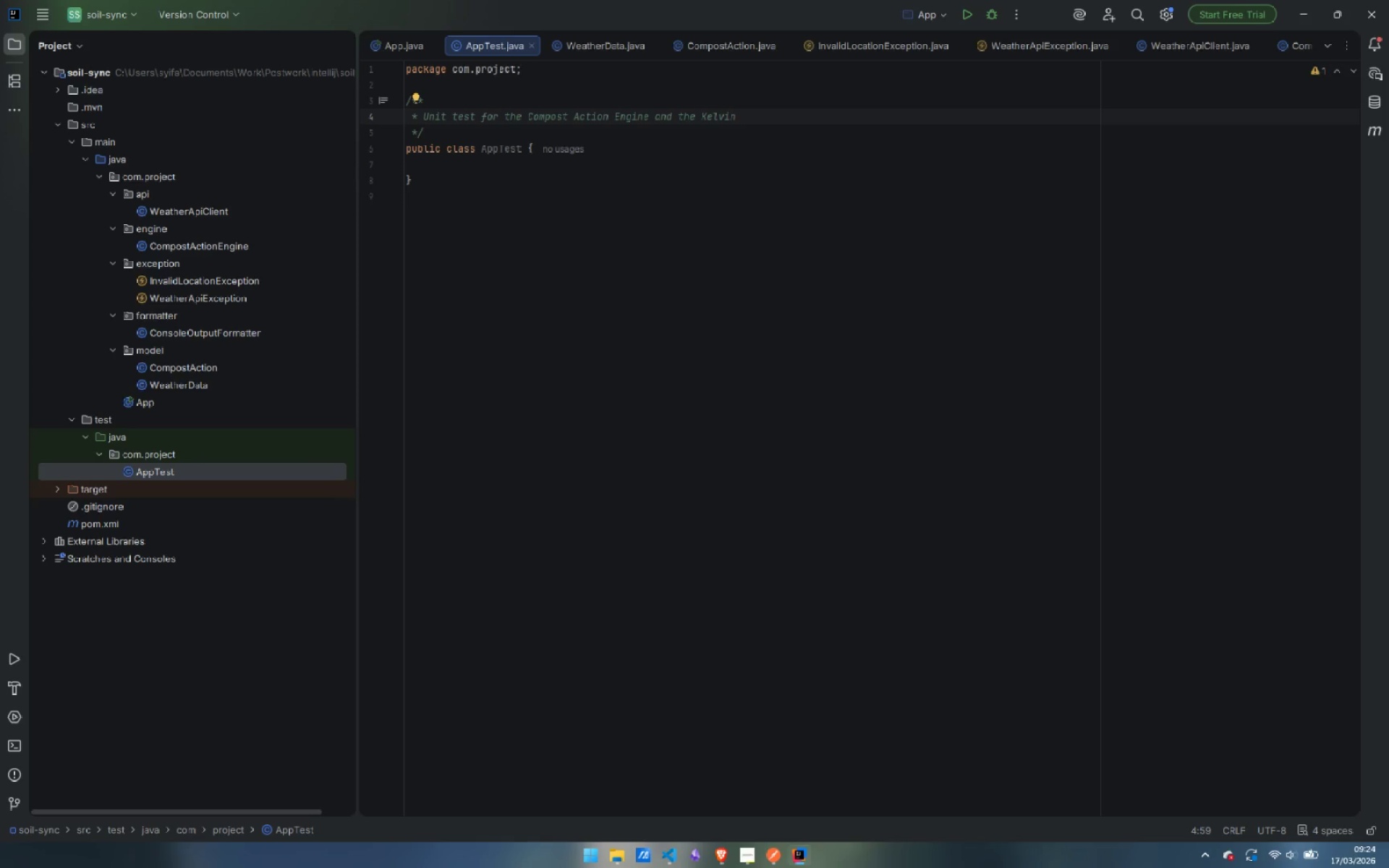 
type(Ha)
 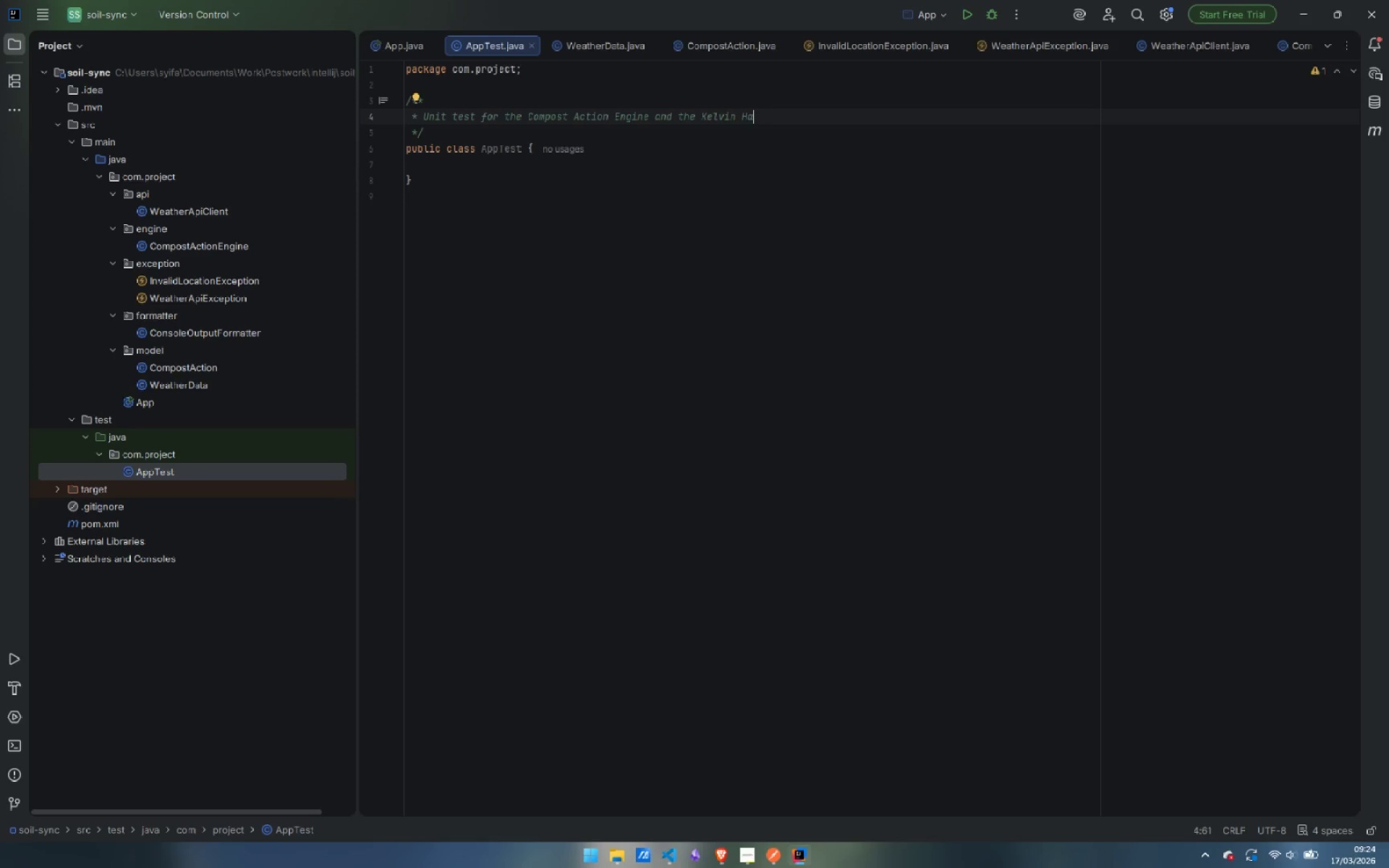 
key(Control+ControlLeft)
 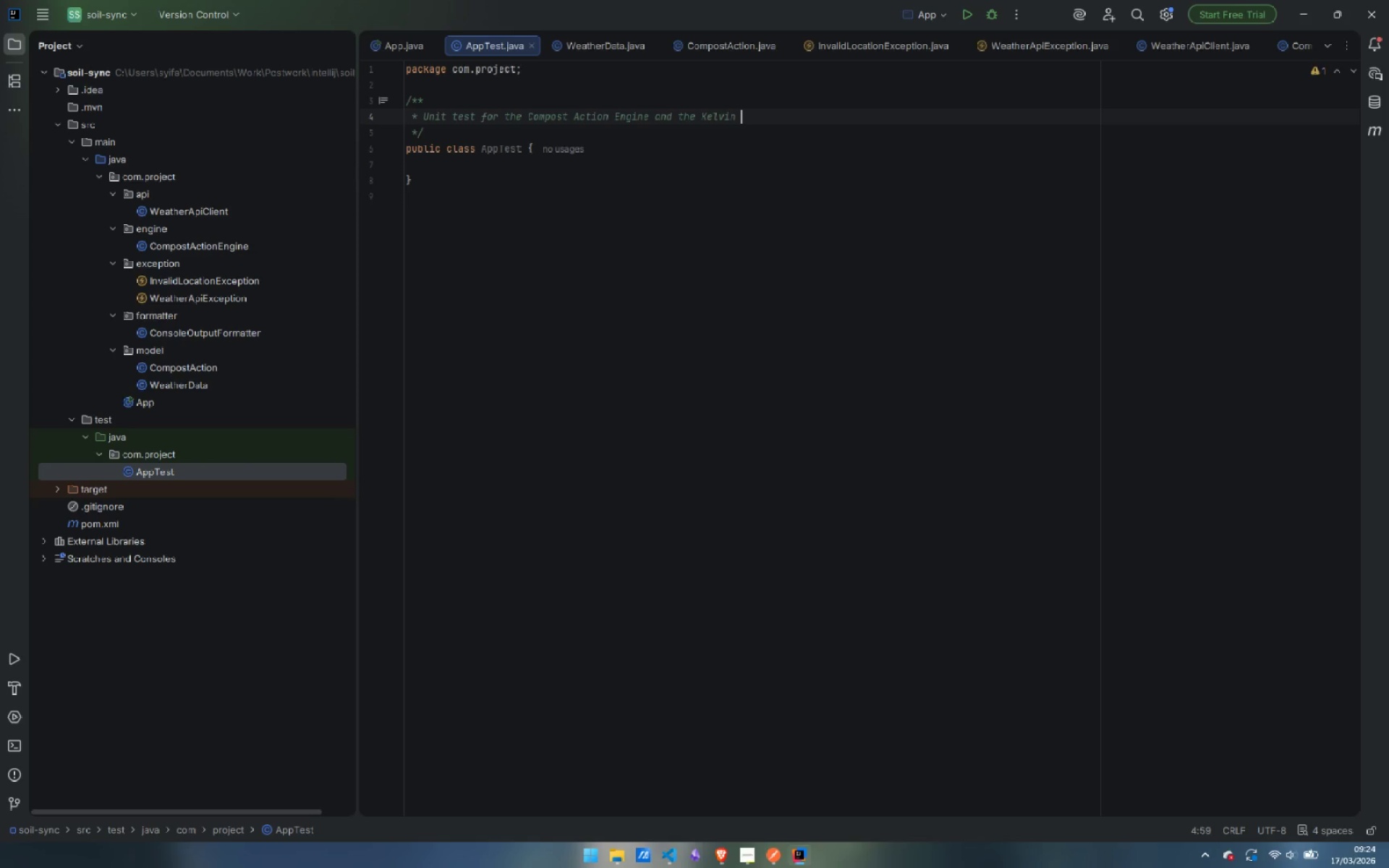 
key(Control+Backspace)
 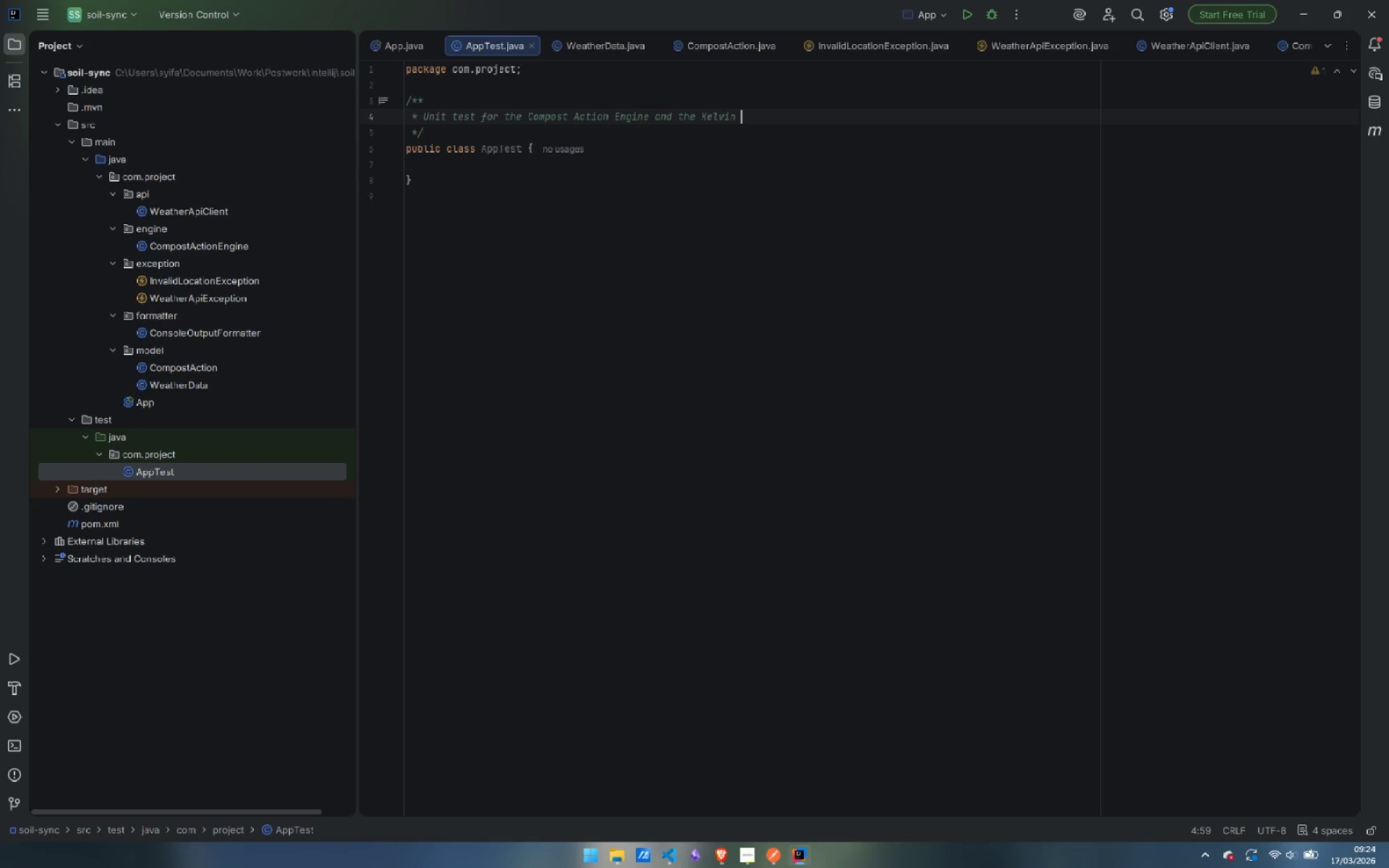 
type(Fahrenheit he)
 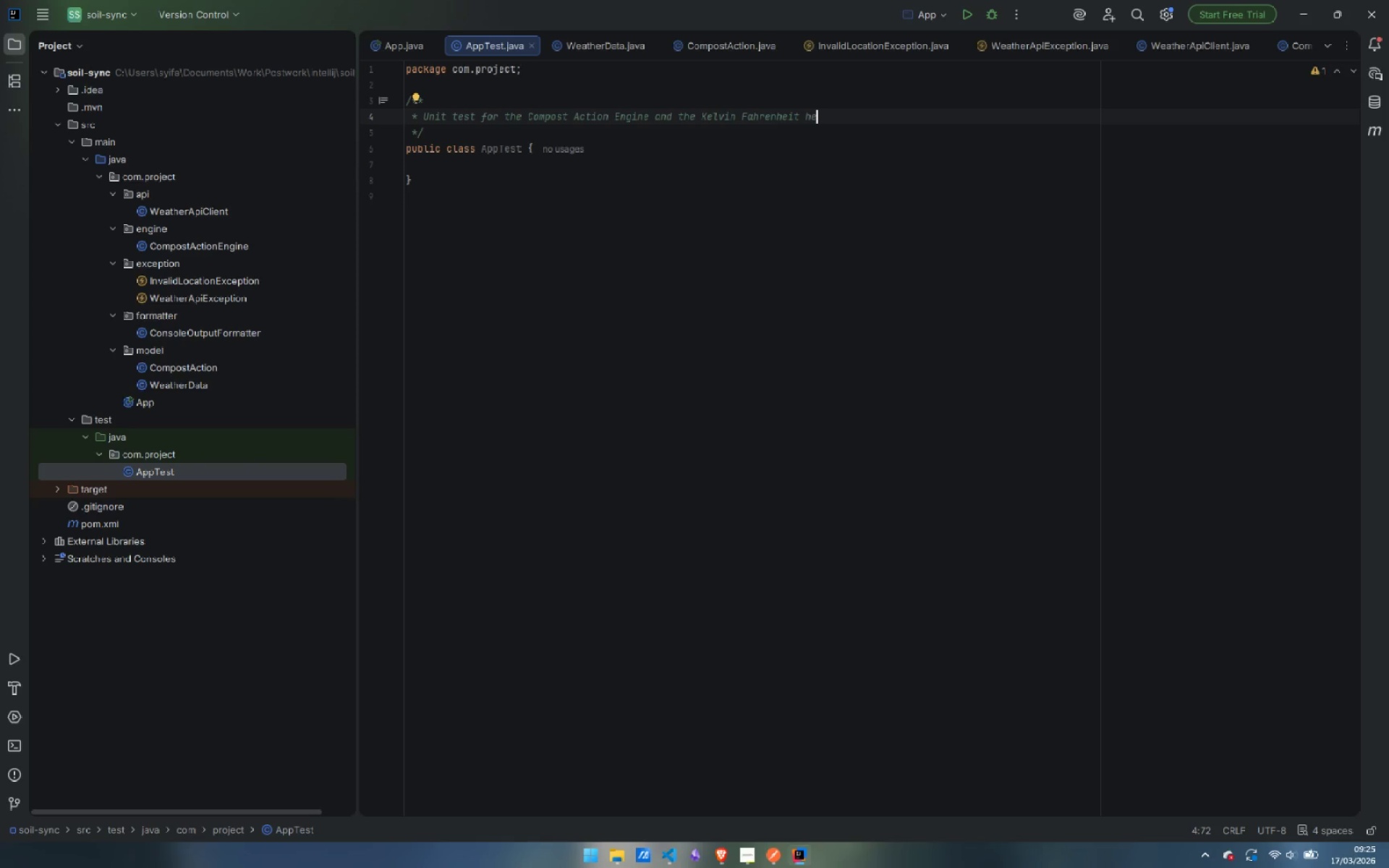 
wait(8.52)
 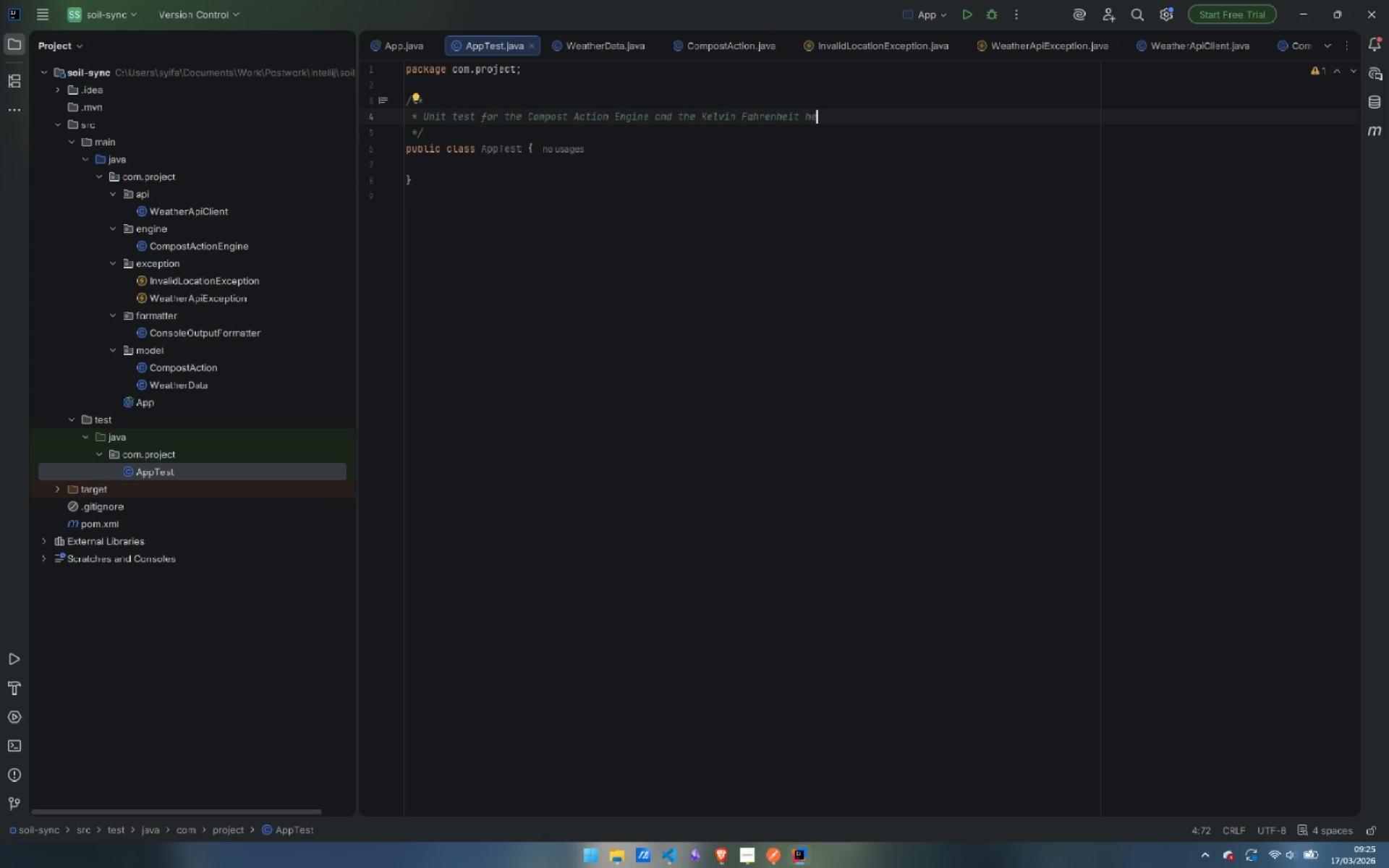 
type(lper)
 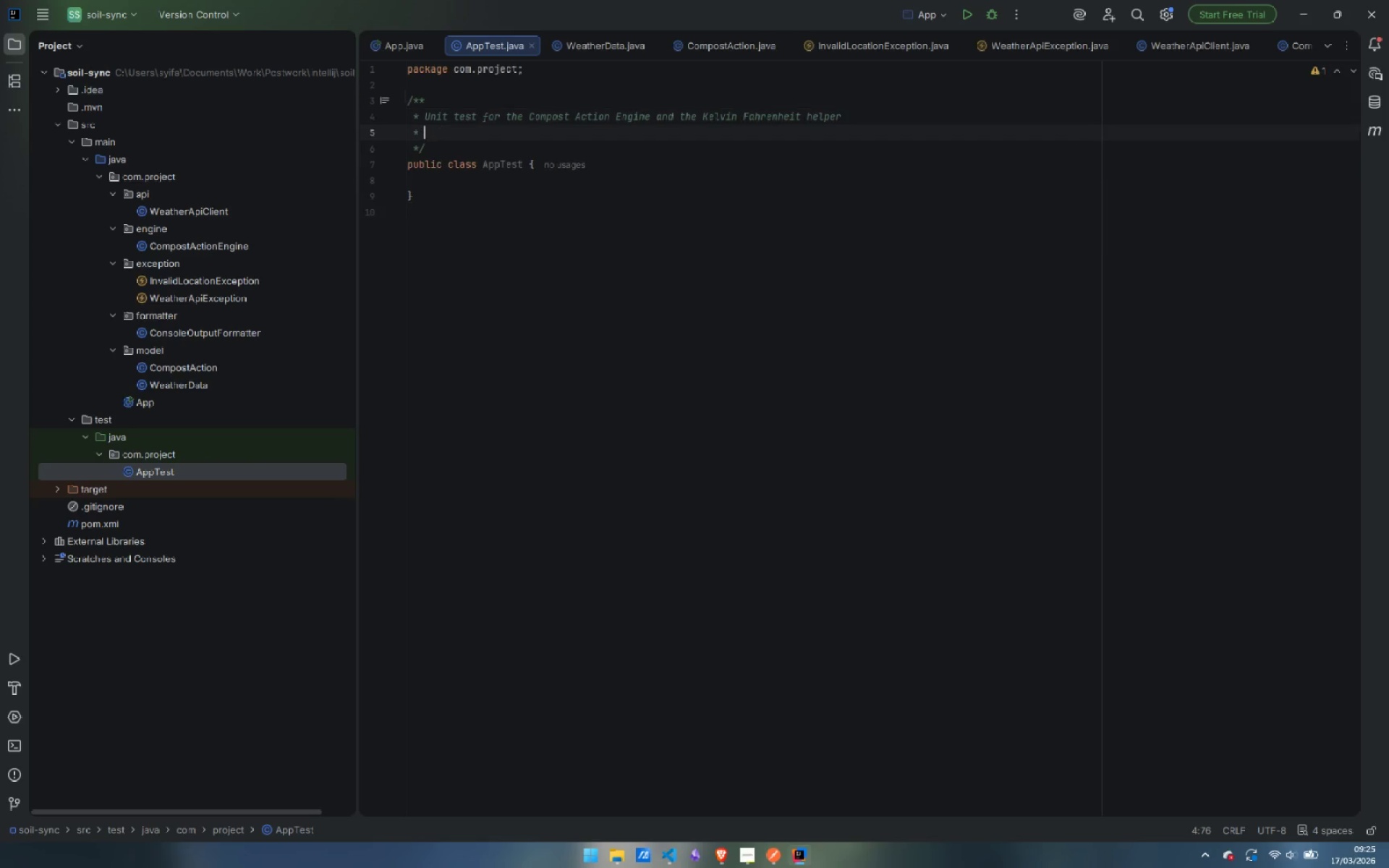 
key(Enter)
 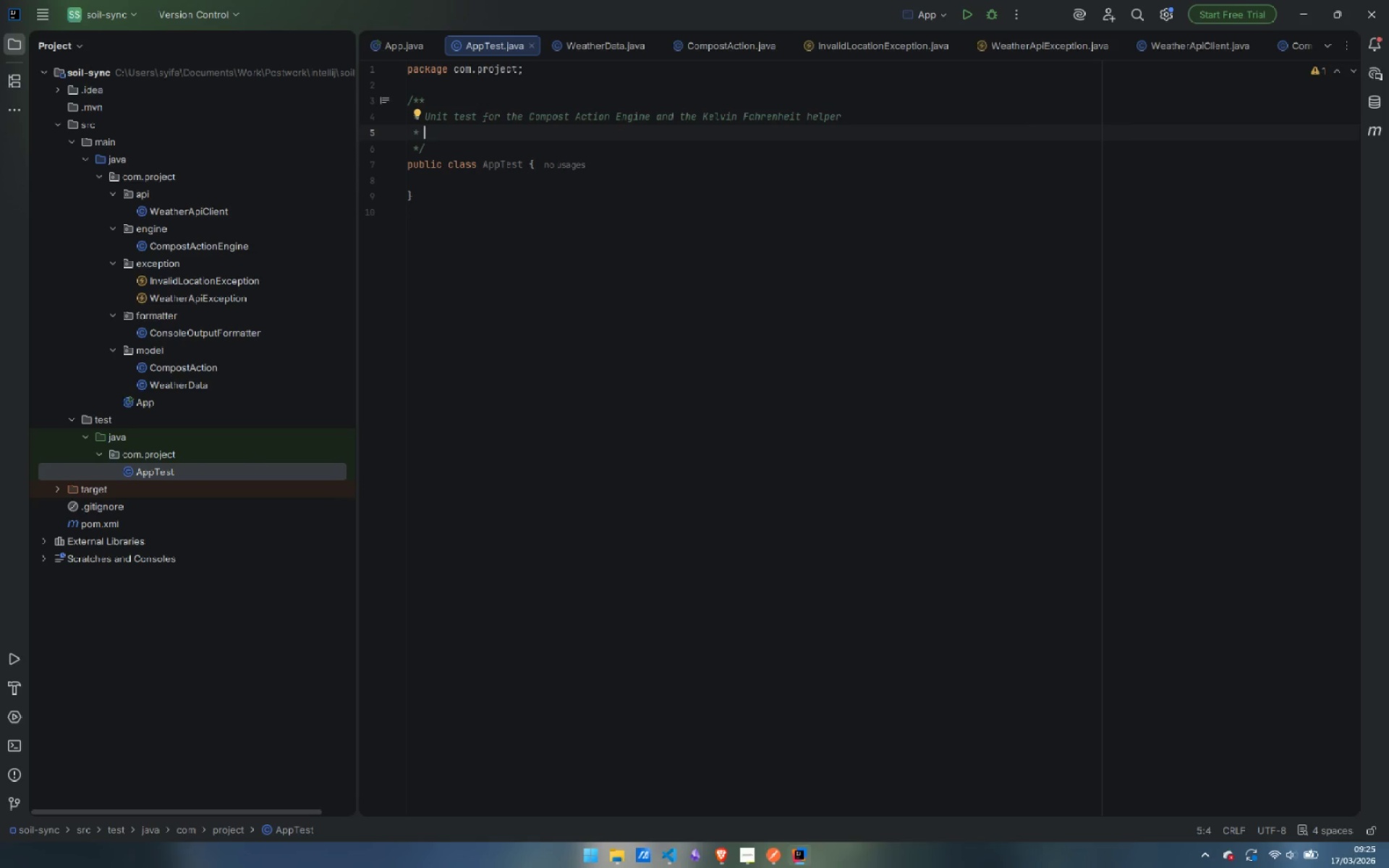 
key(Enter)
 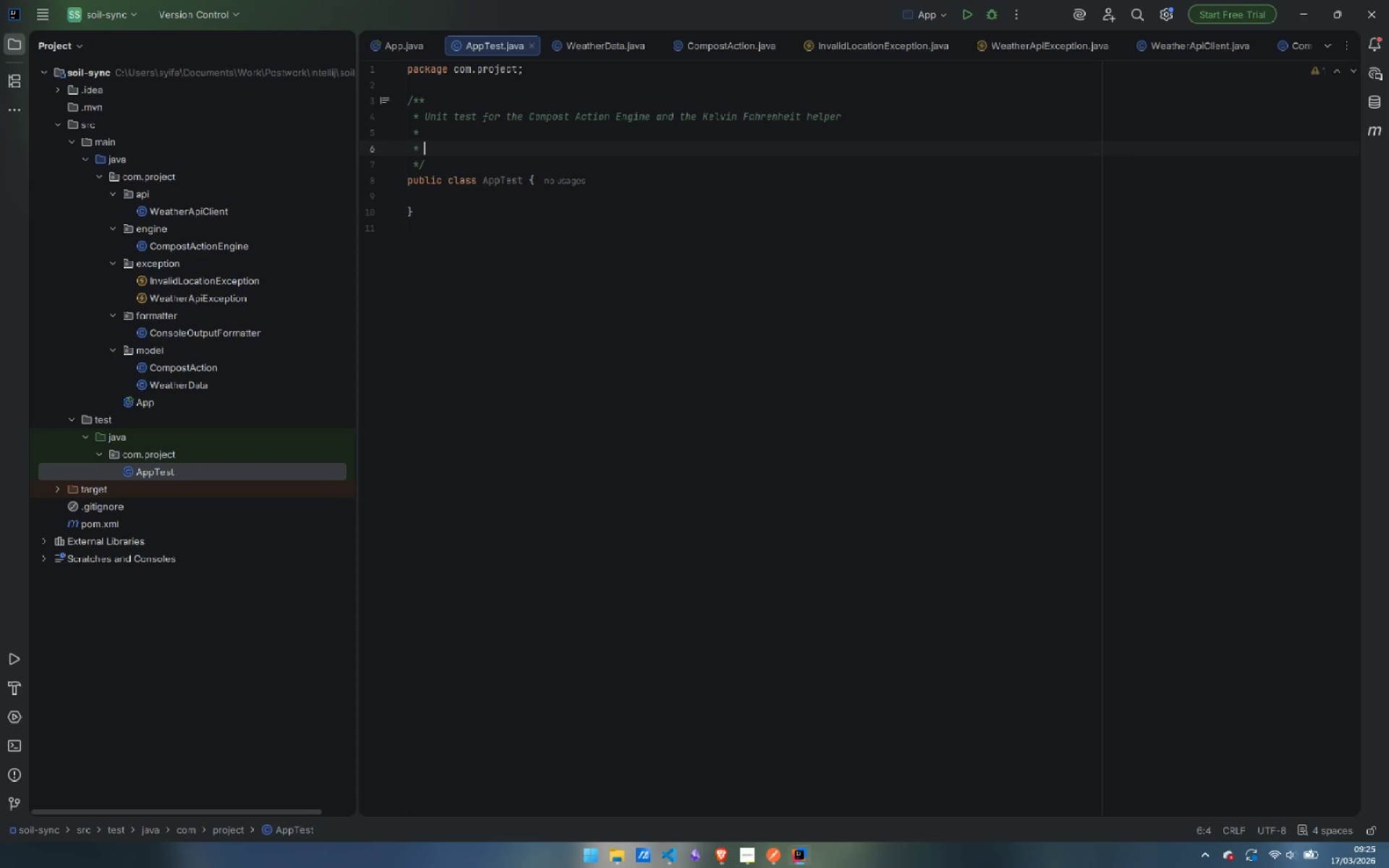 
key(Shift+Comma)
 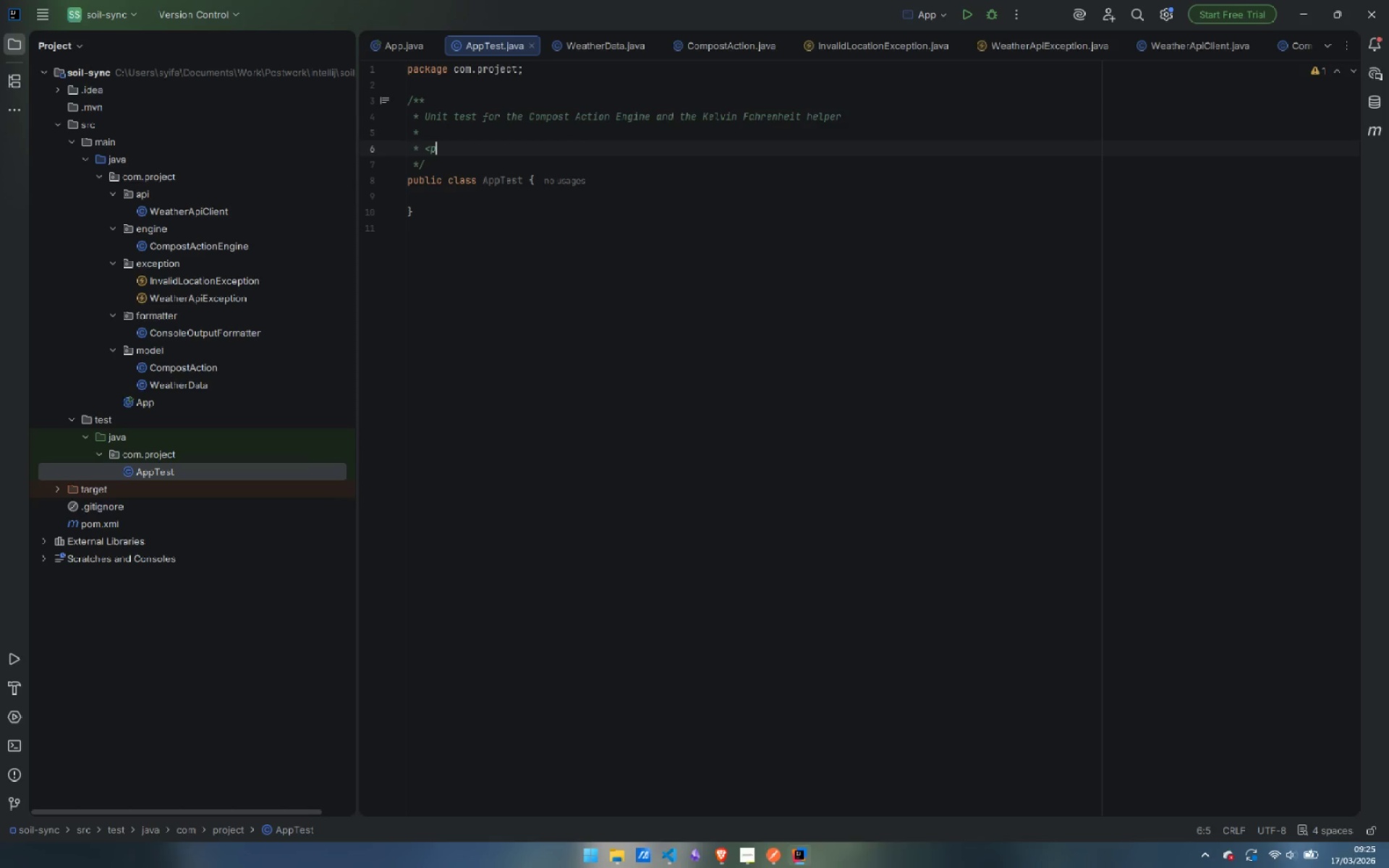 
key(P)
 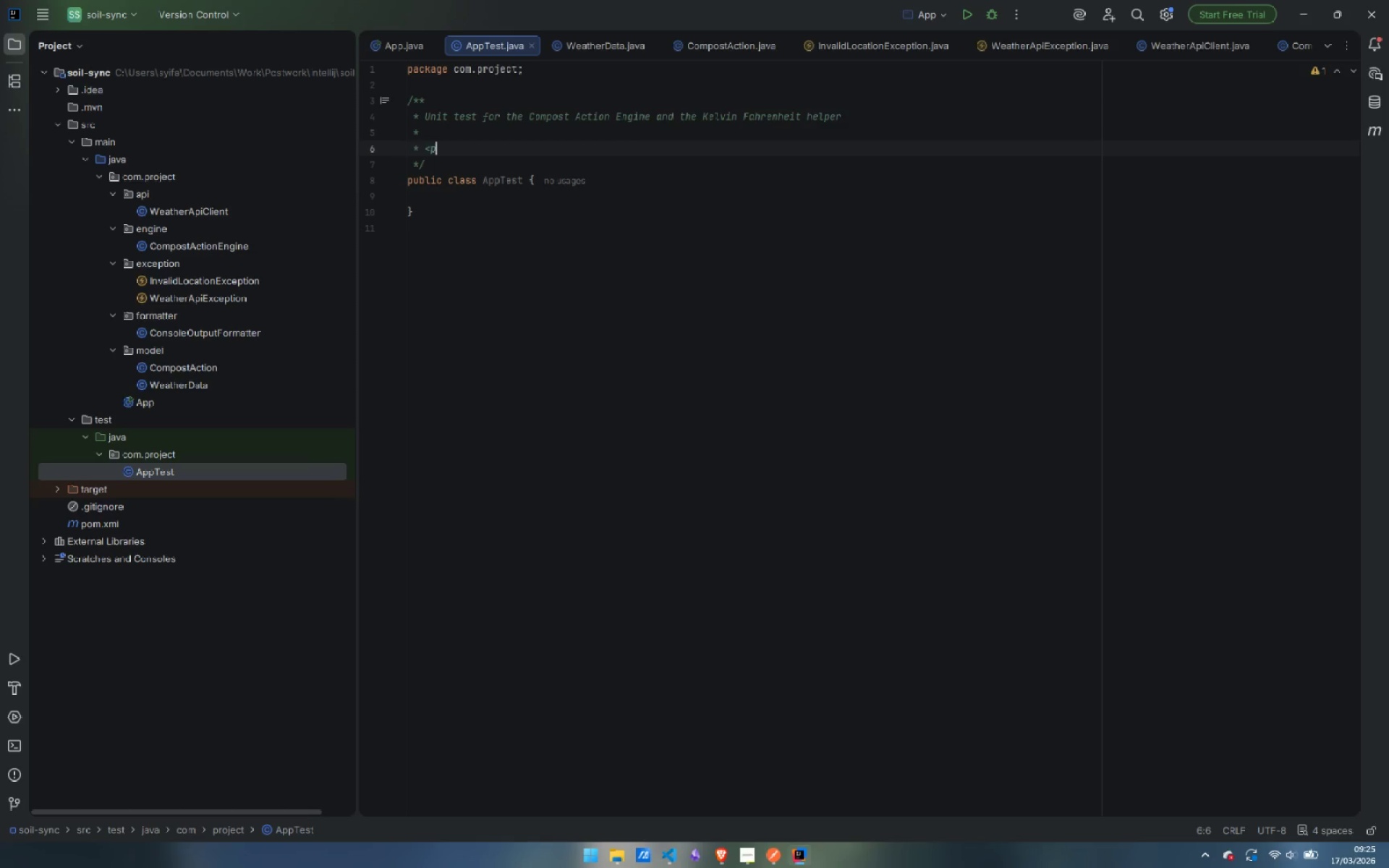 
key(Shift+ShiftLeft)
 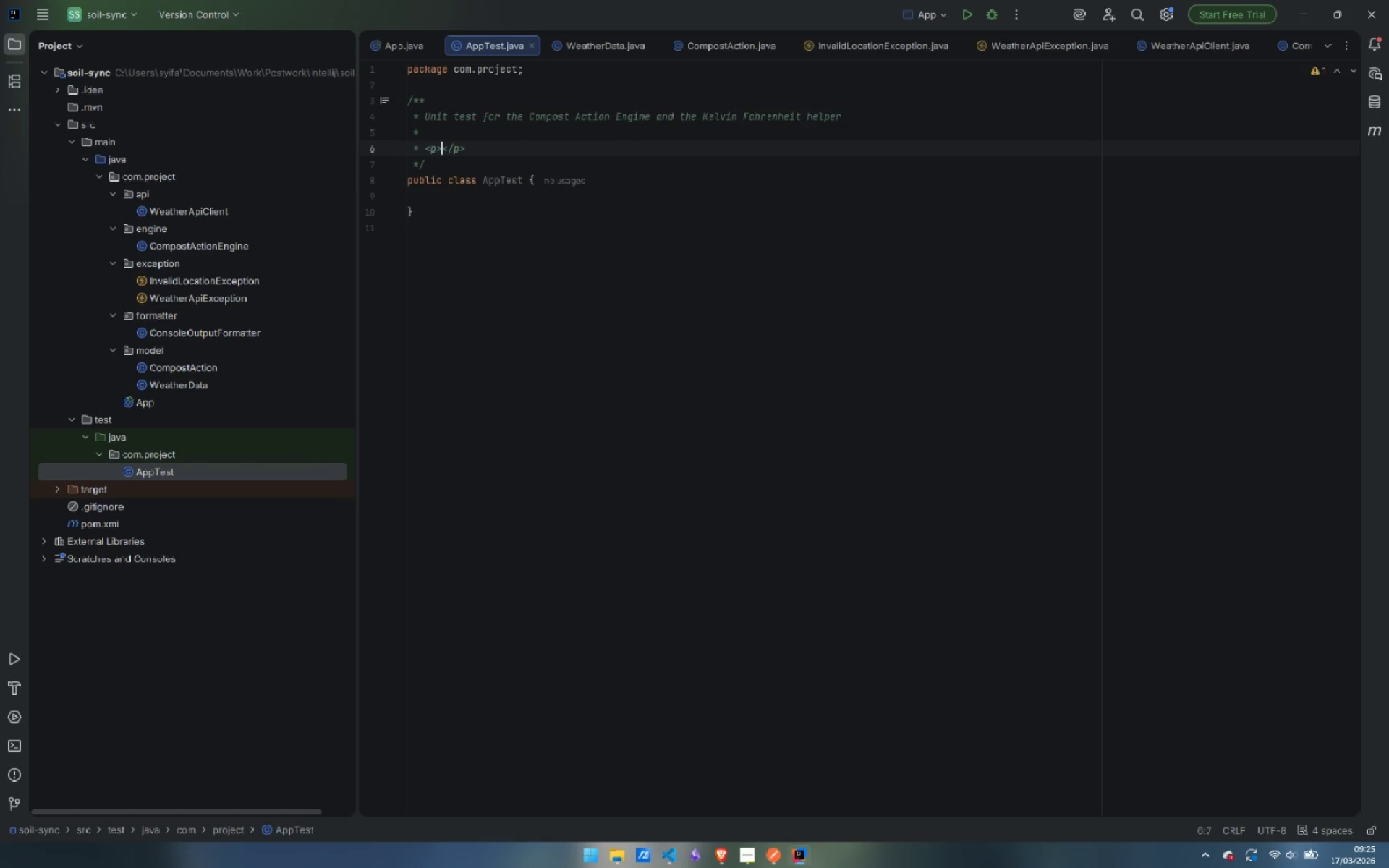 
key(Shift+Period)
 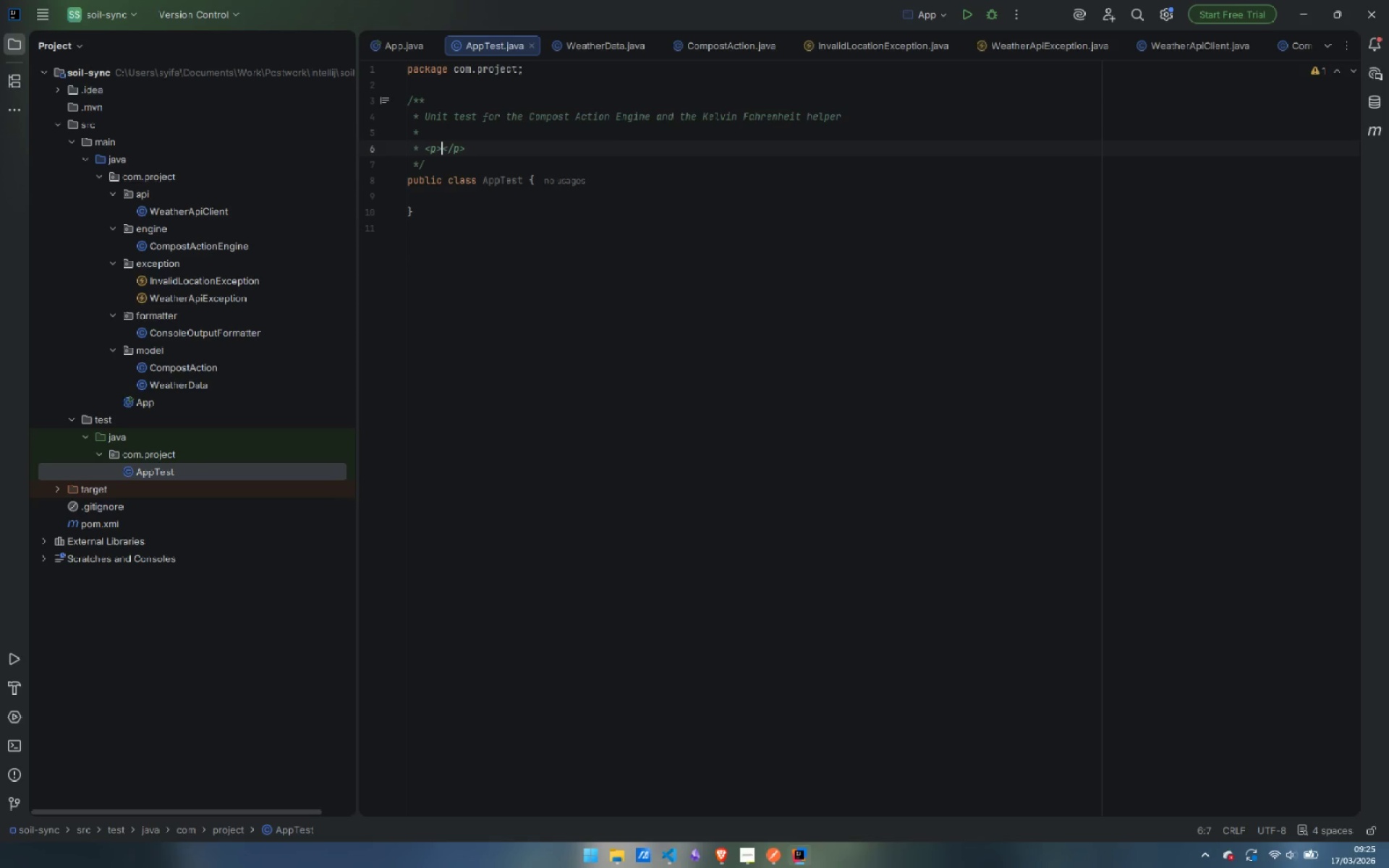 
key(Control+Shift+ArrowRight)
 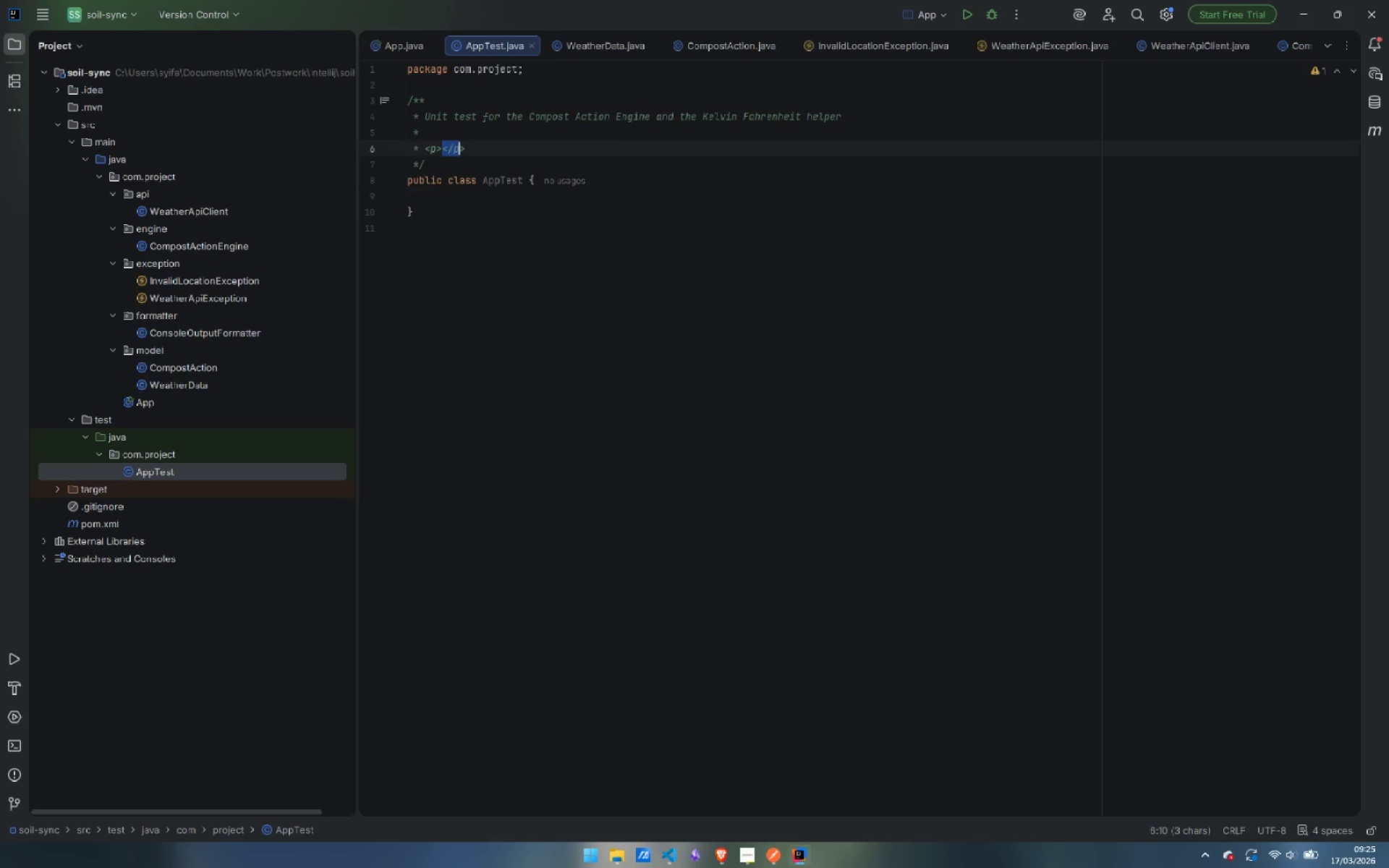 
key(Control+Shift+ArrowRight)
 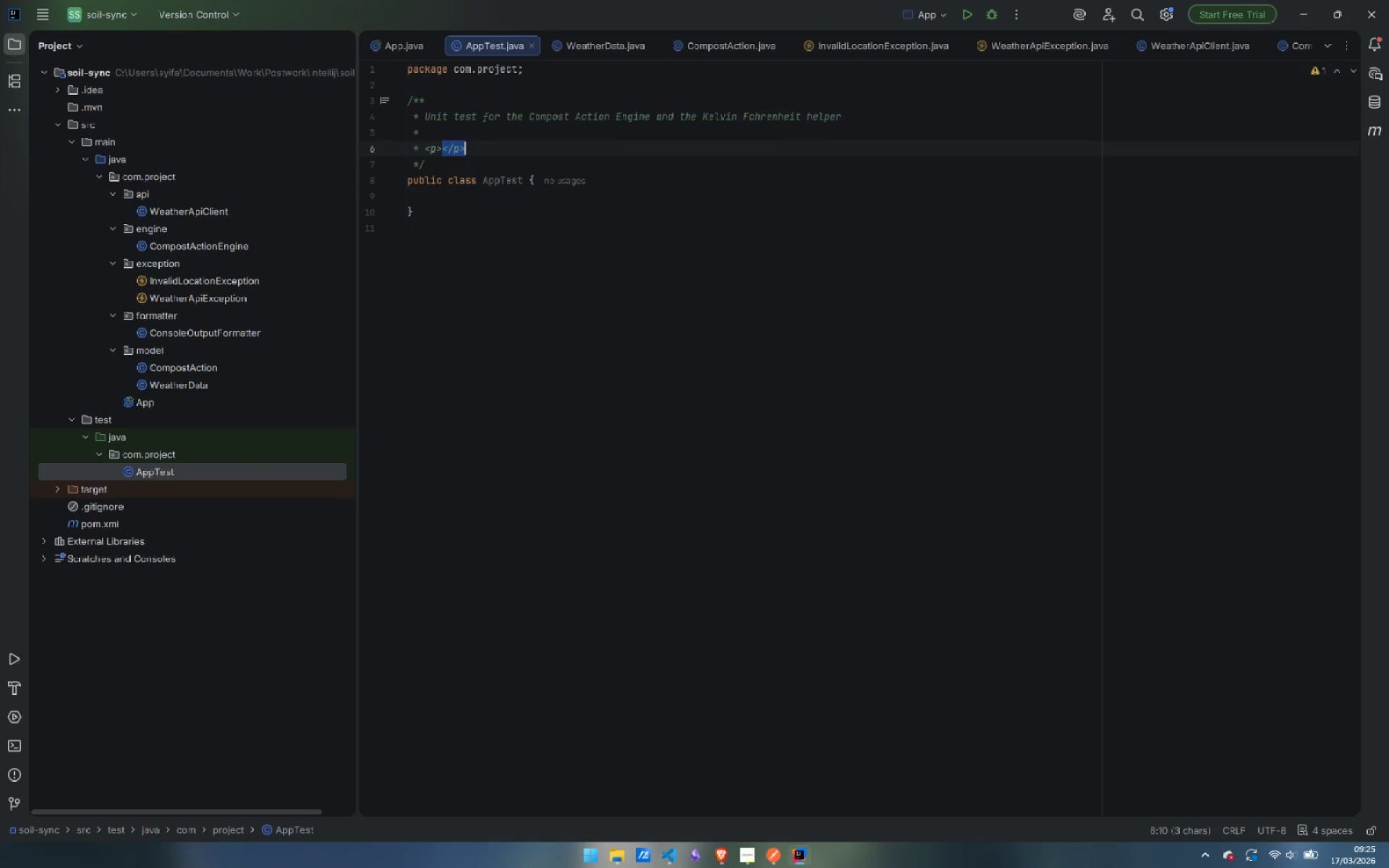 
key(Control+Shift+ArrowRight)
 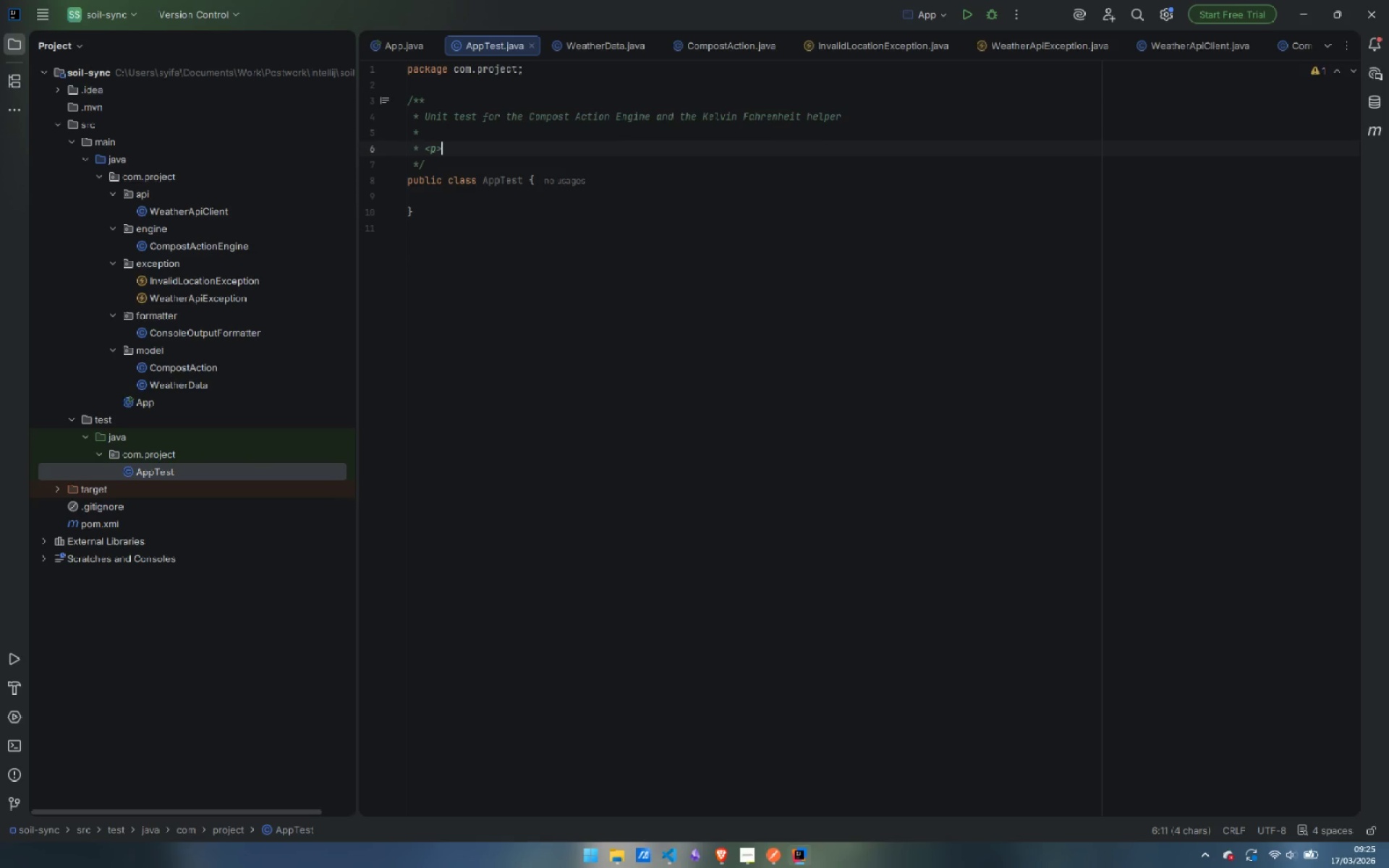 
key(Backspace)
type(These text)
key(Backspace)
key(Backspace)
type(sts are )
 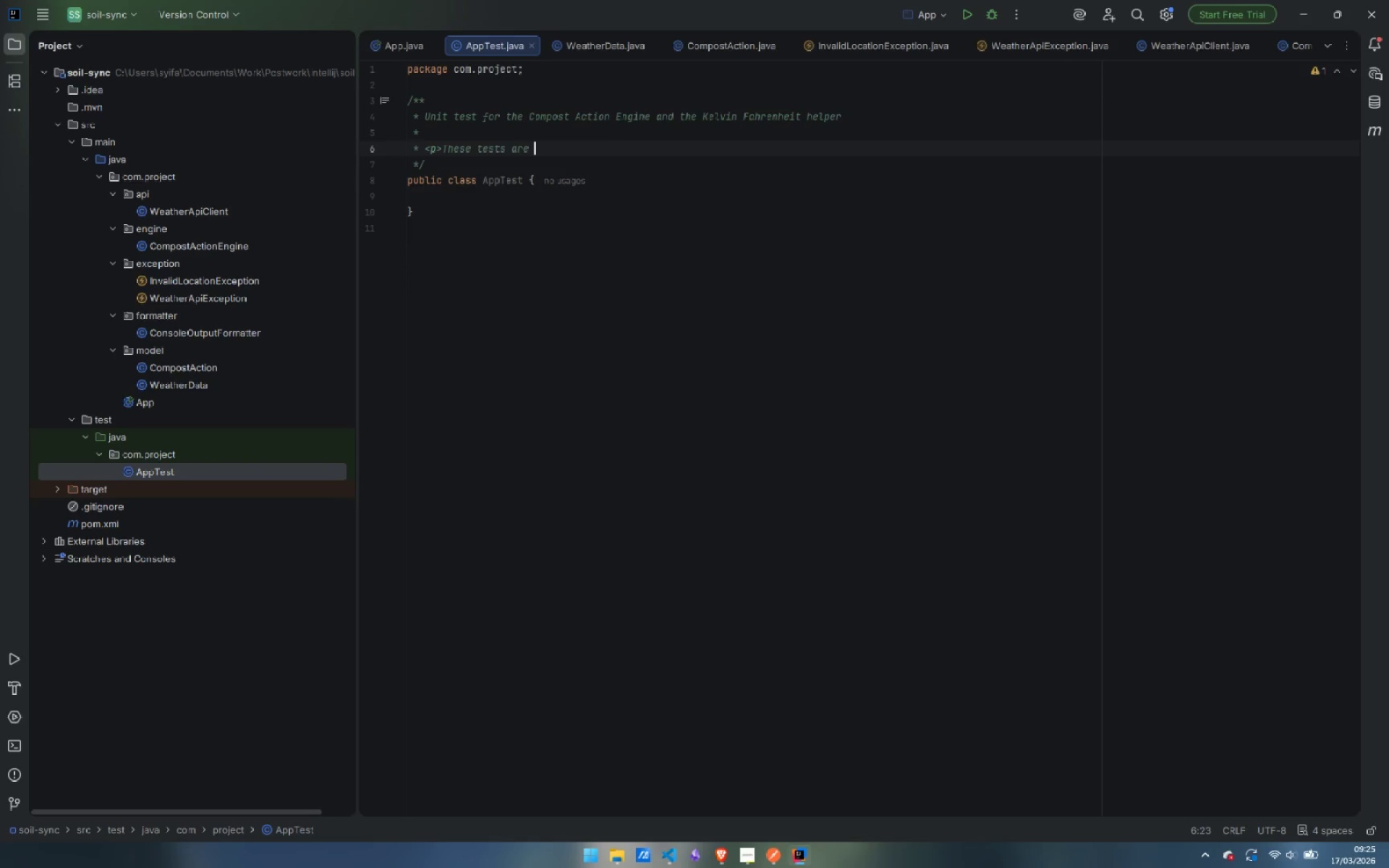 
wait(14.97)
 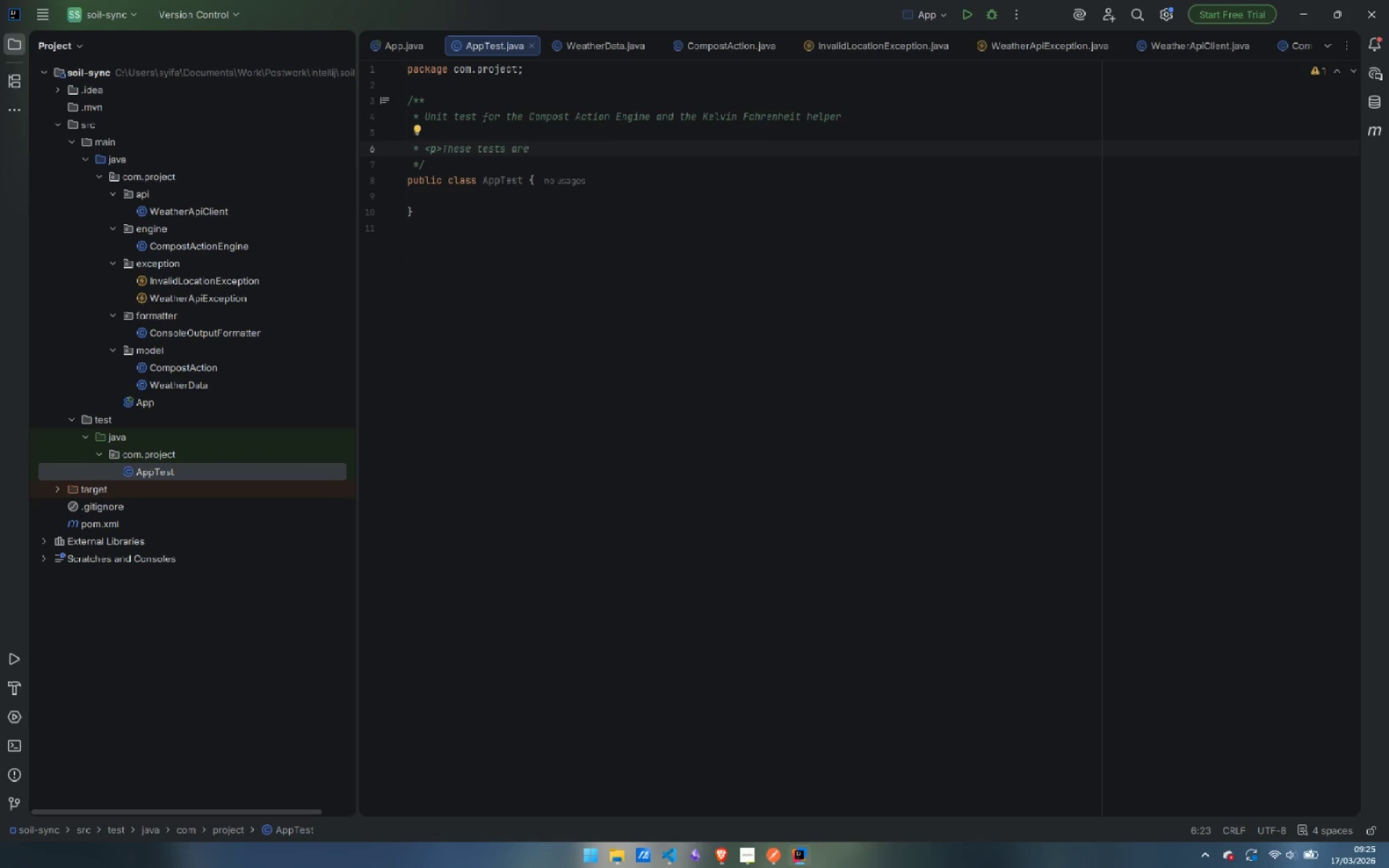 
type(entirelly )
 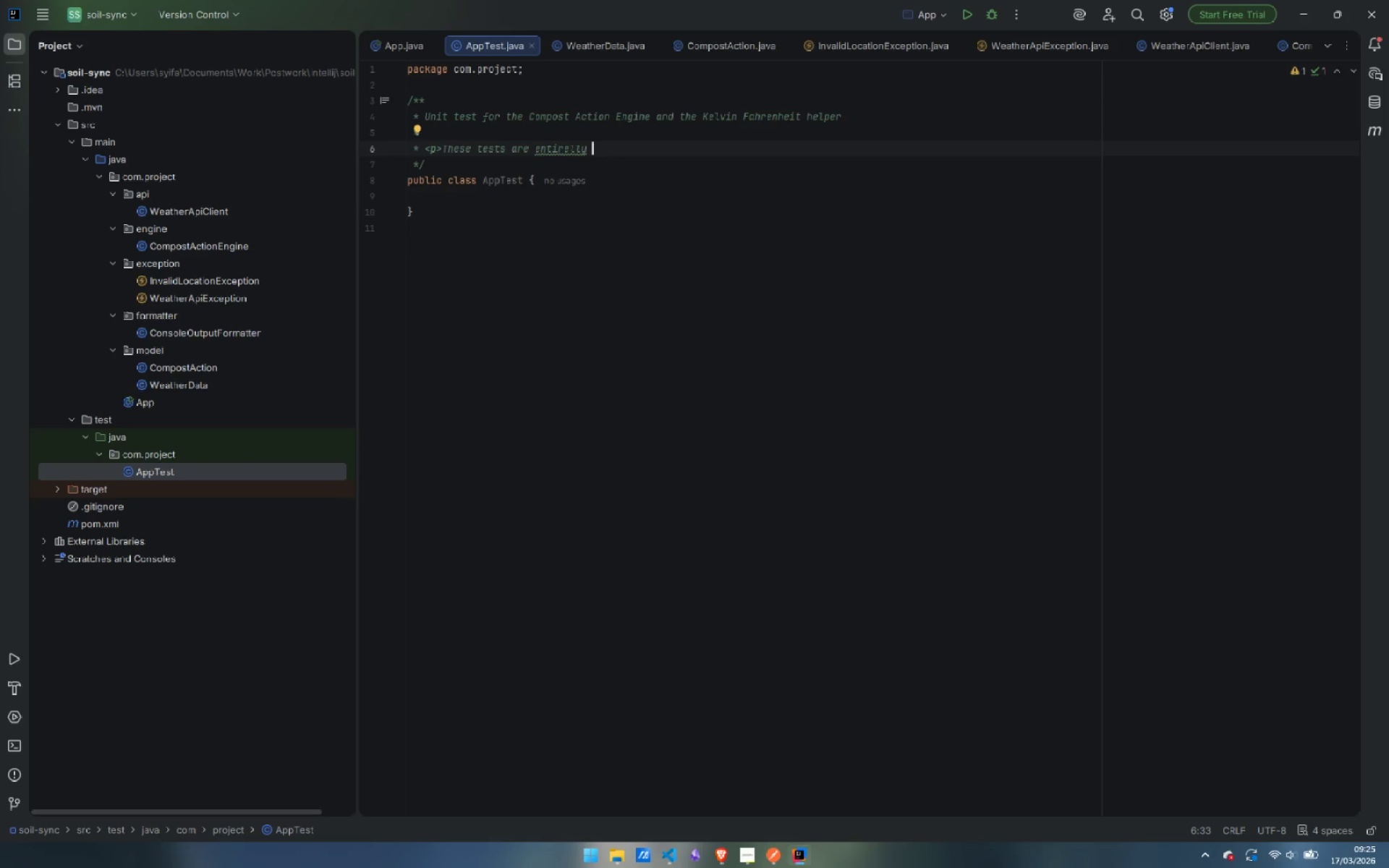 
key(ArrowLeft)
 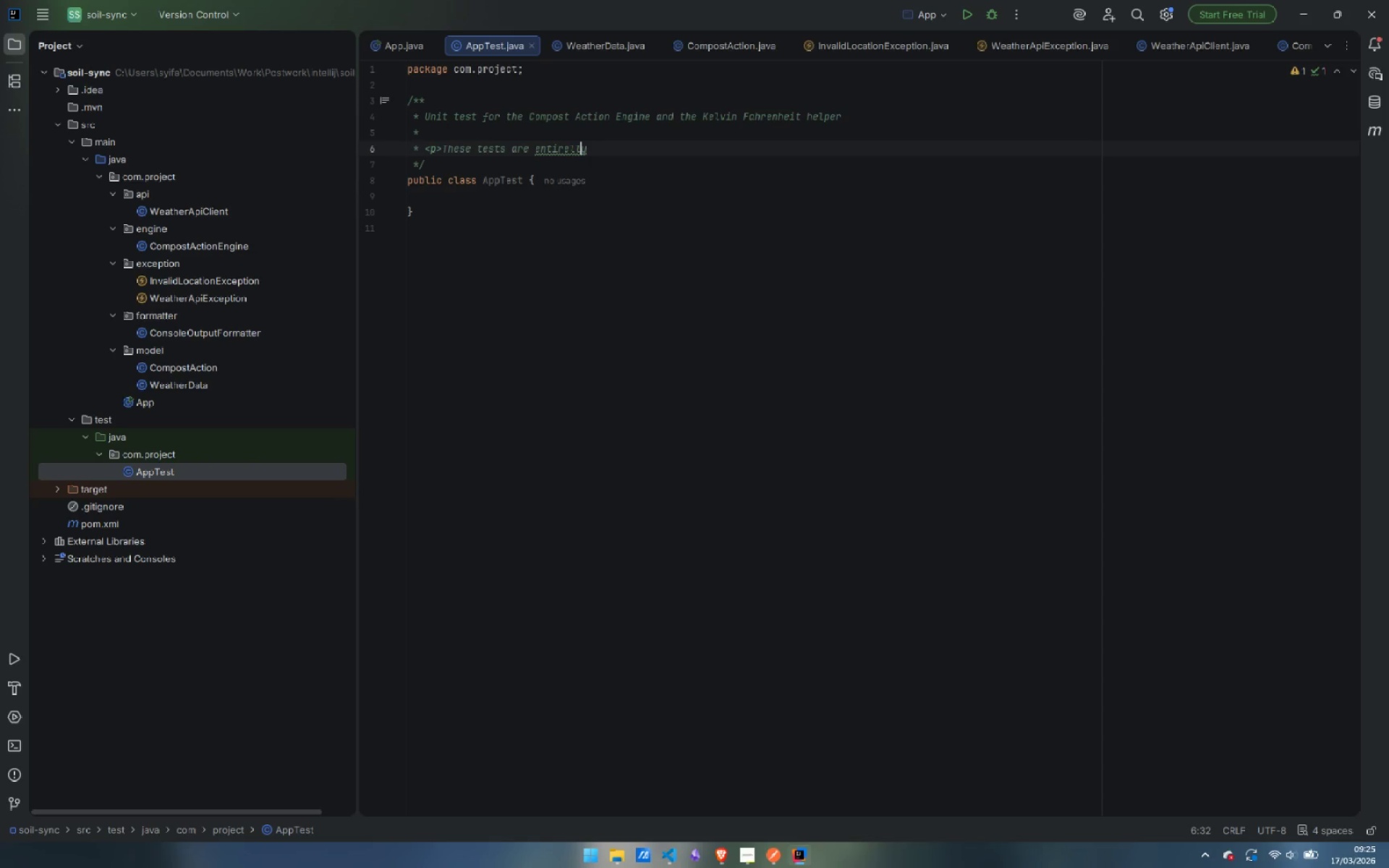 
key(ArrowLeft)
 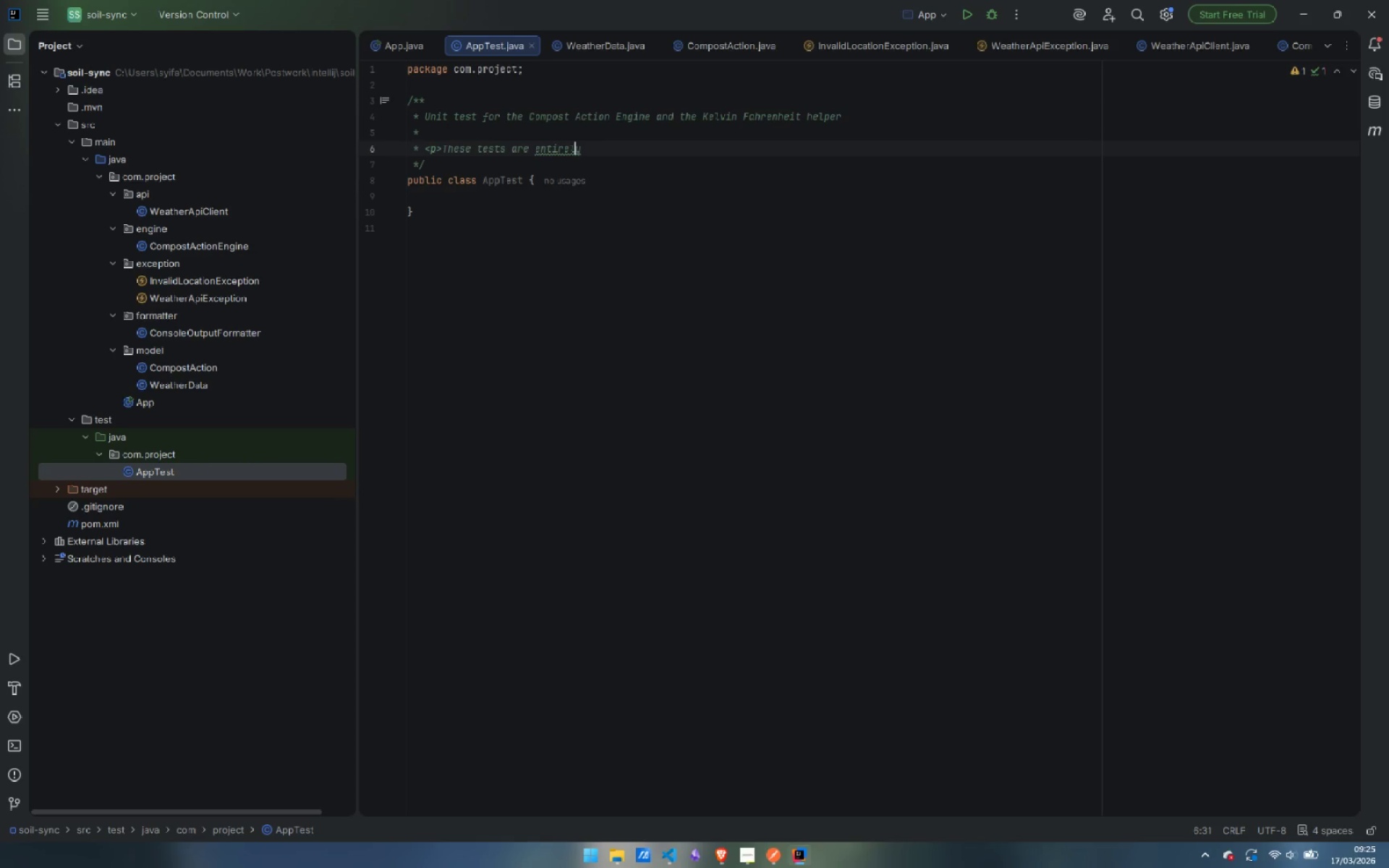 
key(Backspace)
 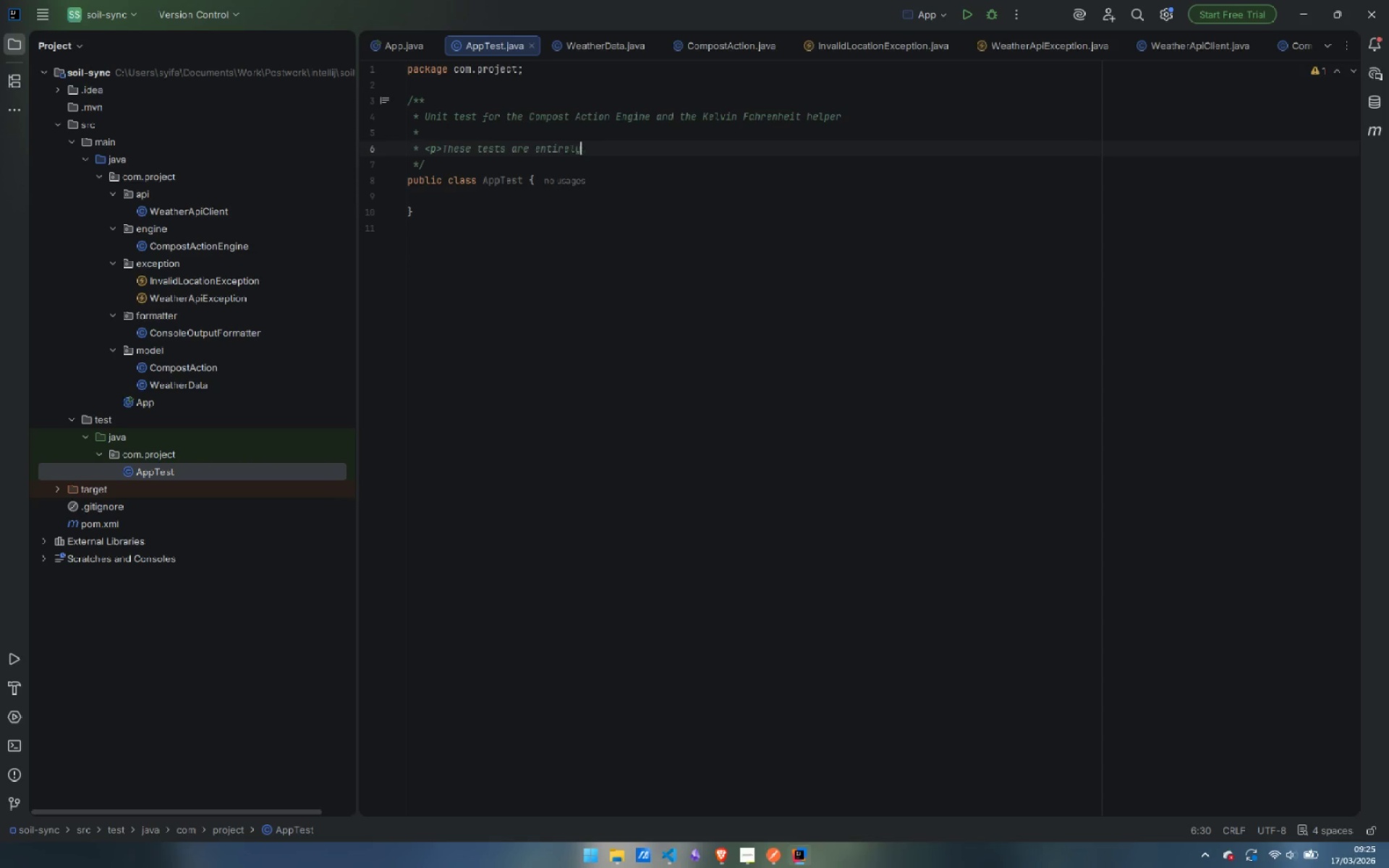 
key(ArrowRight)
 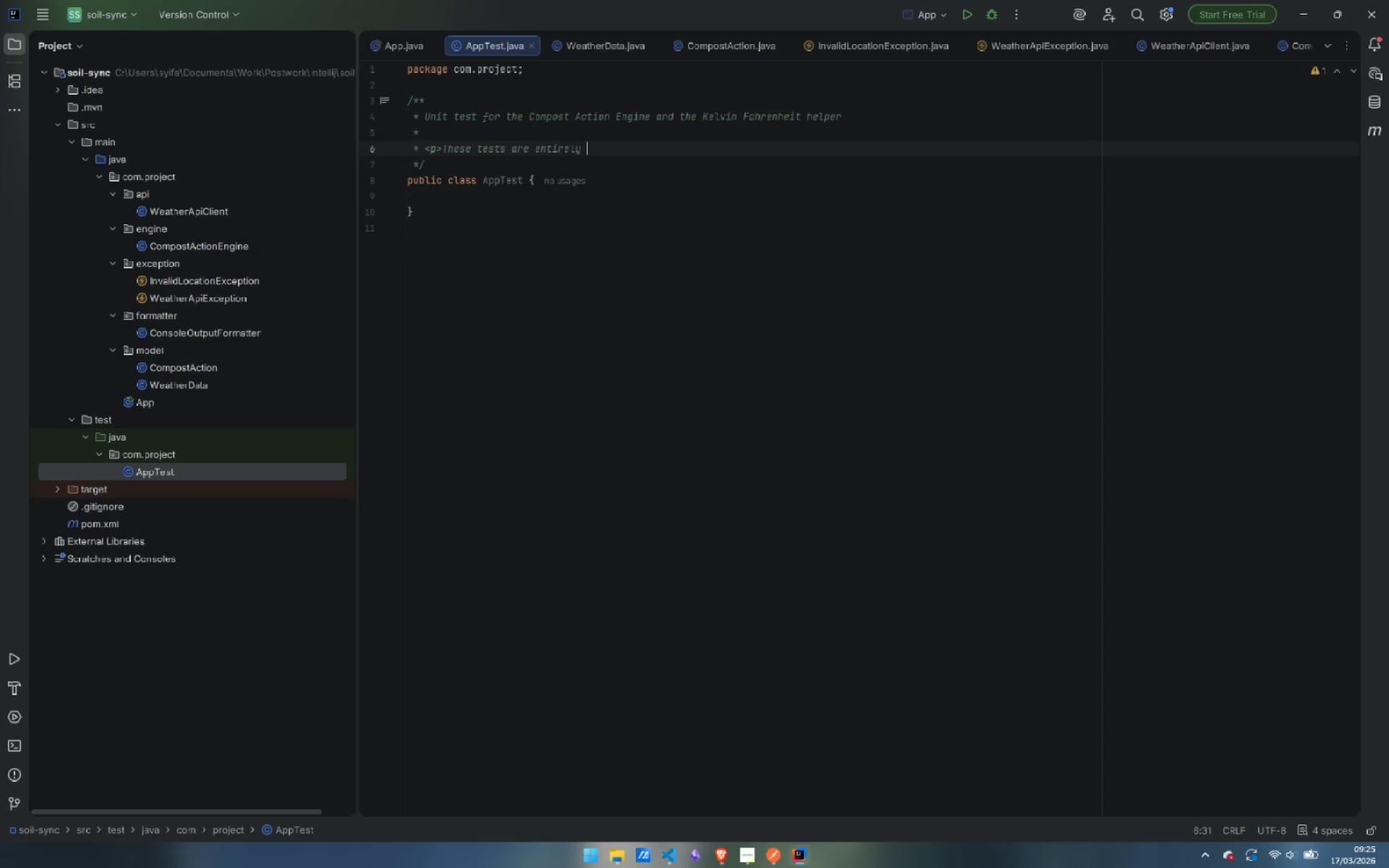 
type( offline, no network calls a )
 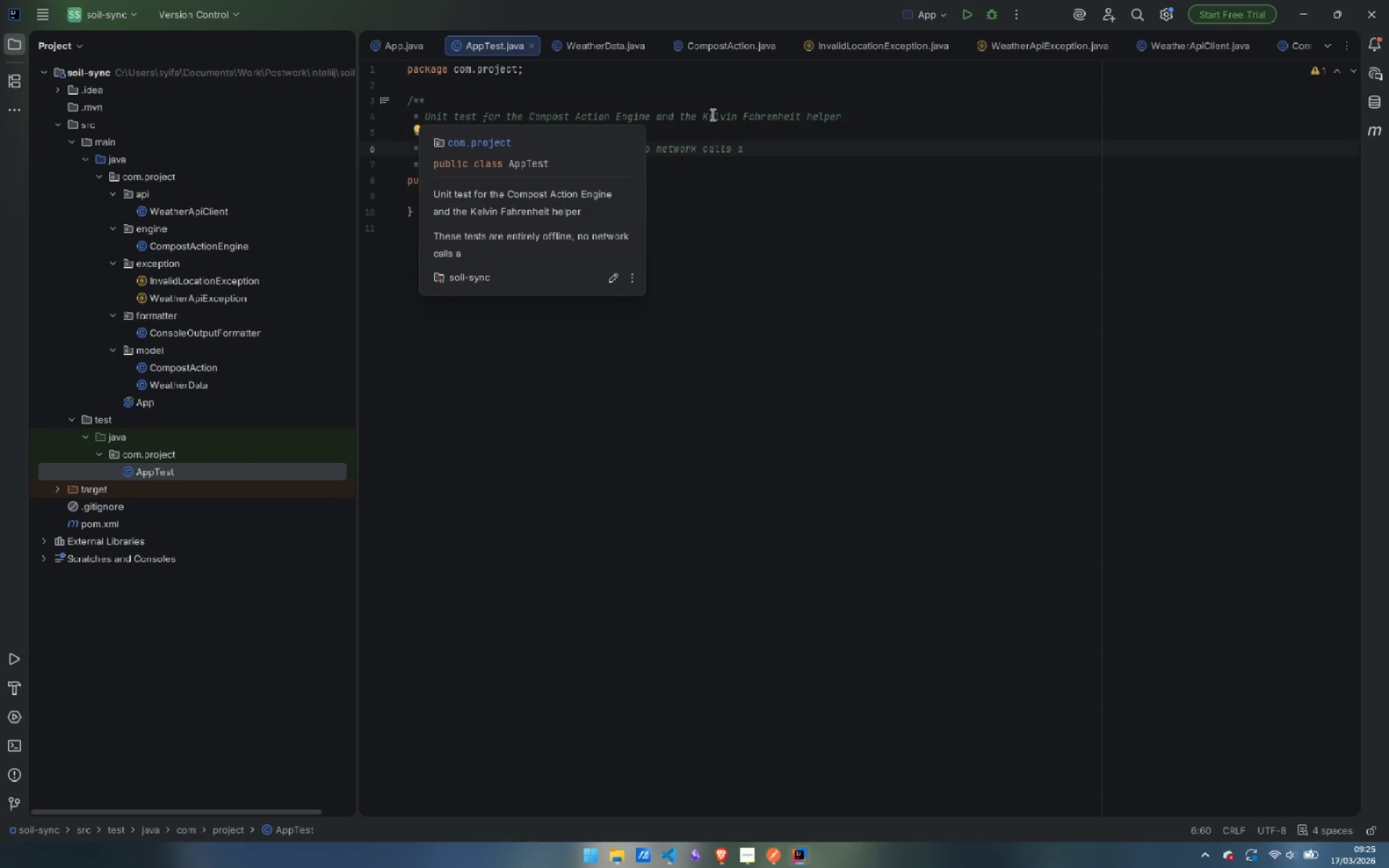 
wait(11.69)
 